 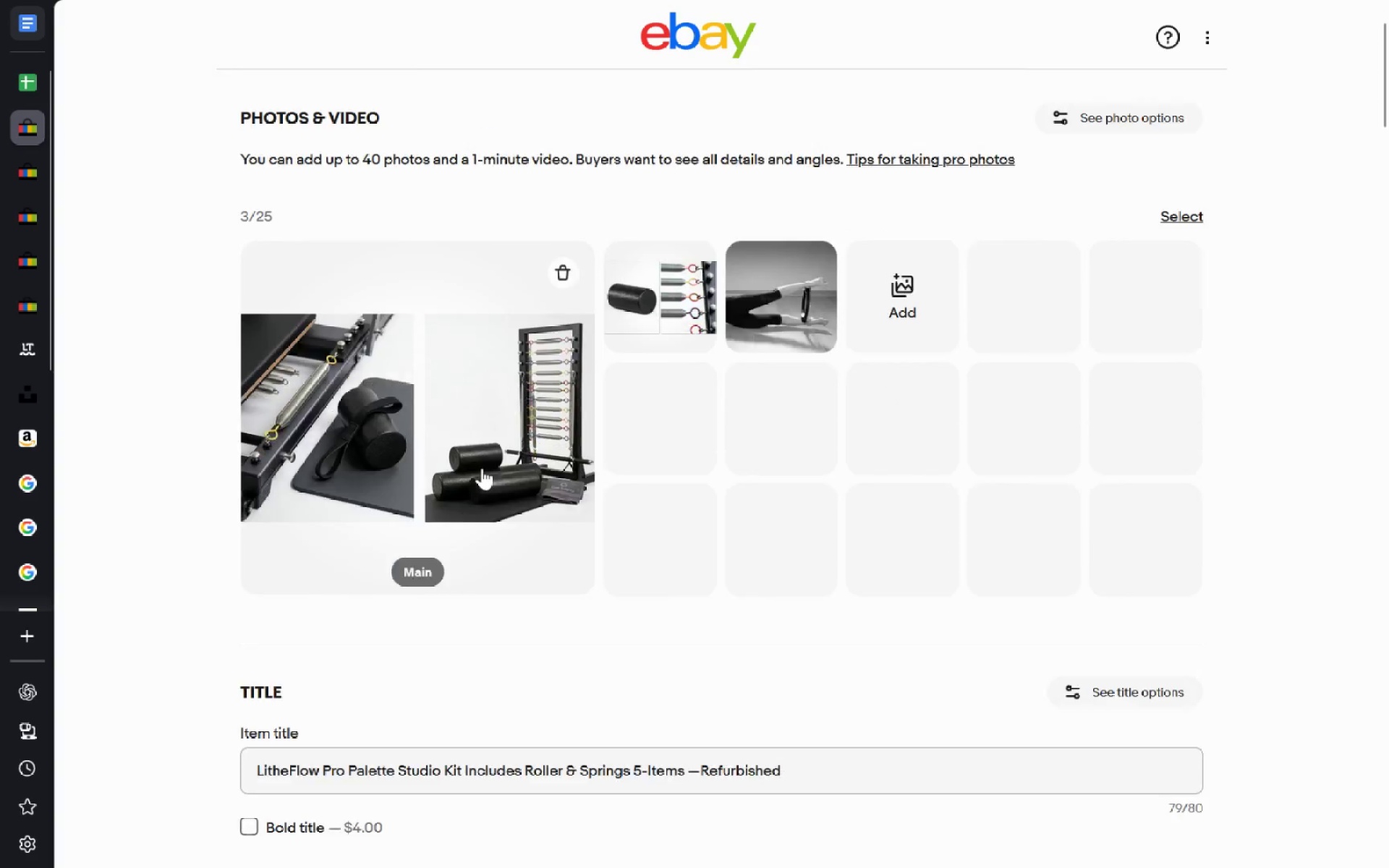 
left_click([803, 565])
 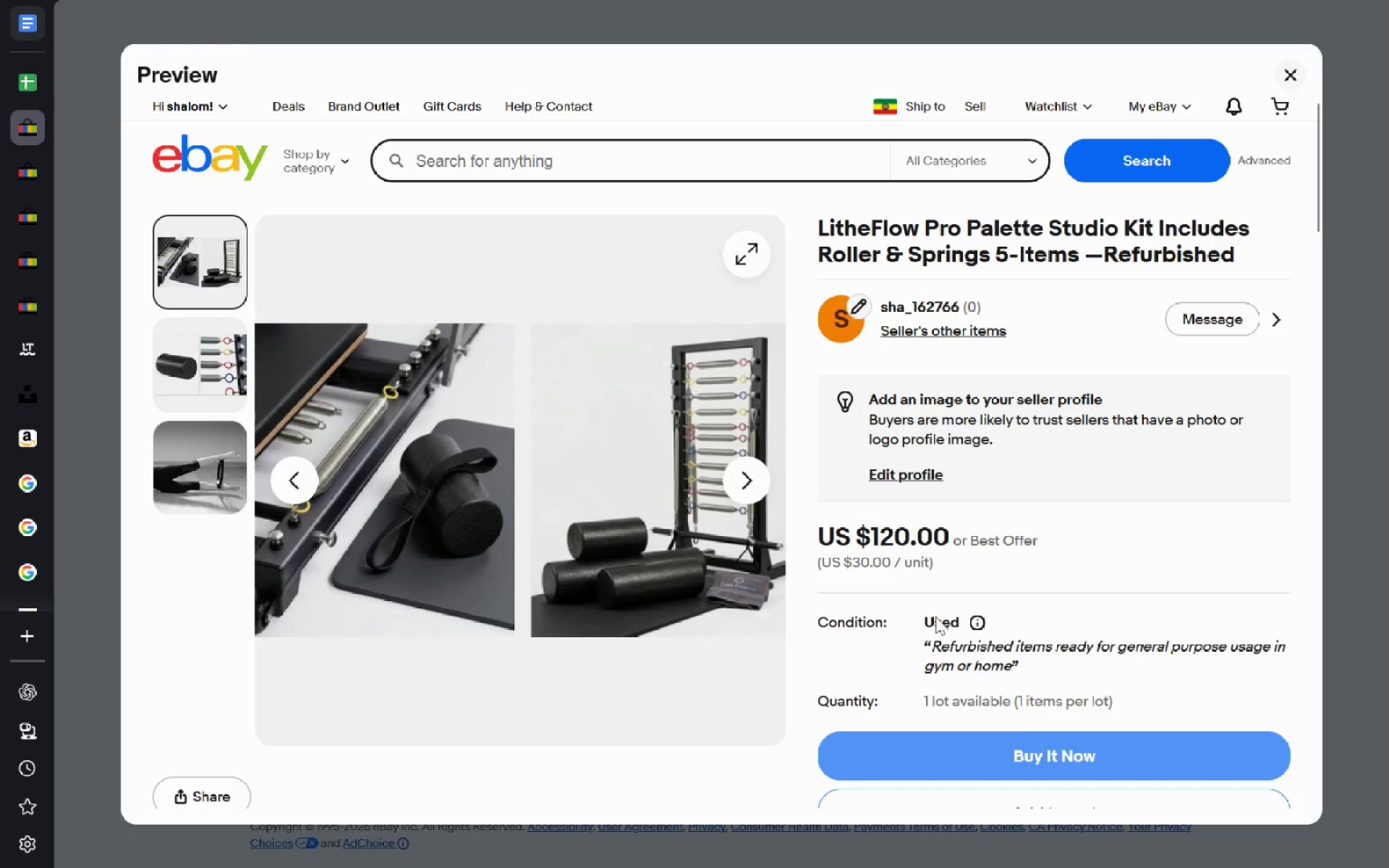 
wait(19.05)
 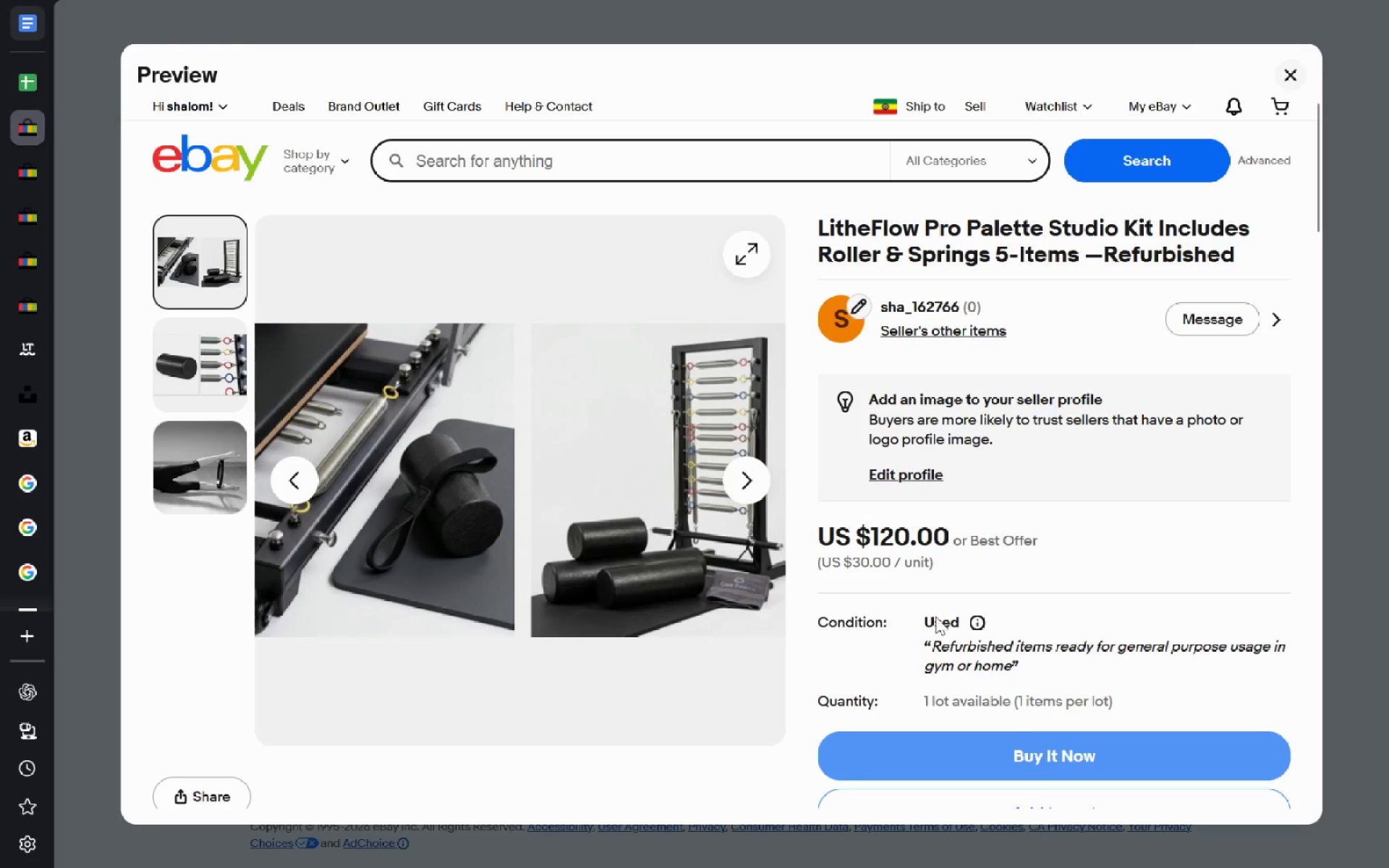 
hold_key(key=ControlLeft, duration=0.94)
 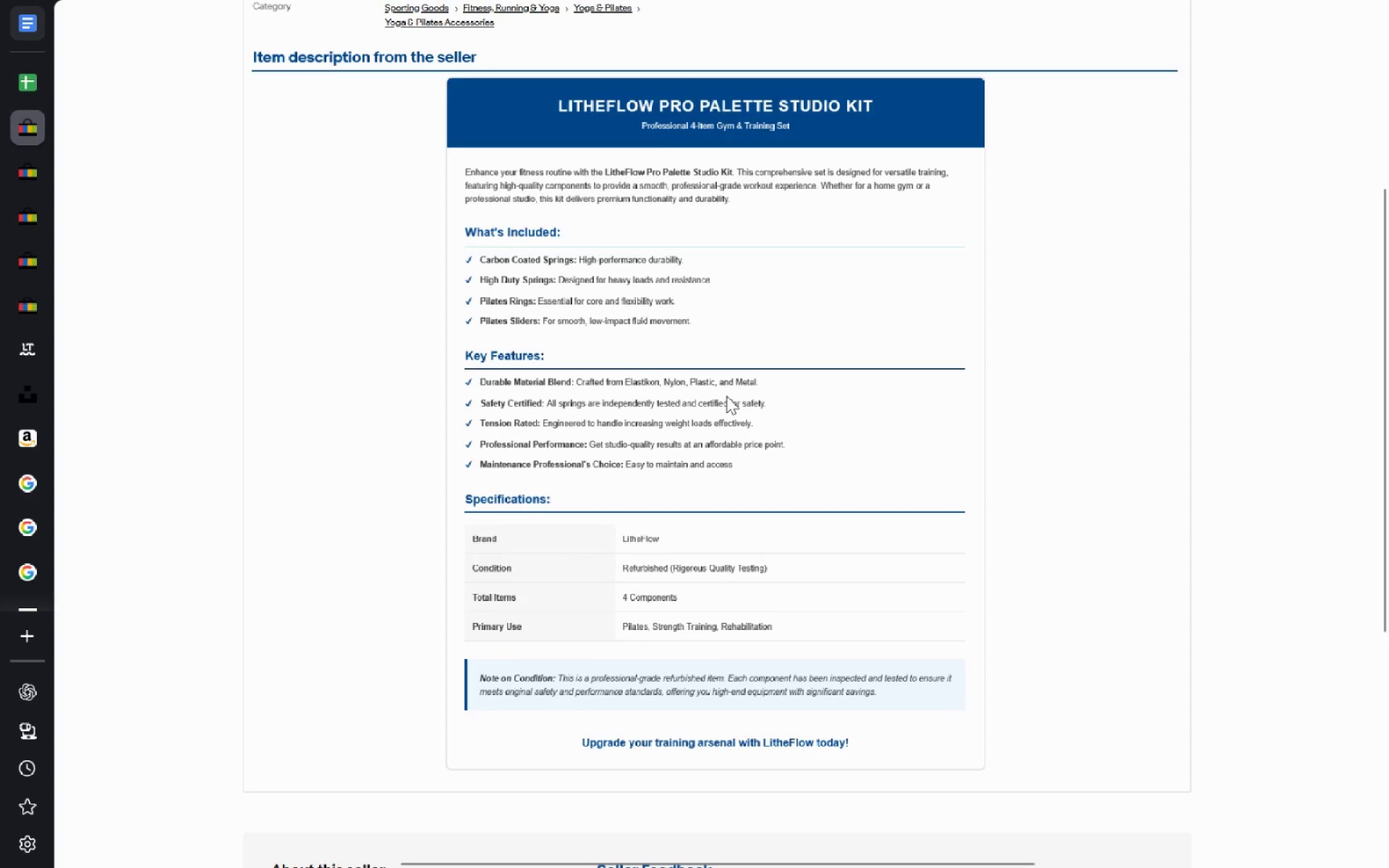 
wait(16.42)
 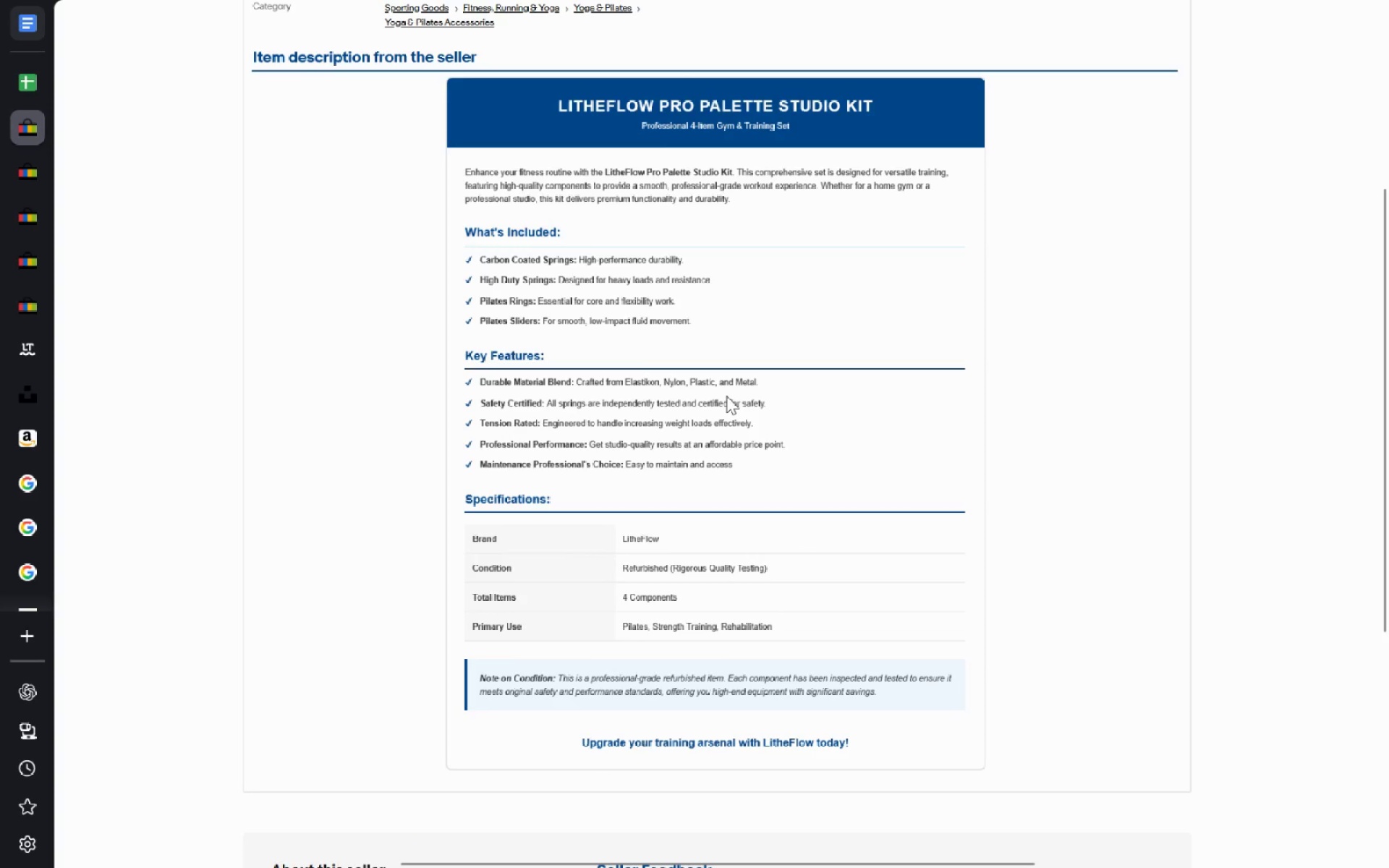 
key(Meta+MetaLeft)
 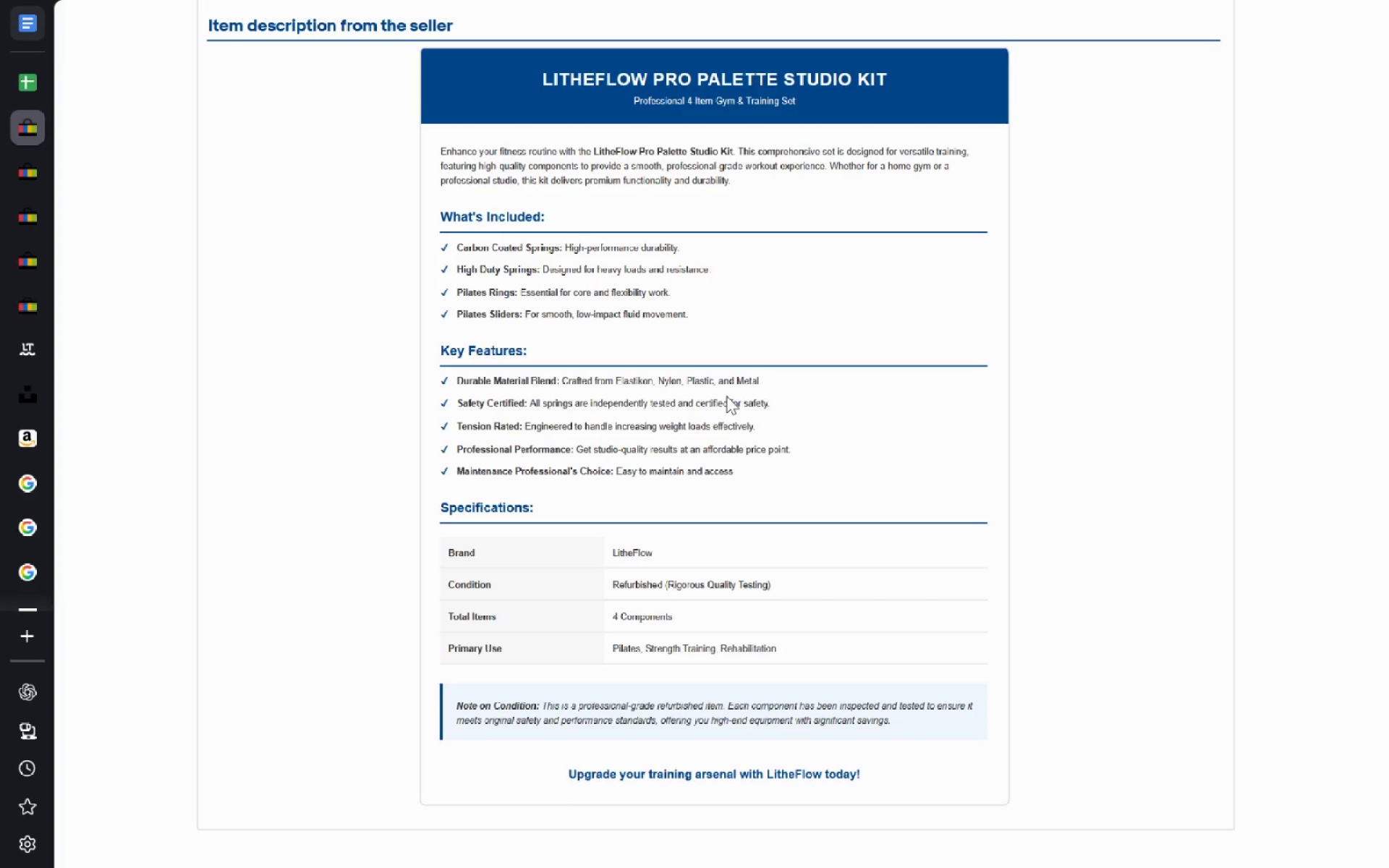 
key(Meta+Shift+ShiftLeft)
 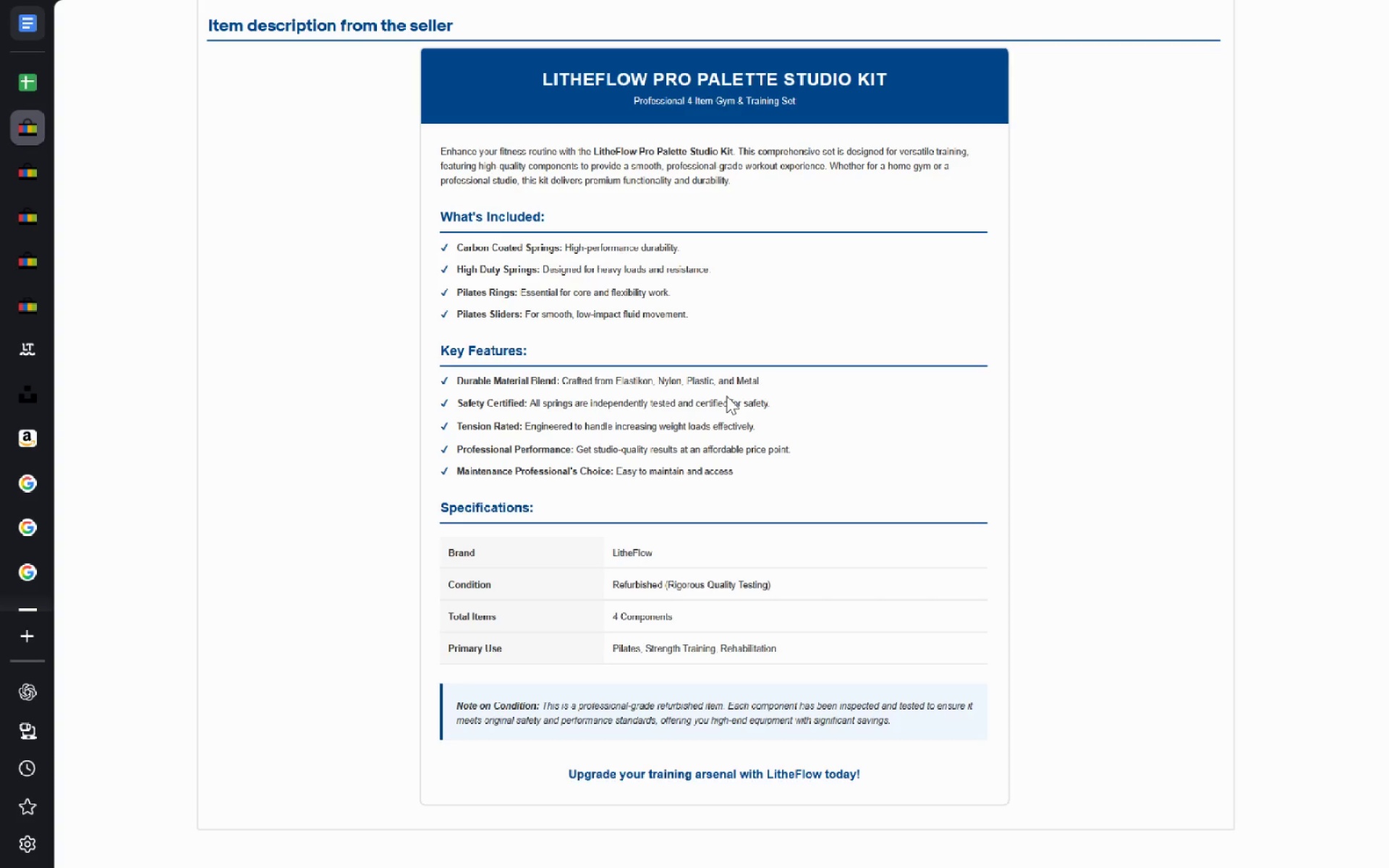 
key(Meta+Shift+S)
 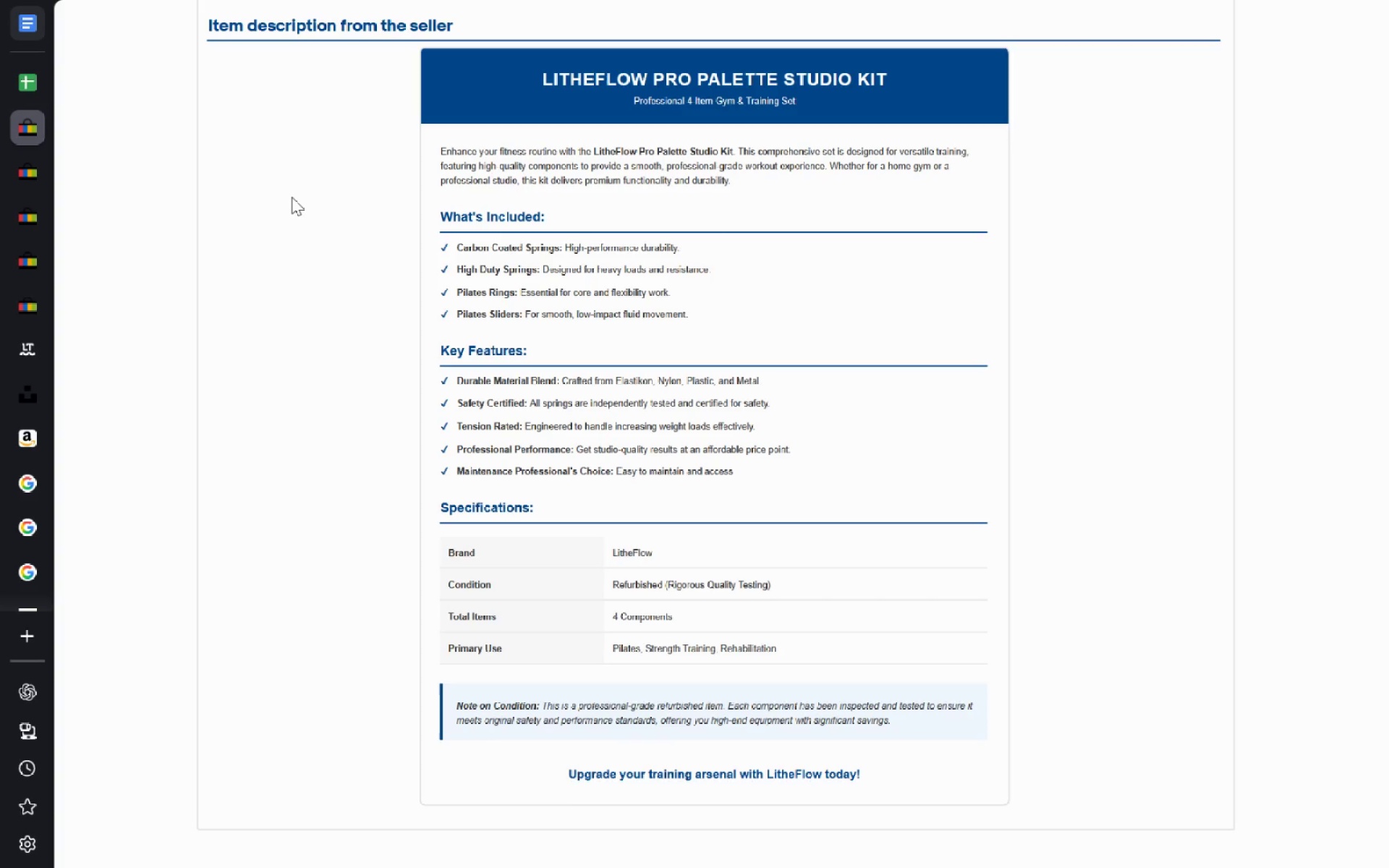 
left_click_drag(start_coordinate=[205, 5], to_coordinate=[1233, 833])
 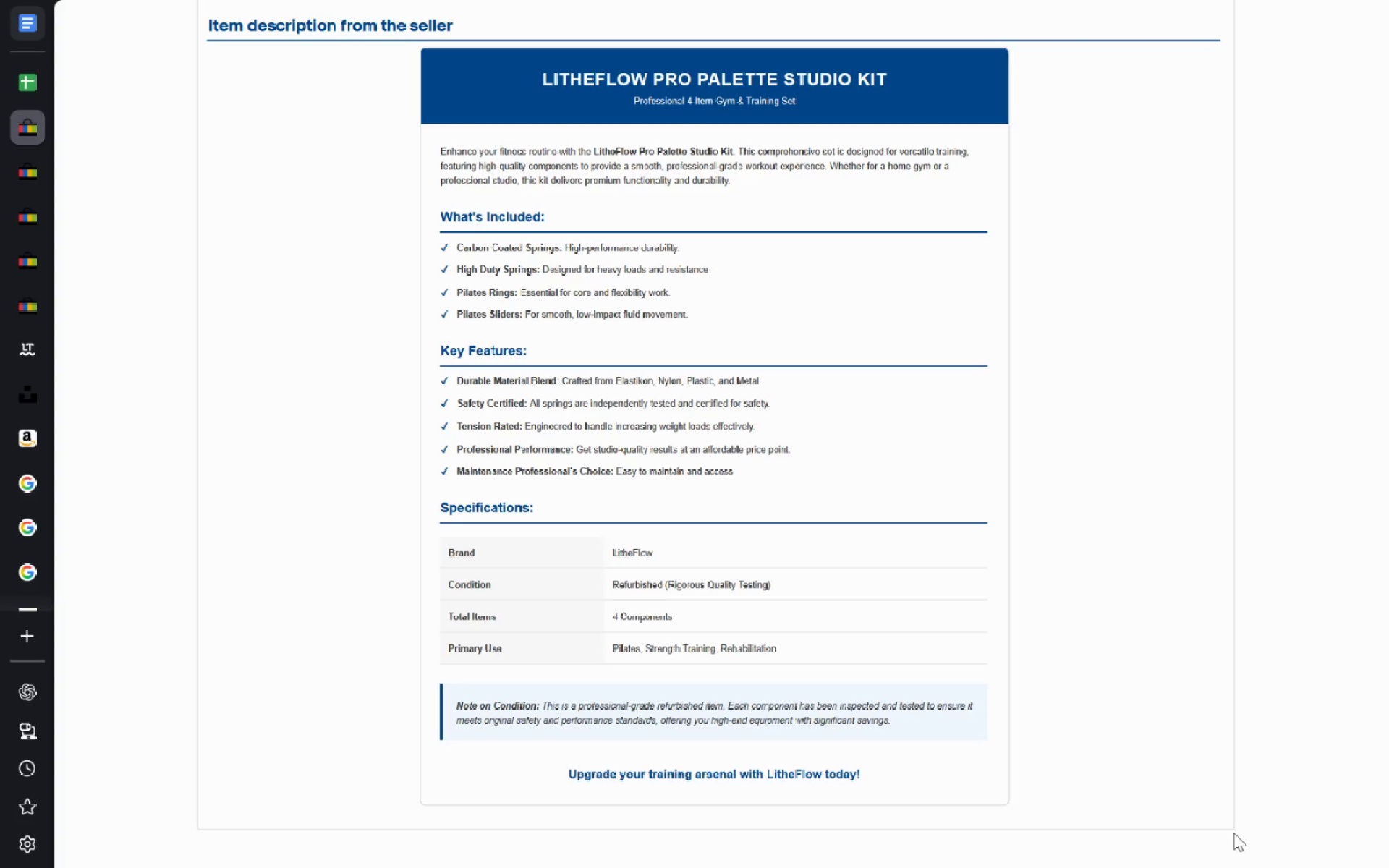 
key(Meta+Shift+ShiftLeft)
 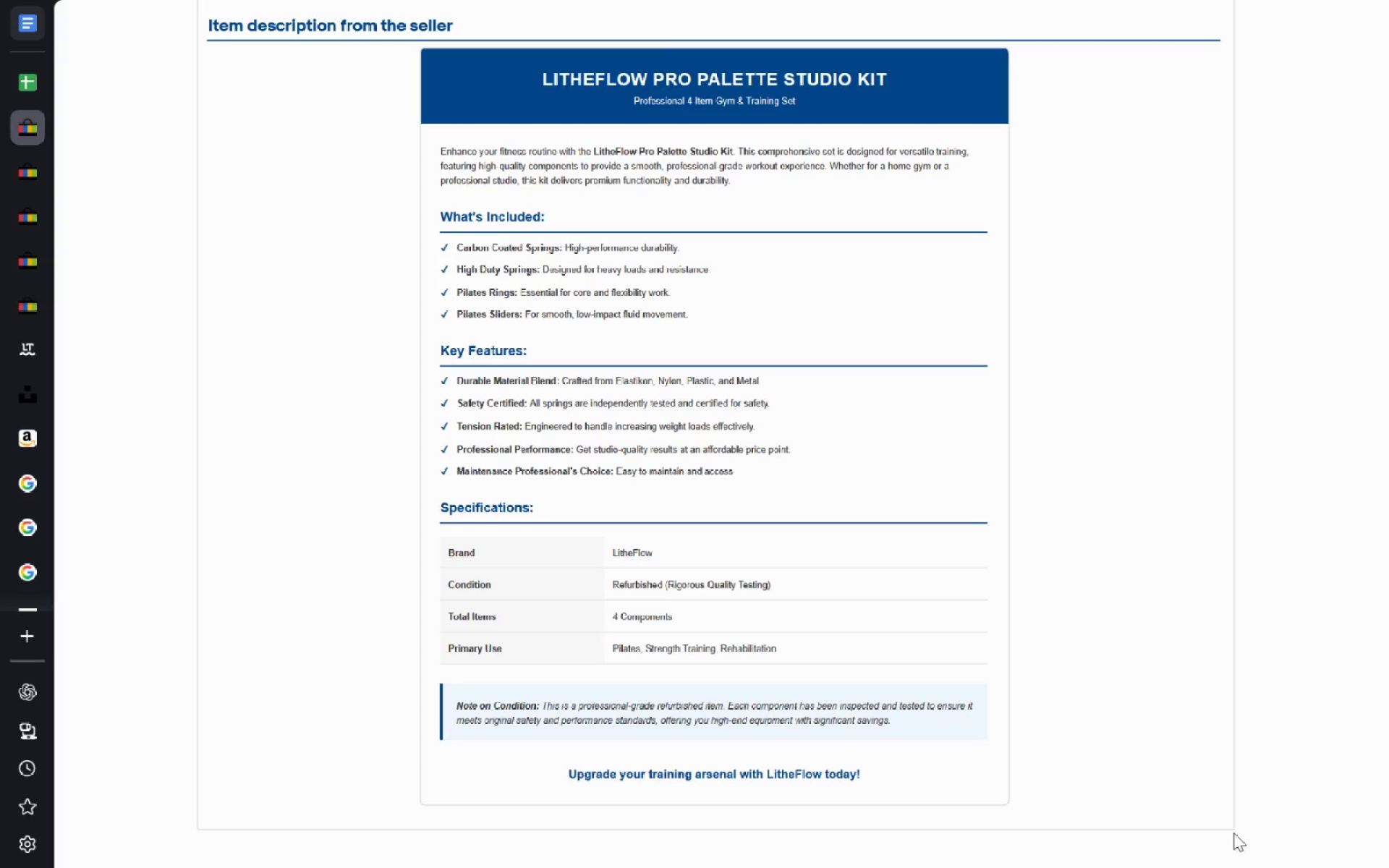 
key(Meta+MetaLeft)
 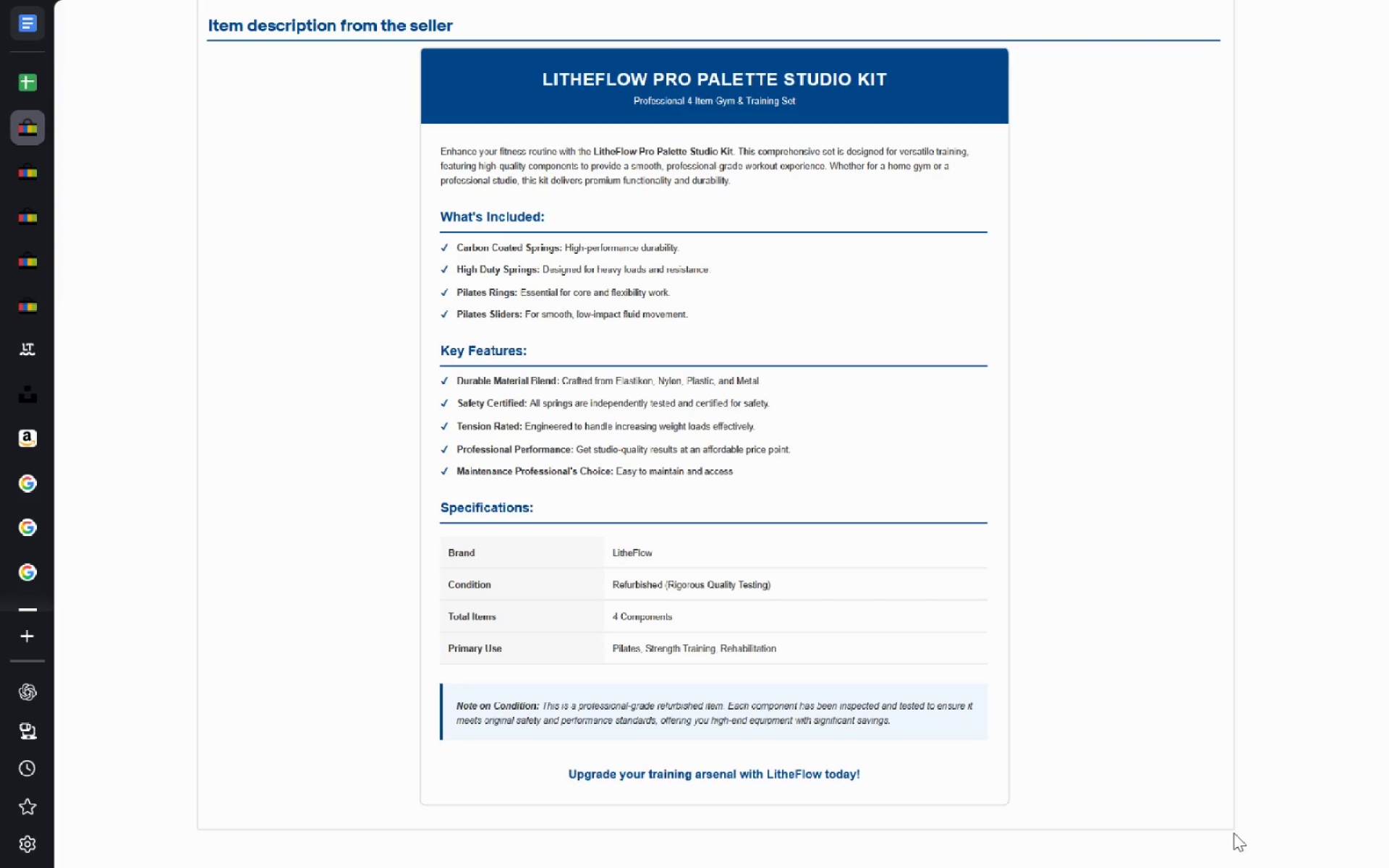 
key(Meta+Shift+S)
 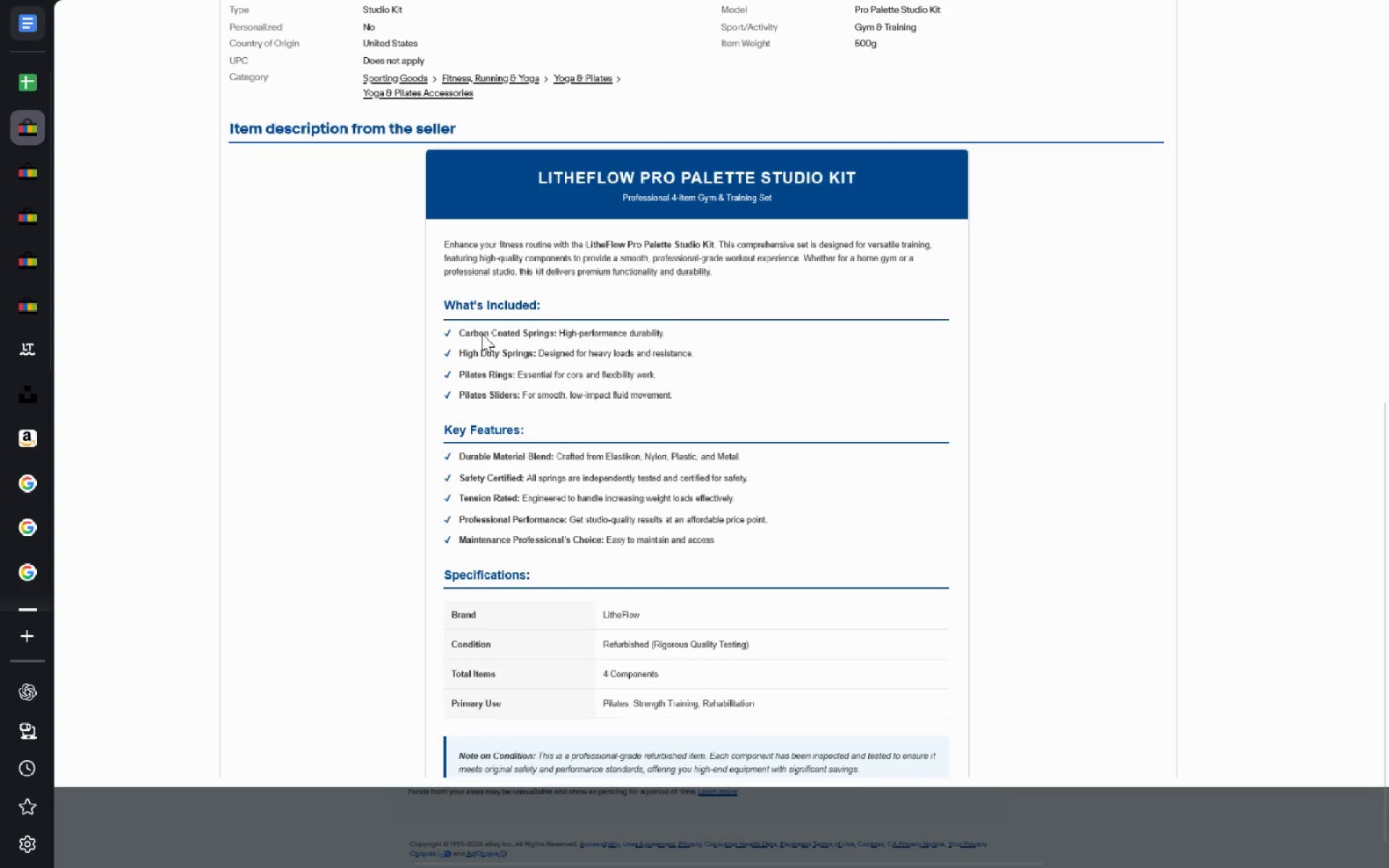 
wait(7.89)
 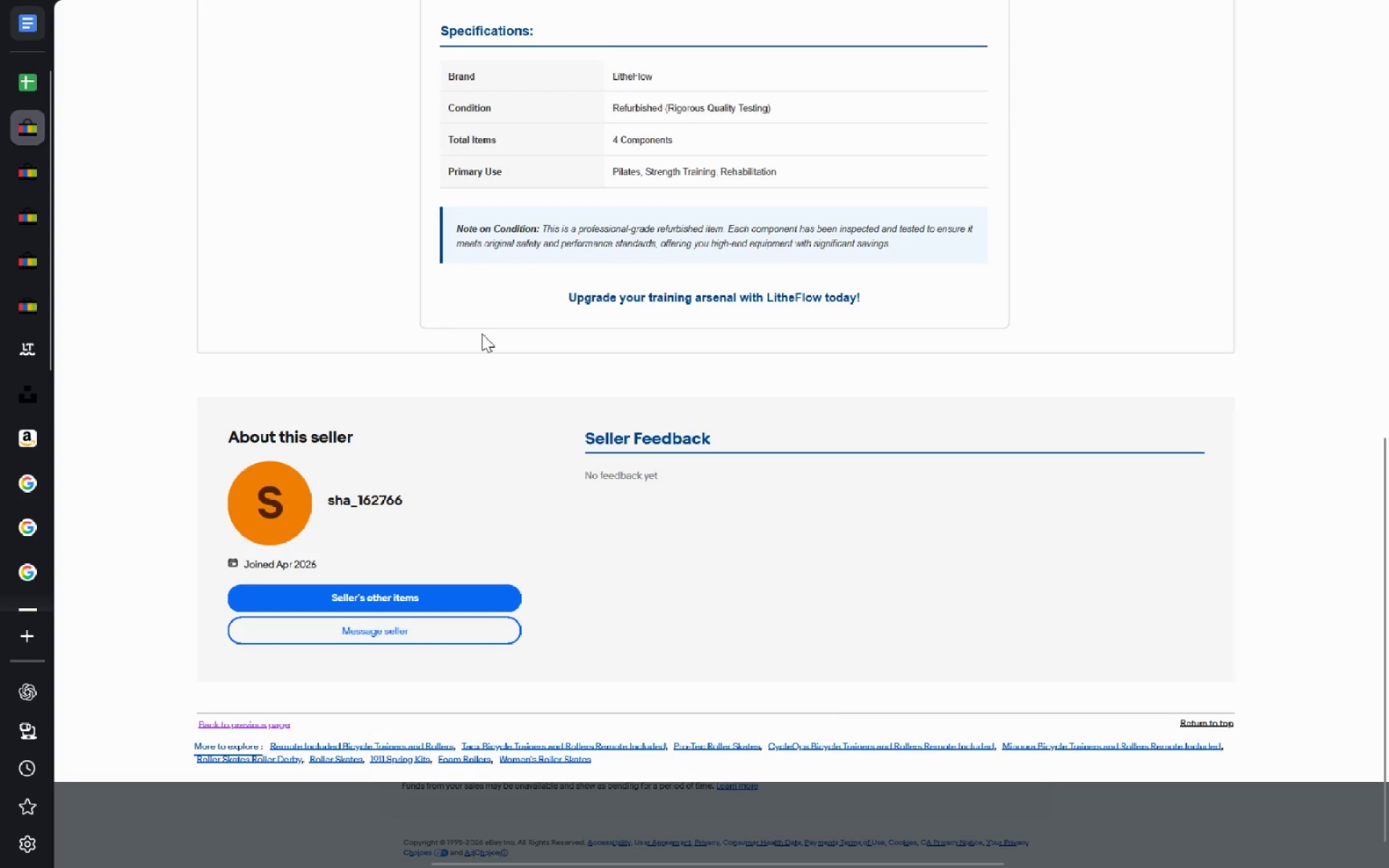 
key(Meta+MetaLeft)
 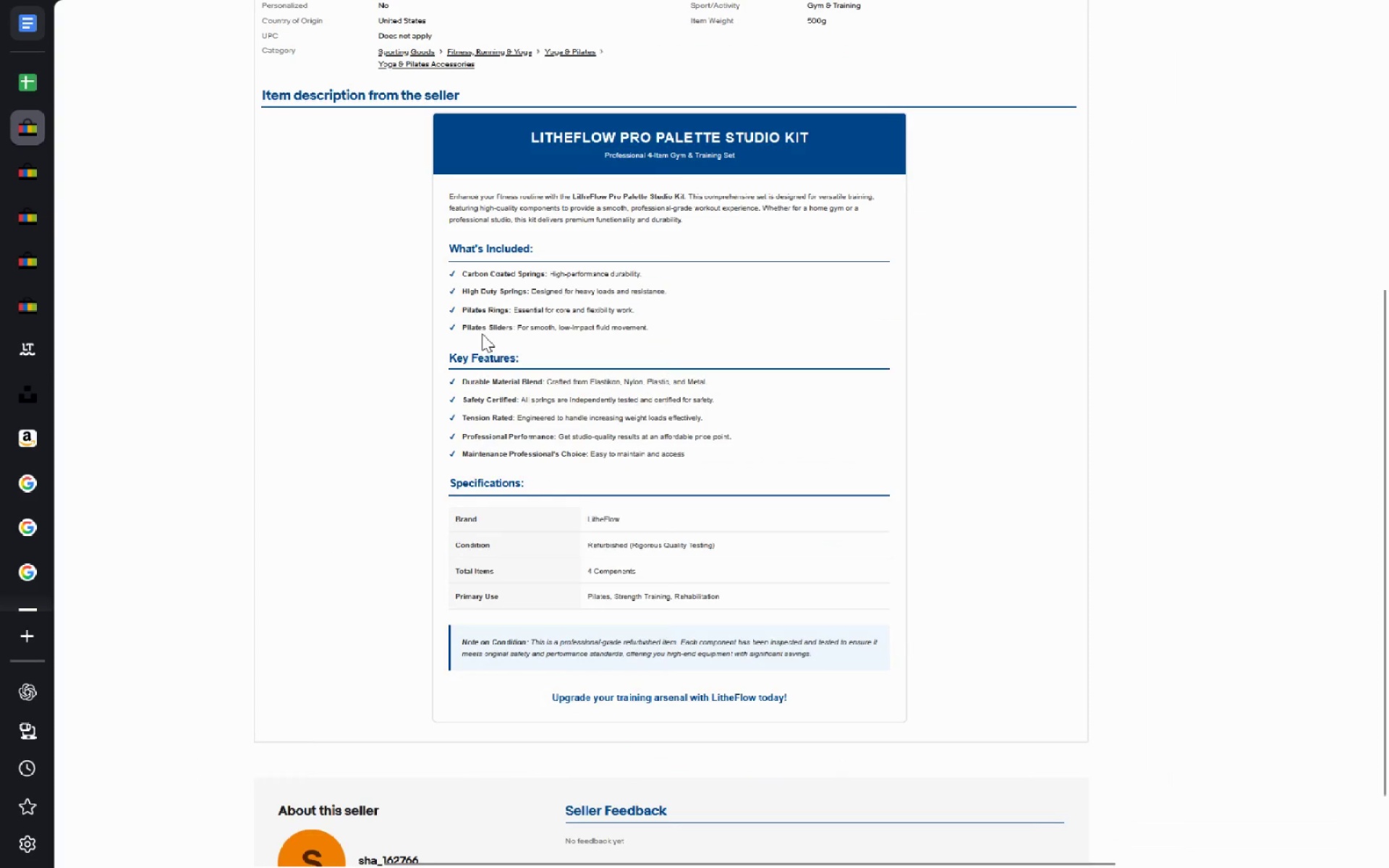 
key(Meta+Shift+S)
 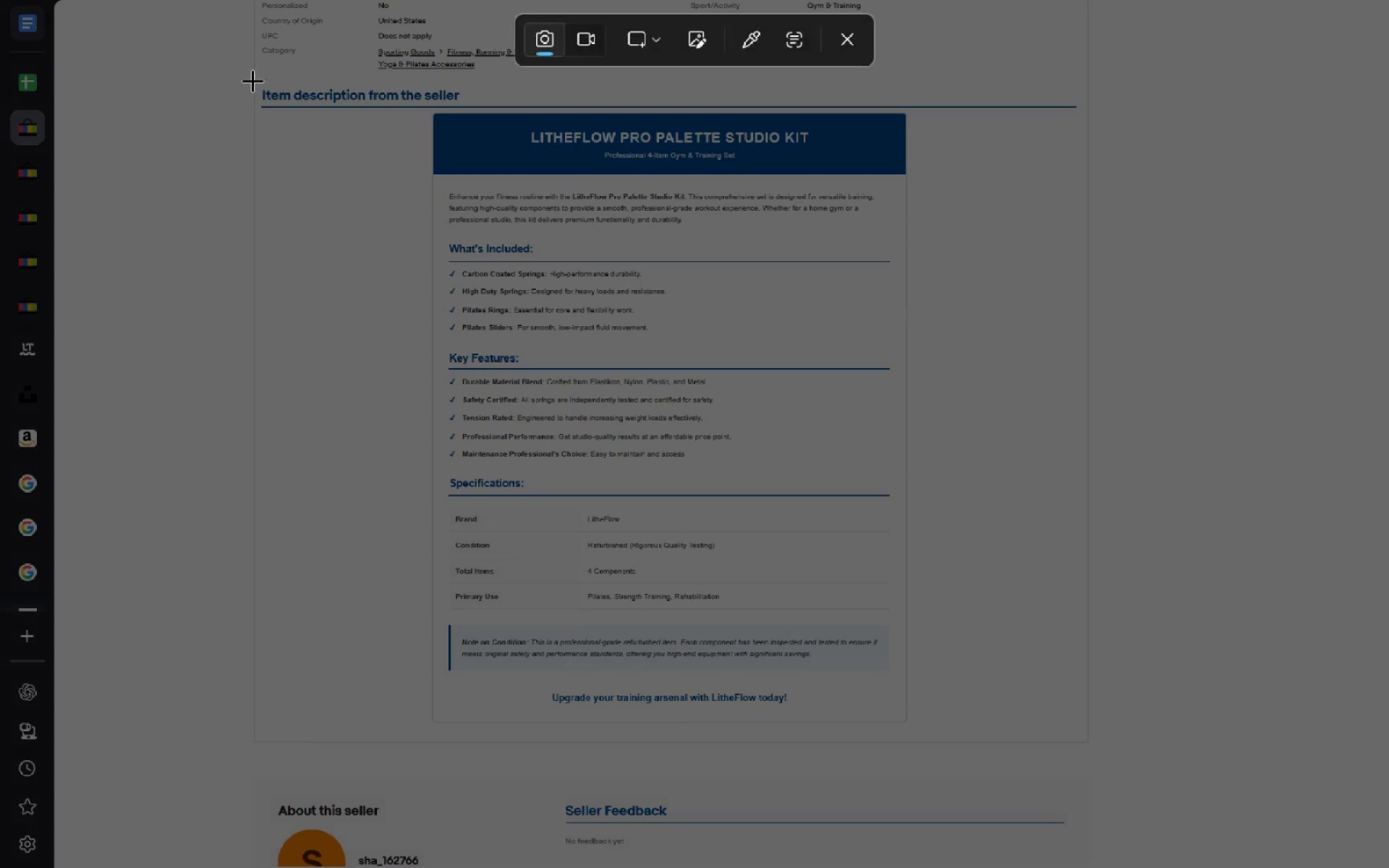 
key(Meta+Shift+ShiftLeft)
 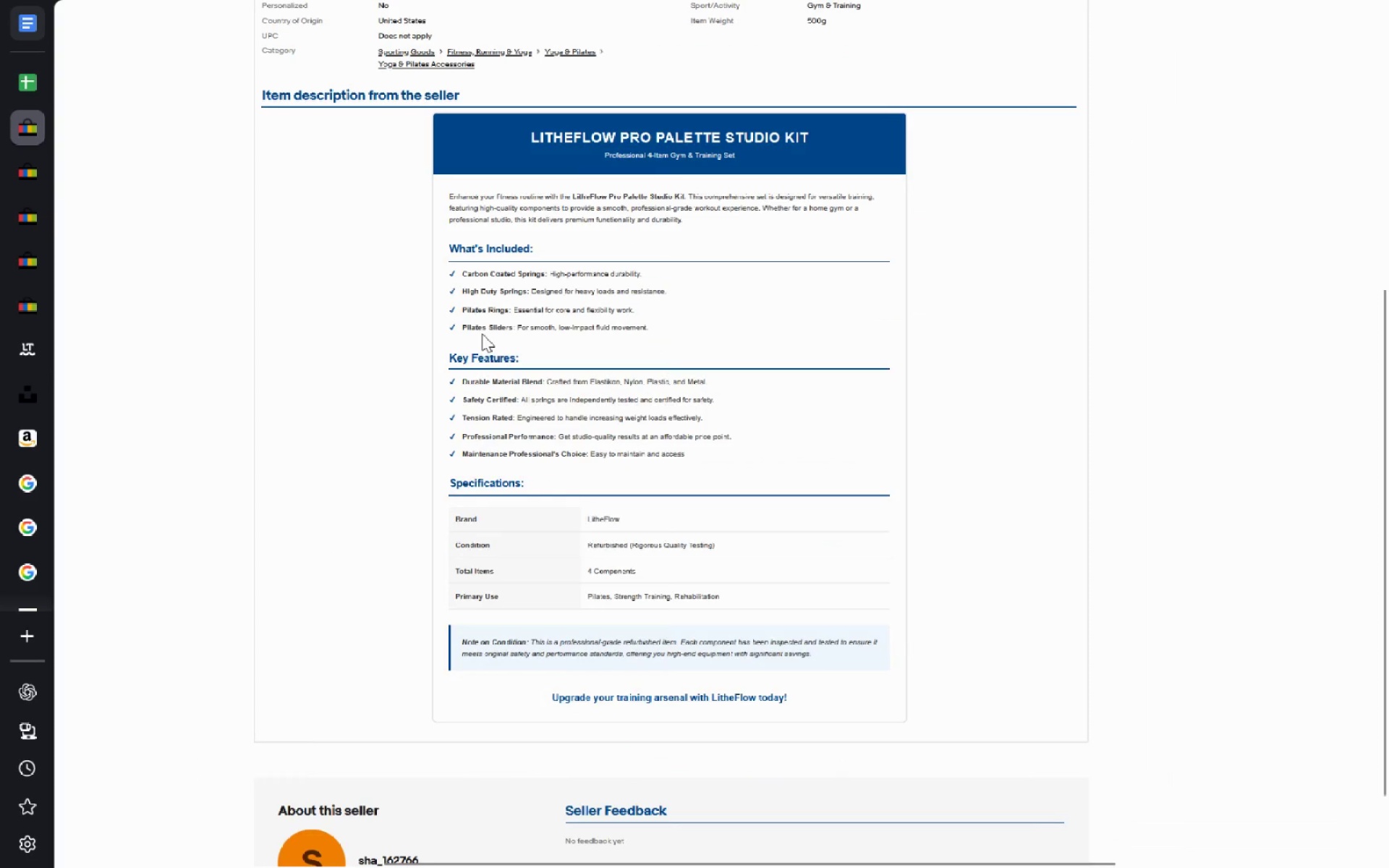 
left_click_drag(start_coordinate=[252, 80], to_coordinate=[1087, 739])
 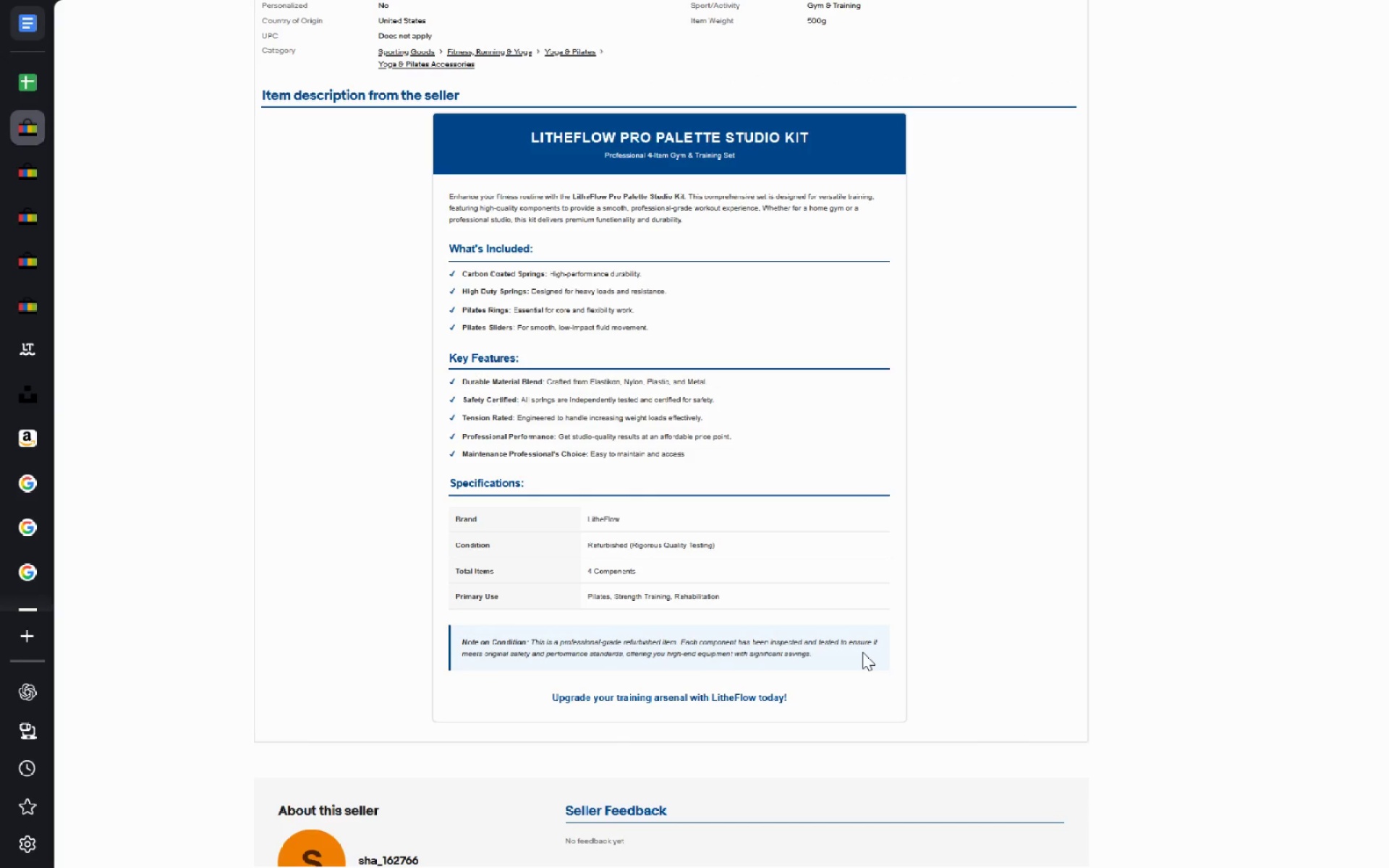 
key(Meta+MetaLeft)
 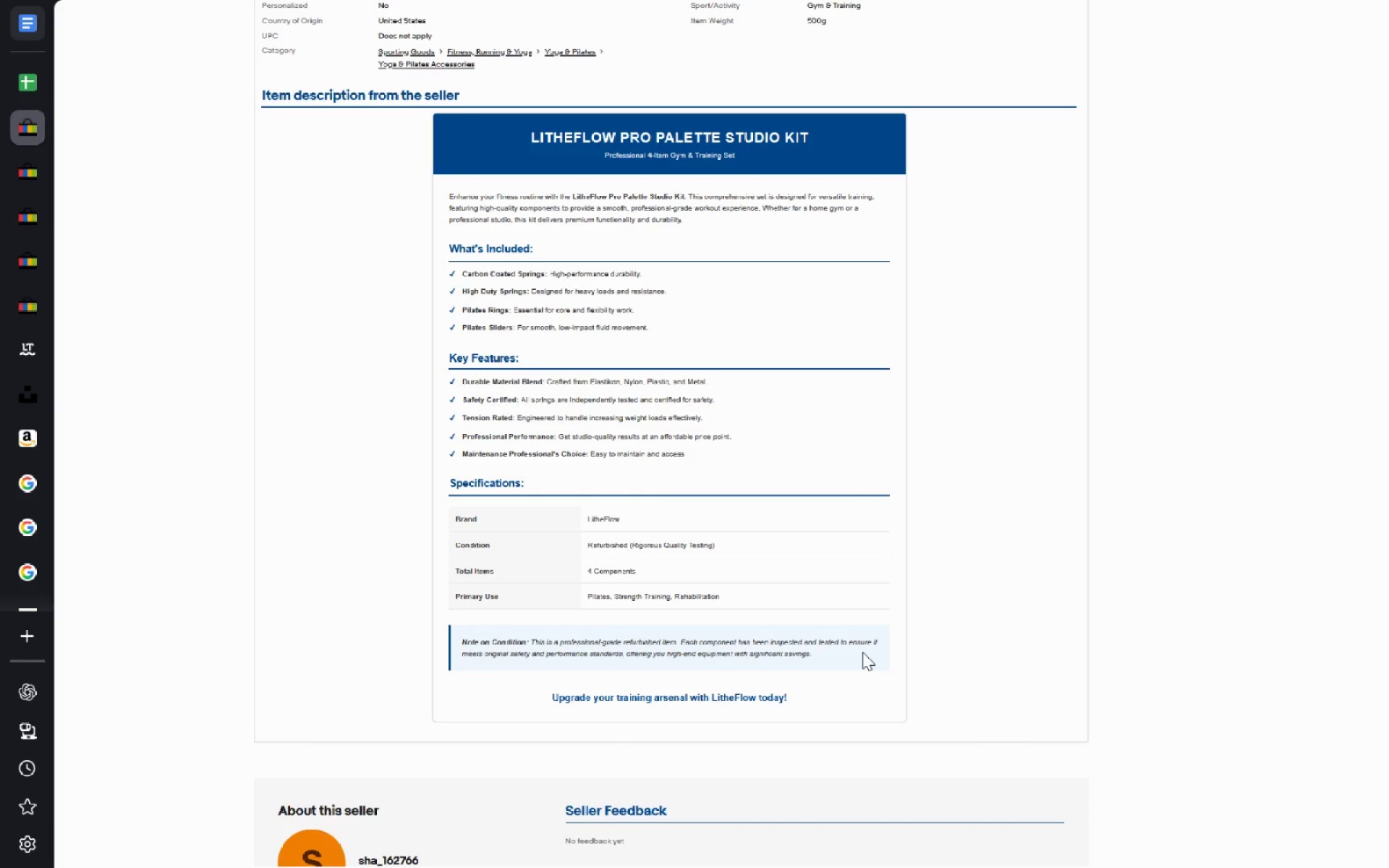 
type(photo)
 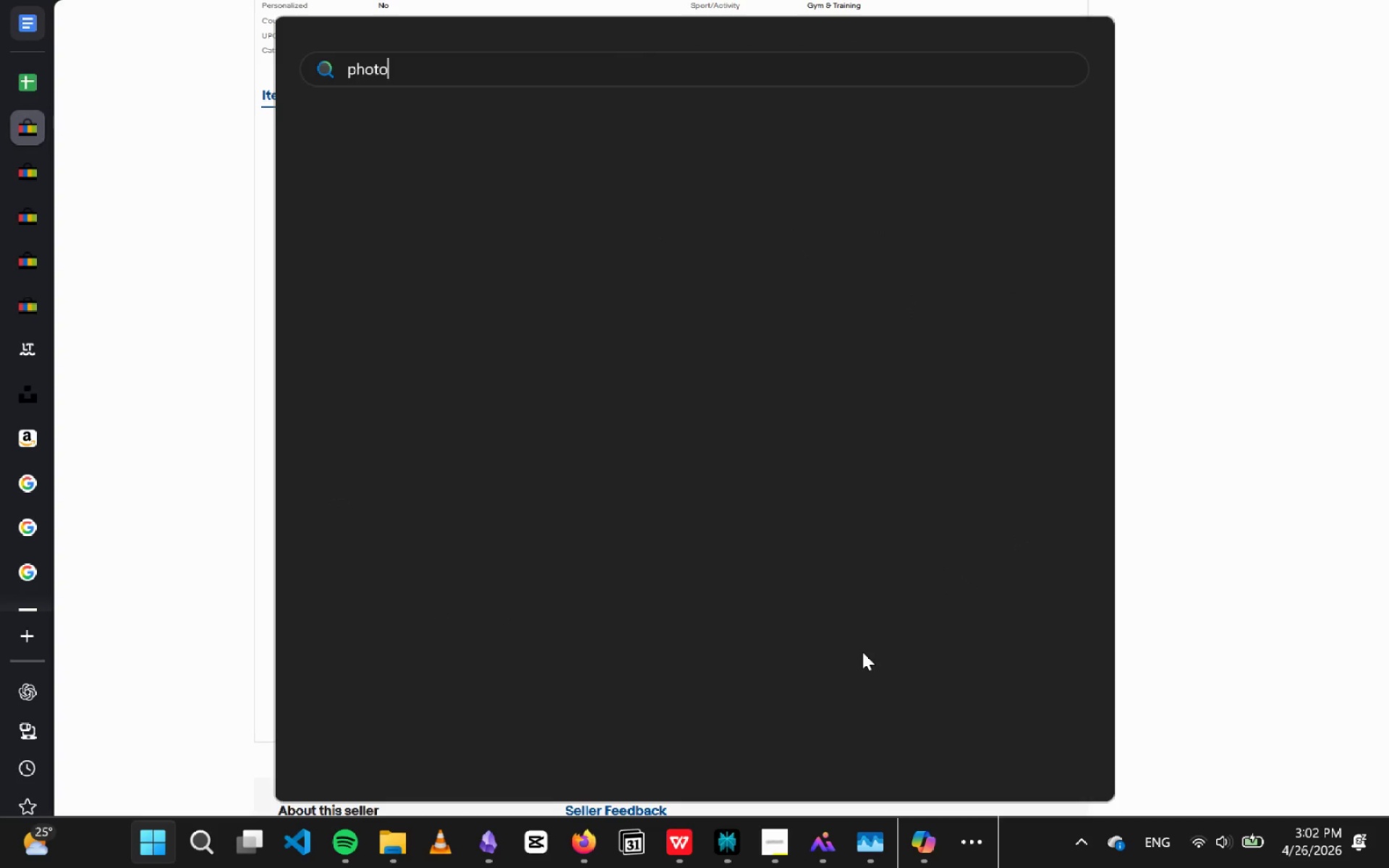 
key(Enter)
 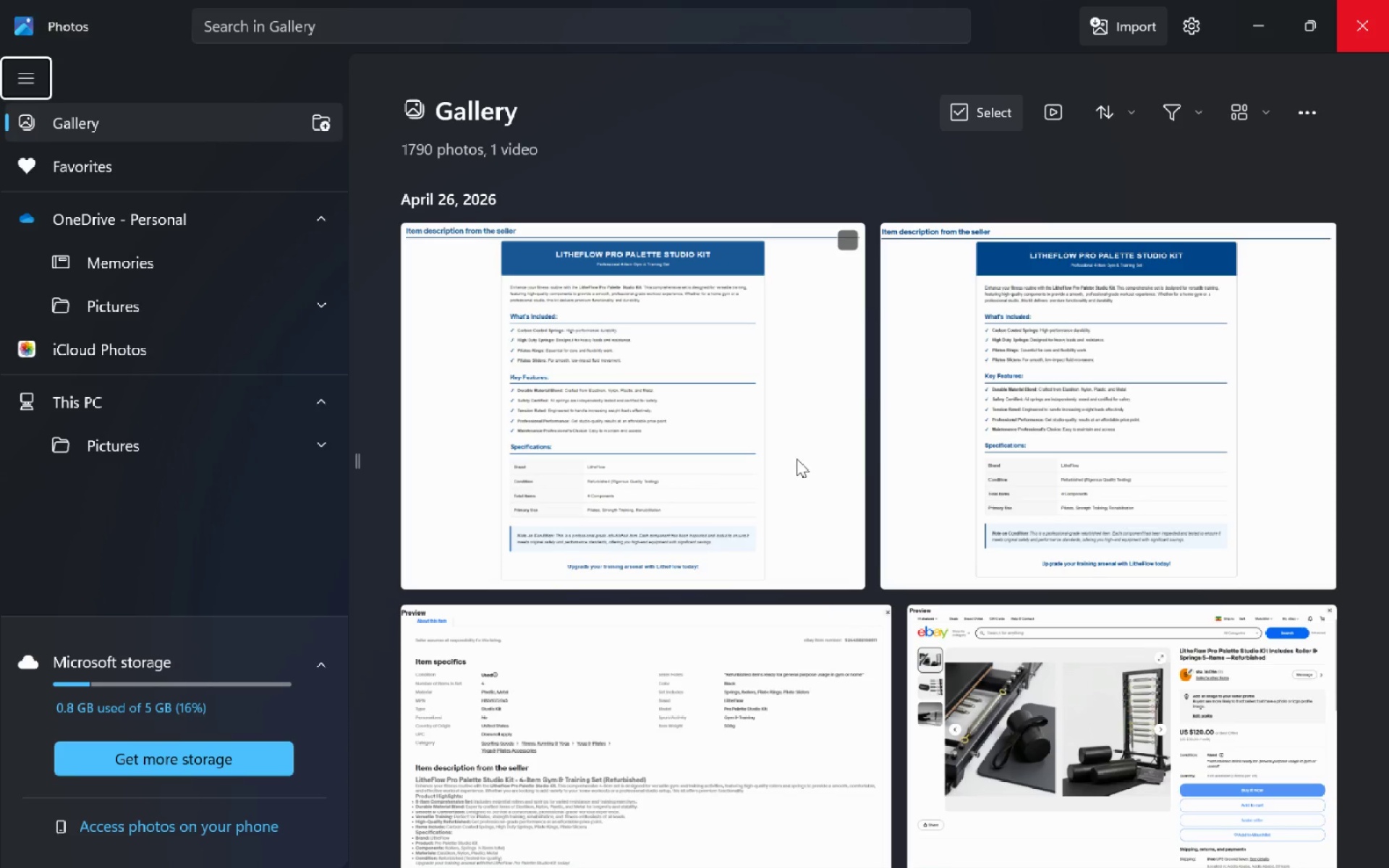 
wait(5.36)
 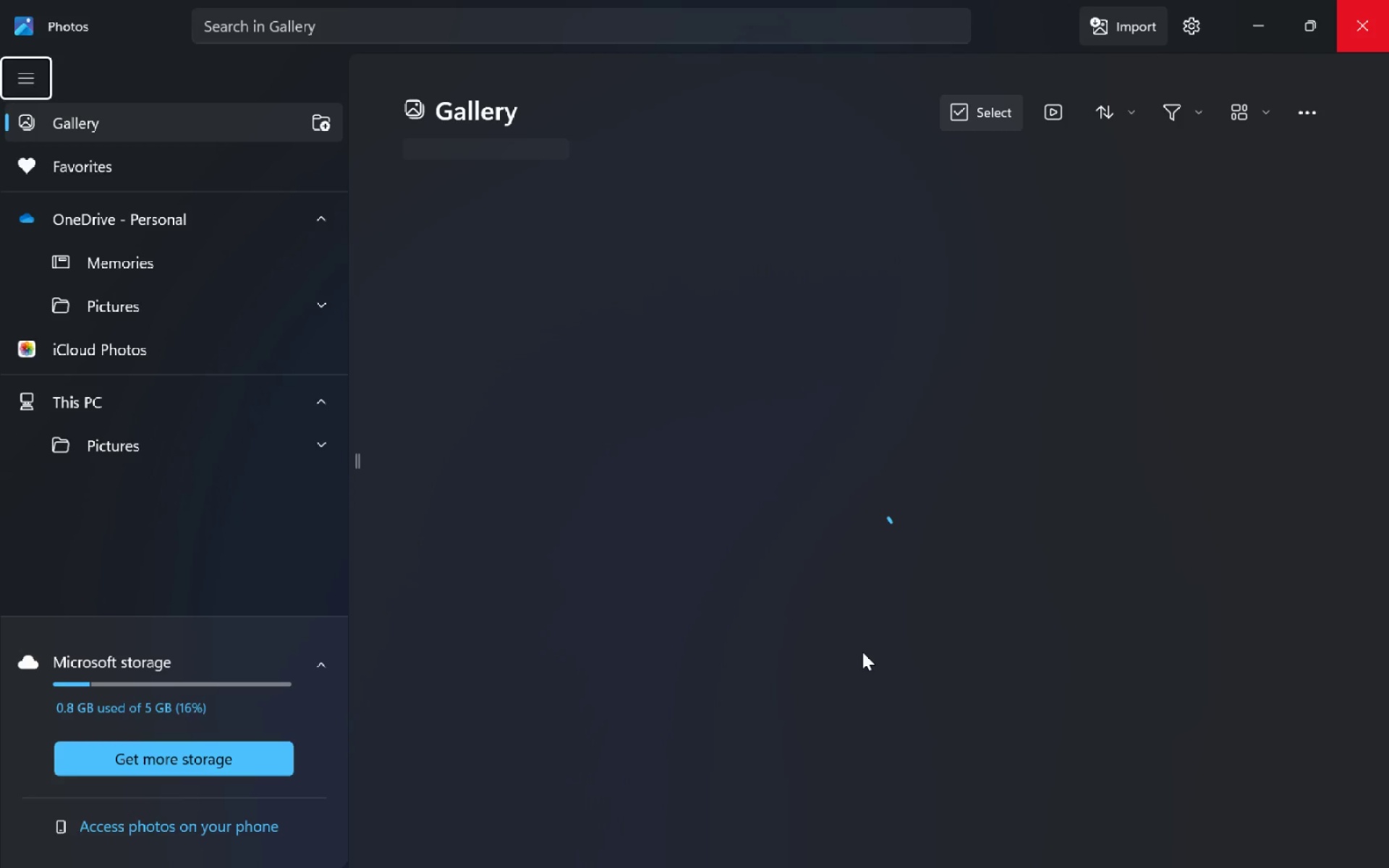 
left_click([857, 243])
 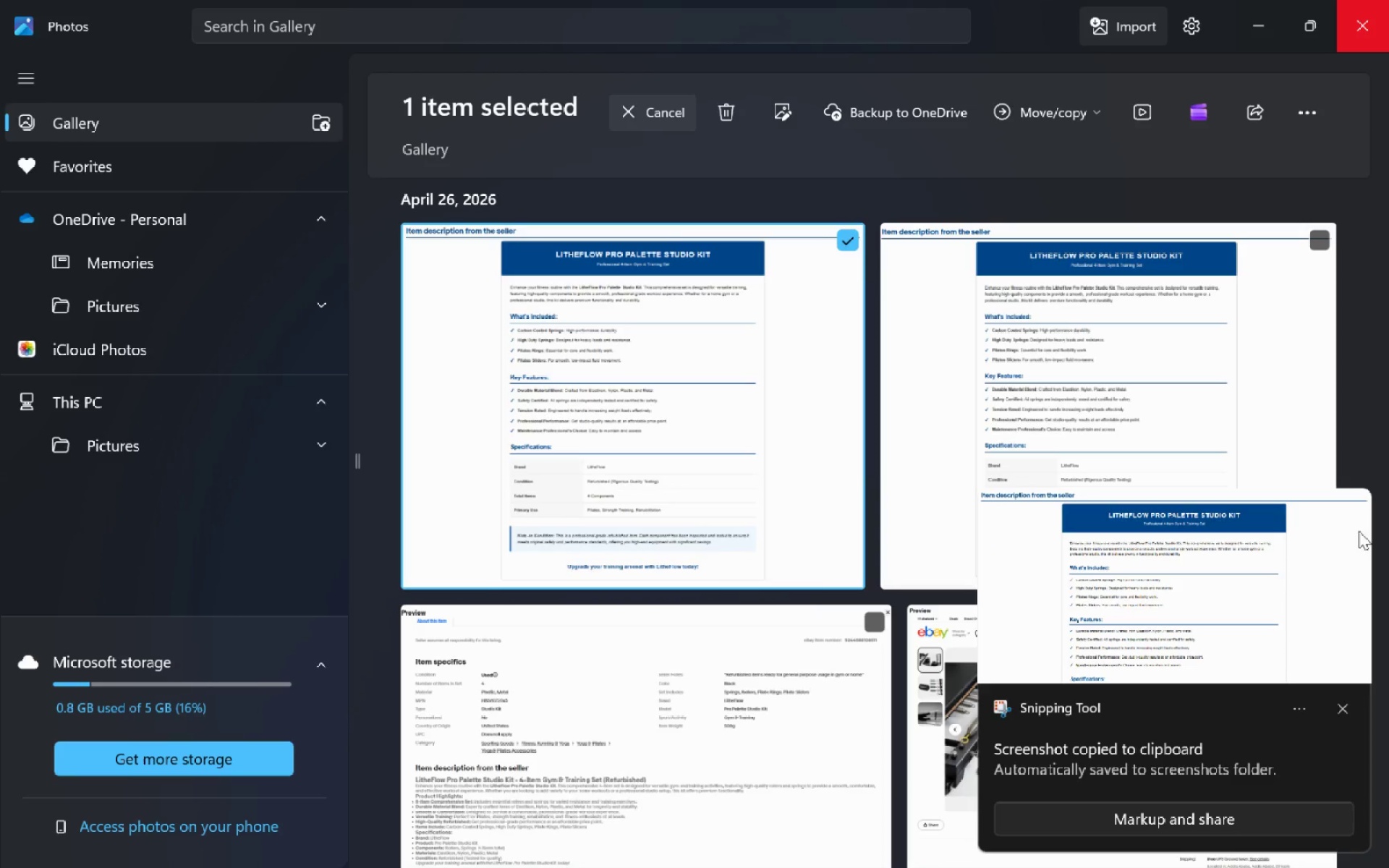 
left_click([1245, 590])
 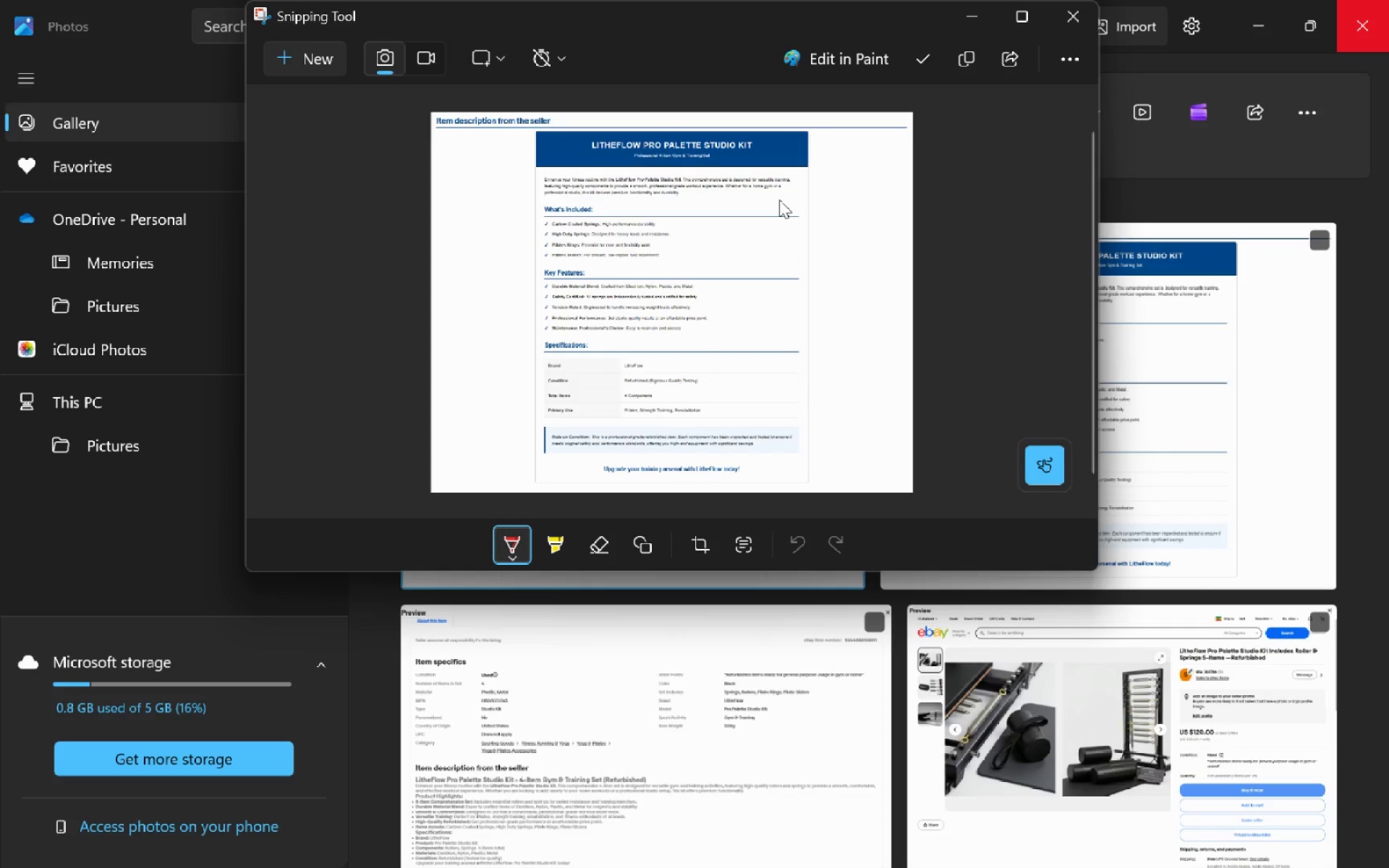 
wait(6.19)
 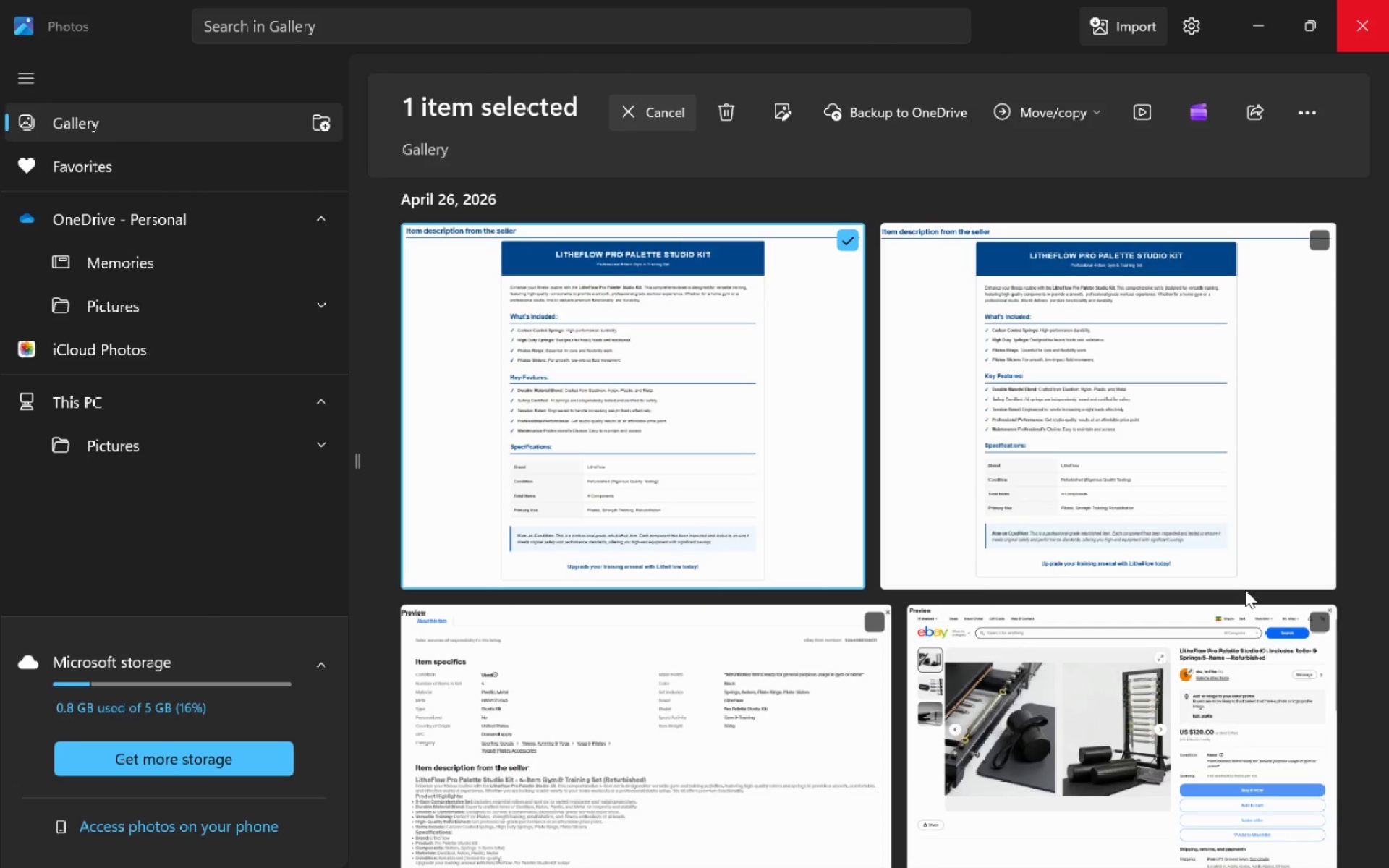 
left_click([933, 67])
 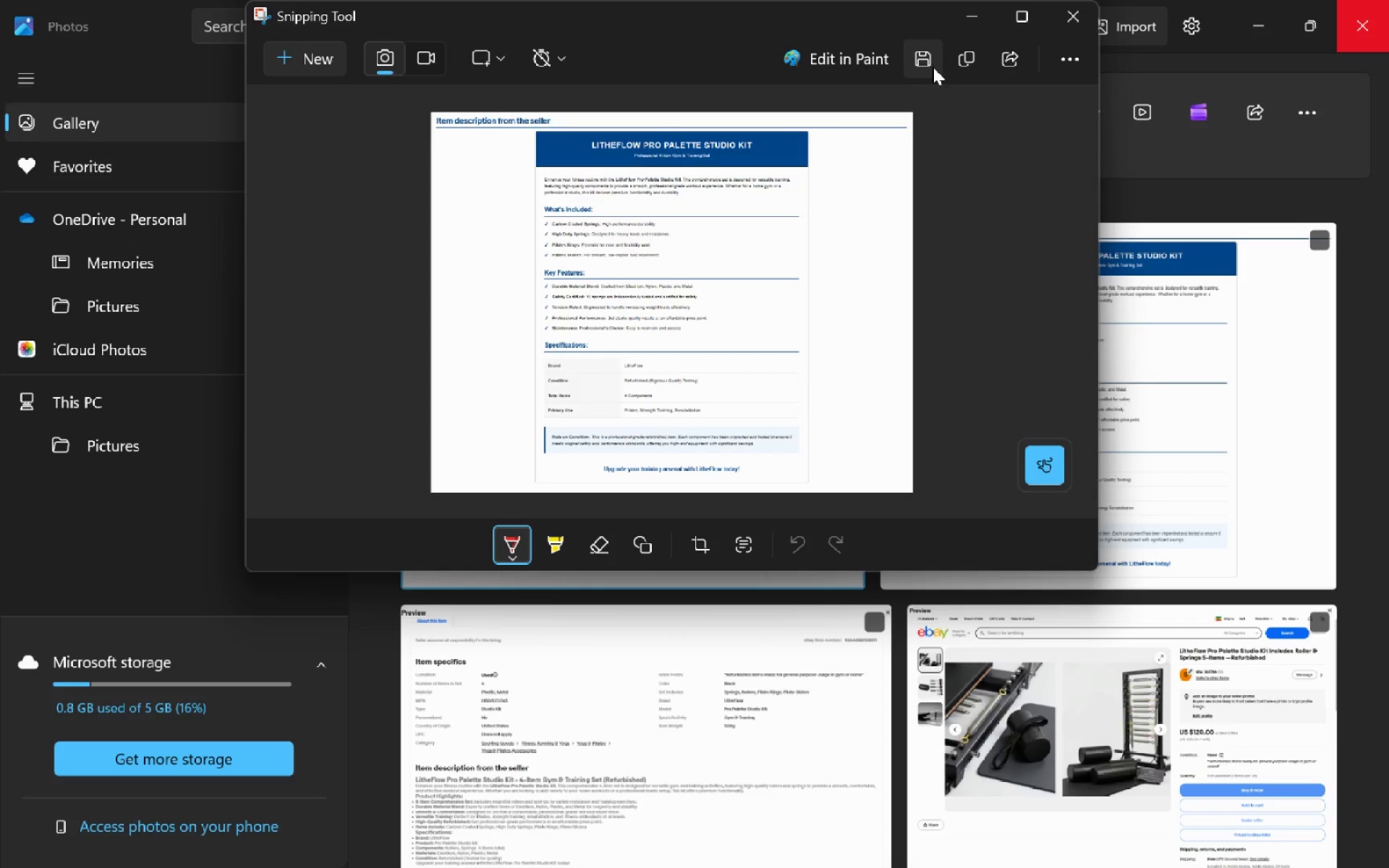 
left_click([925, 59])
 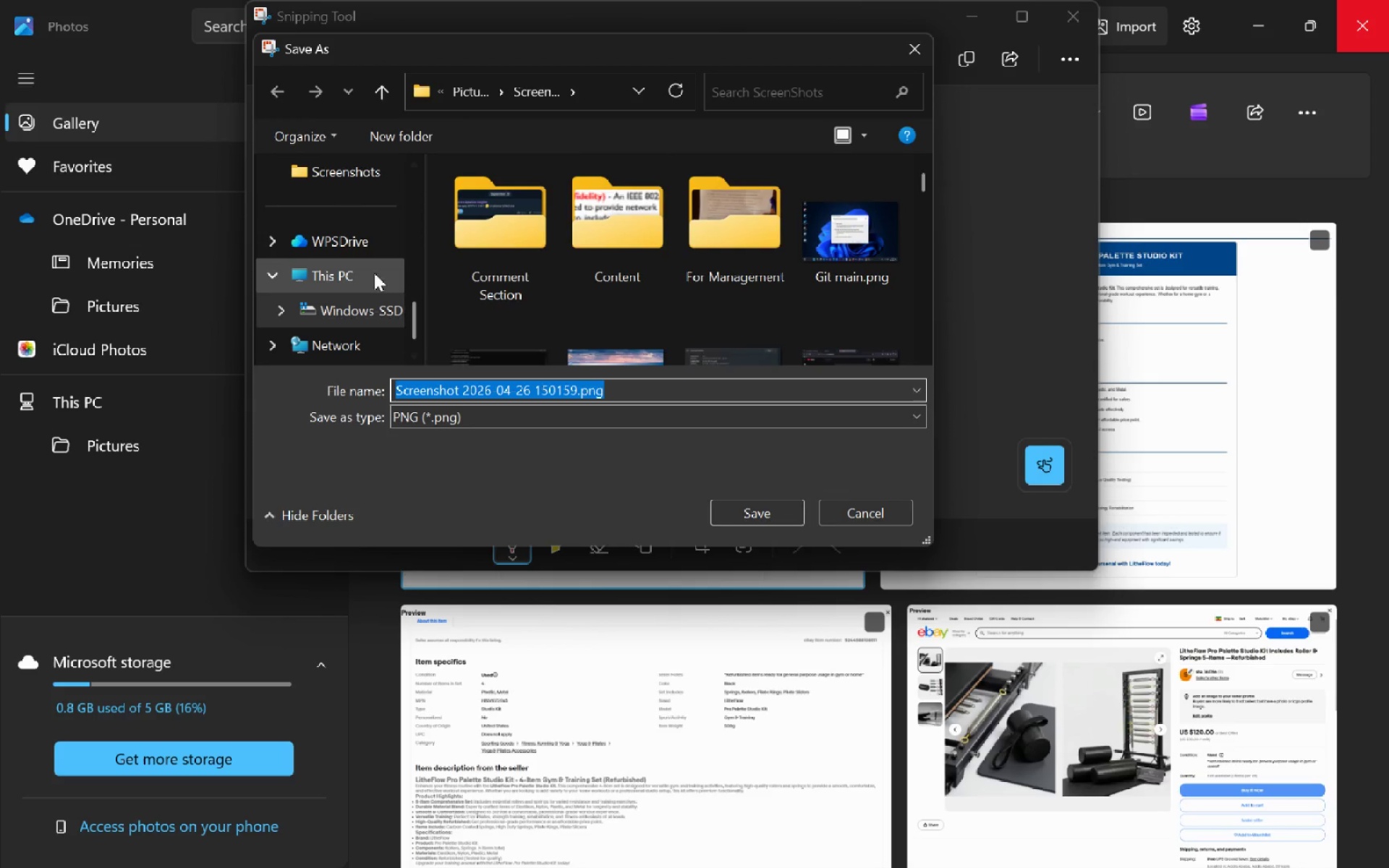 
scroll: coordinate [343, 288], scroll_direction: up, amount: 2.0
 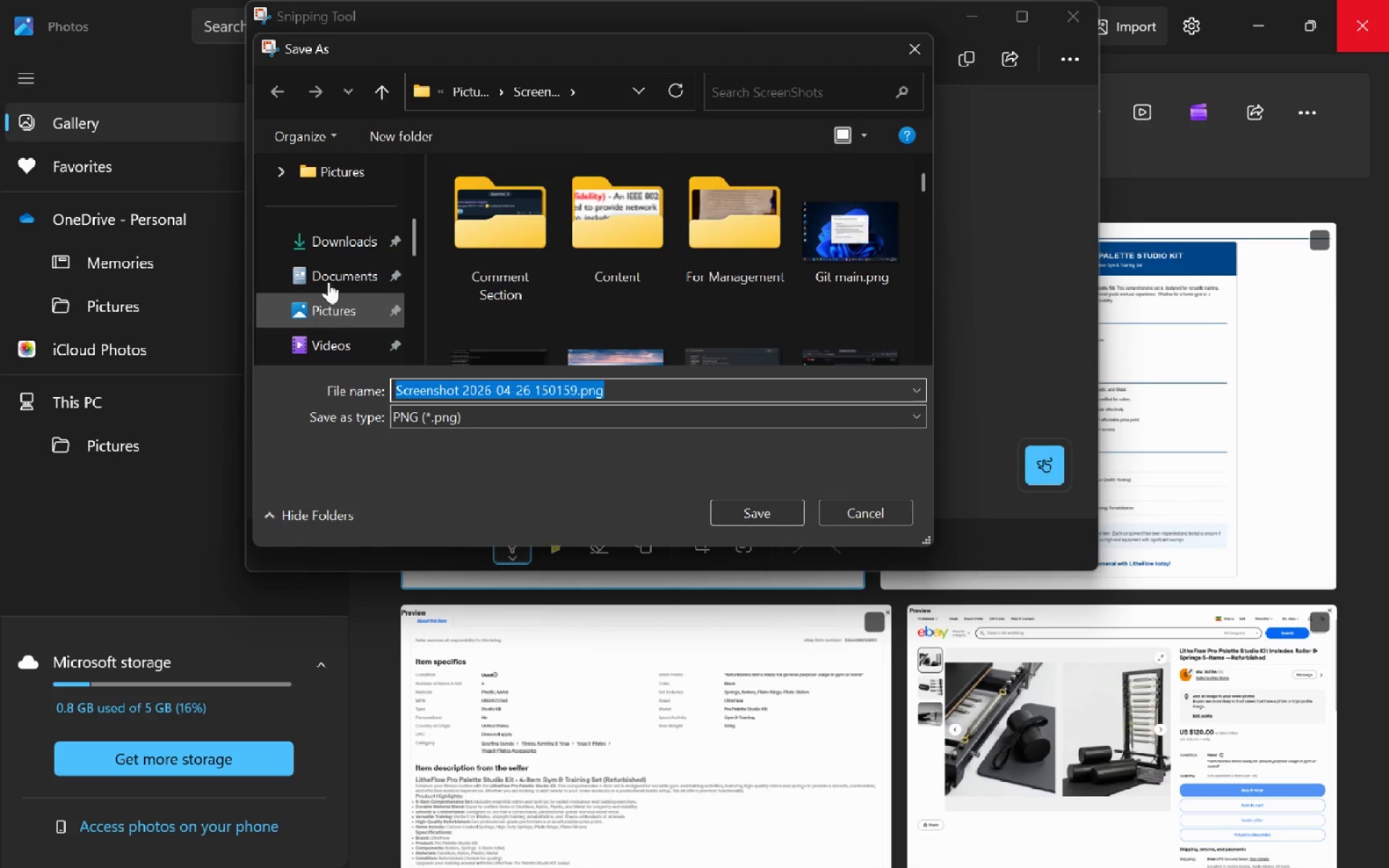 
left_click([335, 231])
 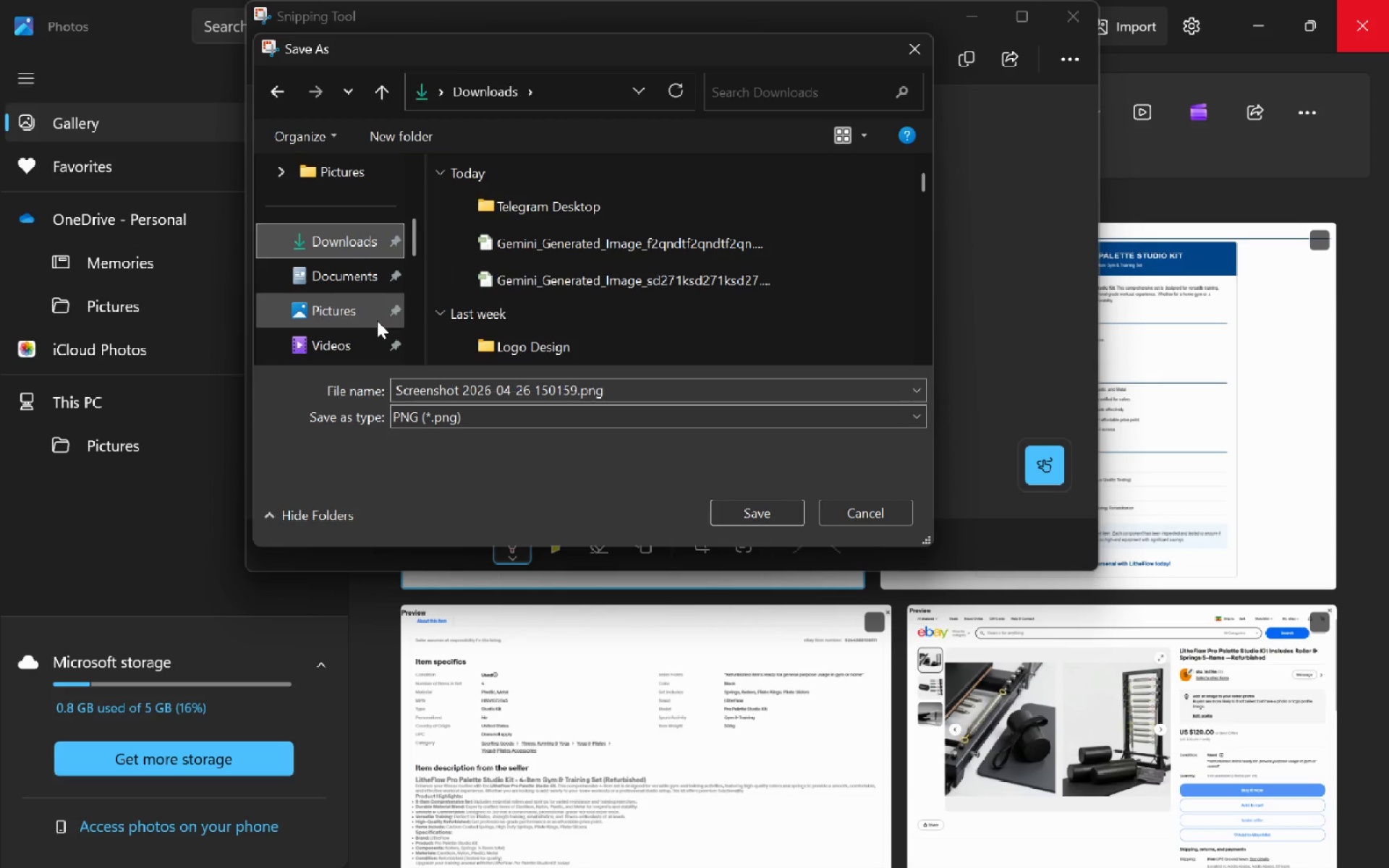 
scroll: coordinate [370, 324], scroll_direction: down, amount: 1.0
 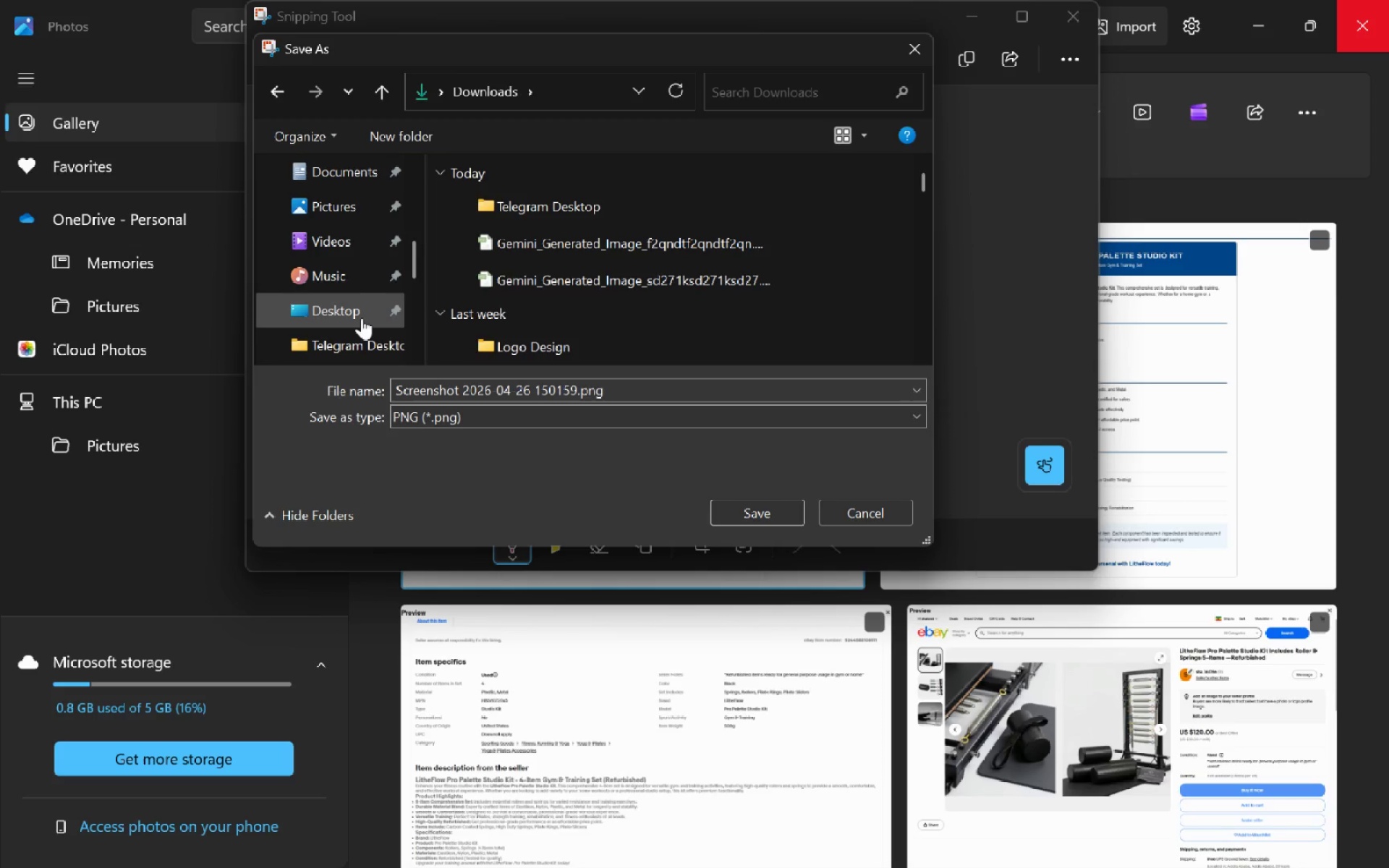 
left_click([362, 318])
 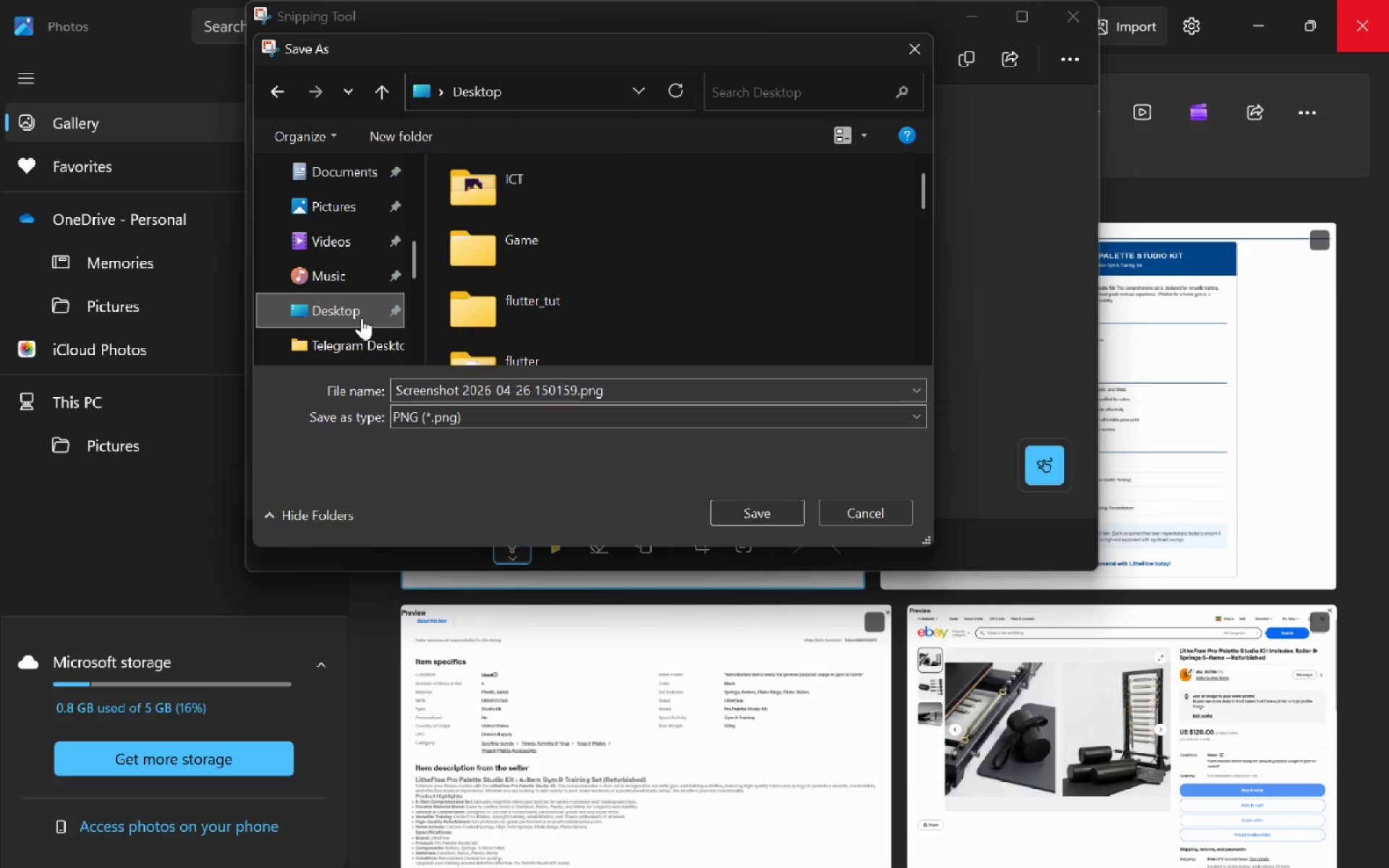 
left_click([531, 251])
 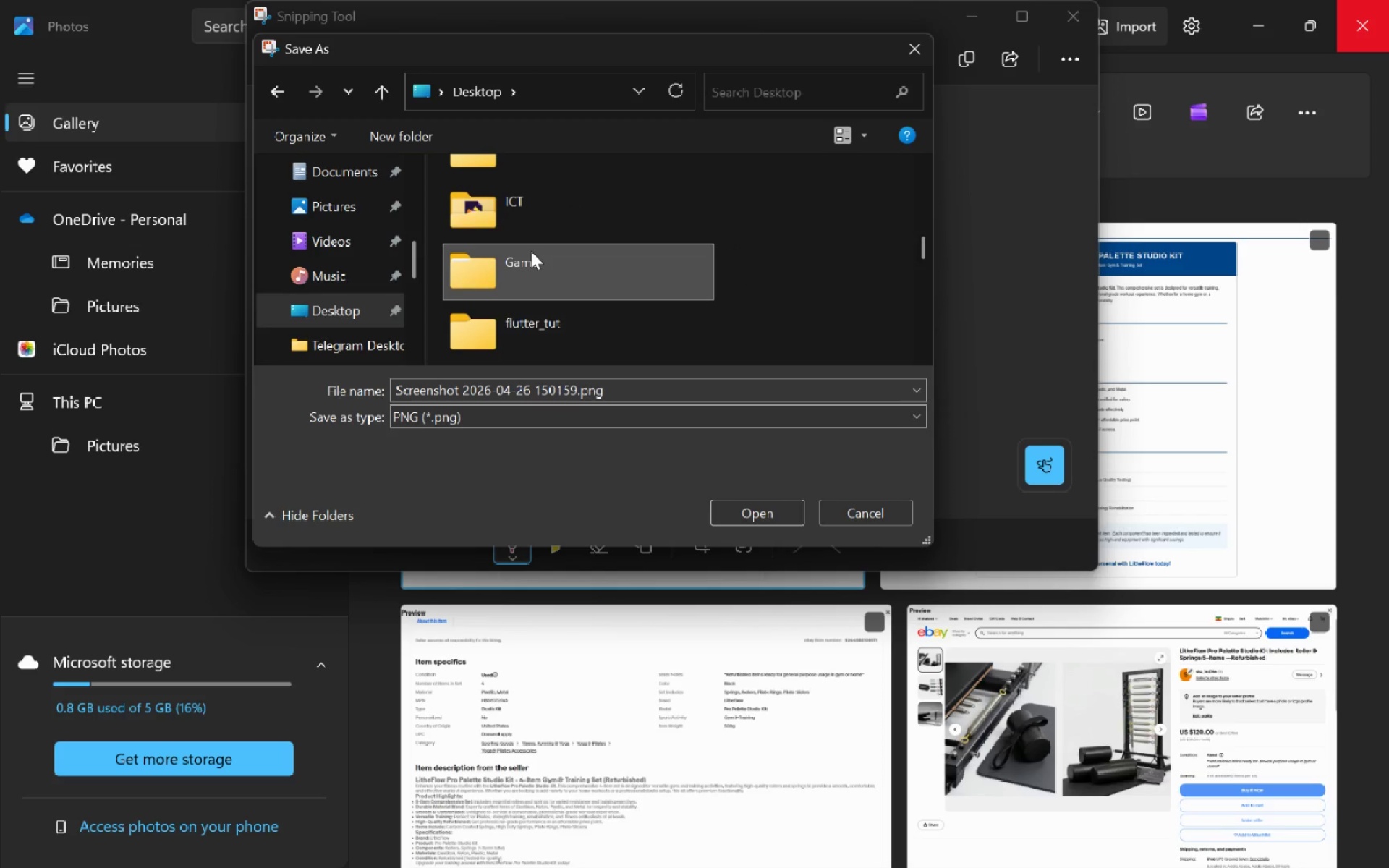 
scroll: coordinate [531, 251], scroll_direction: down, amount: 5.0
 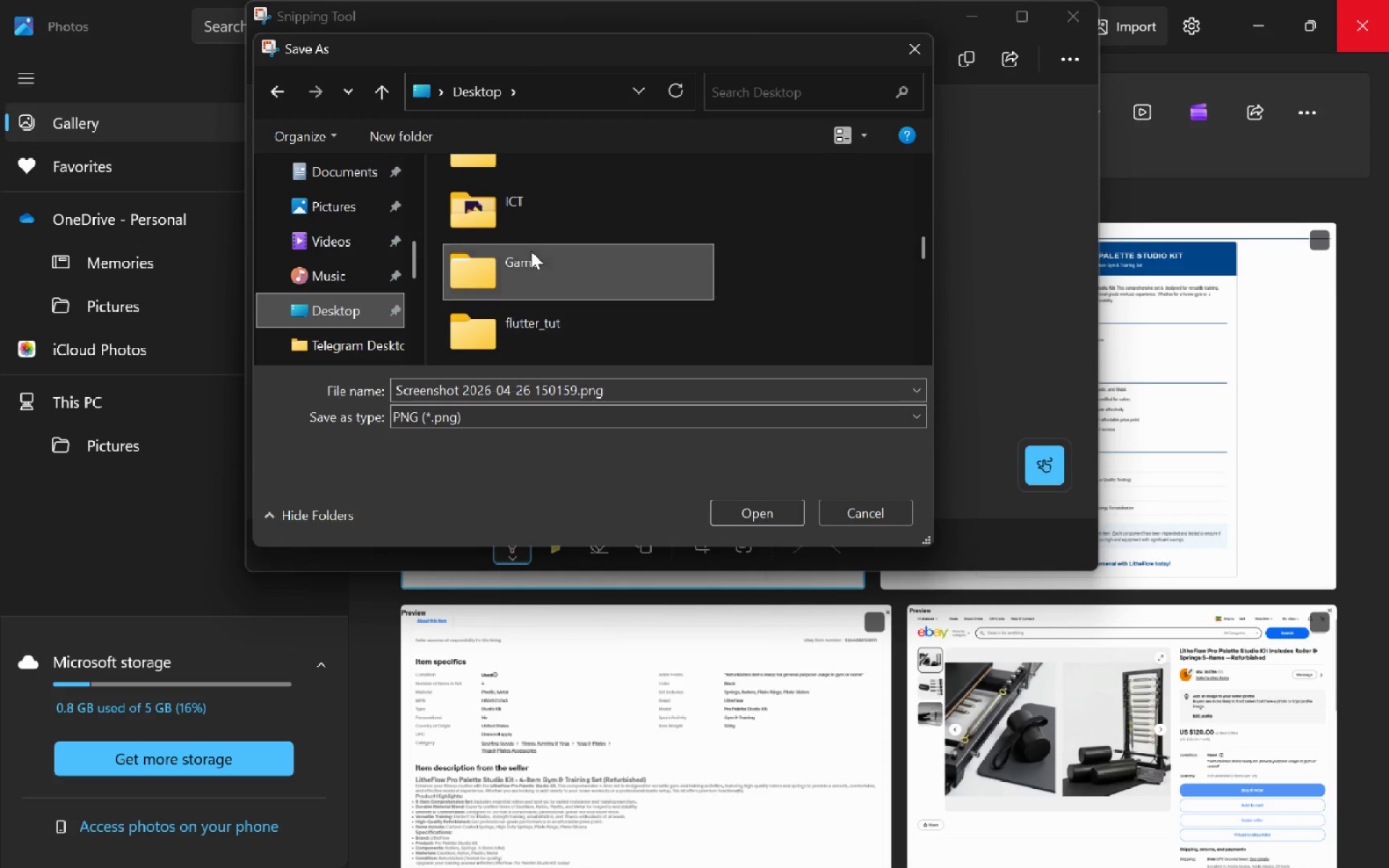 
right_click([531, 251])
 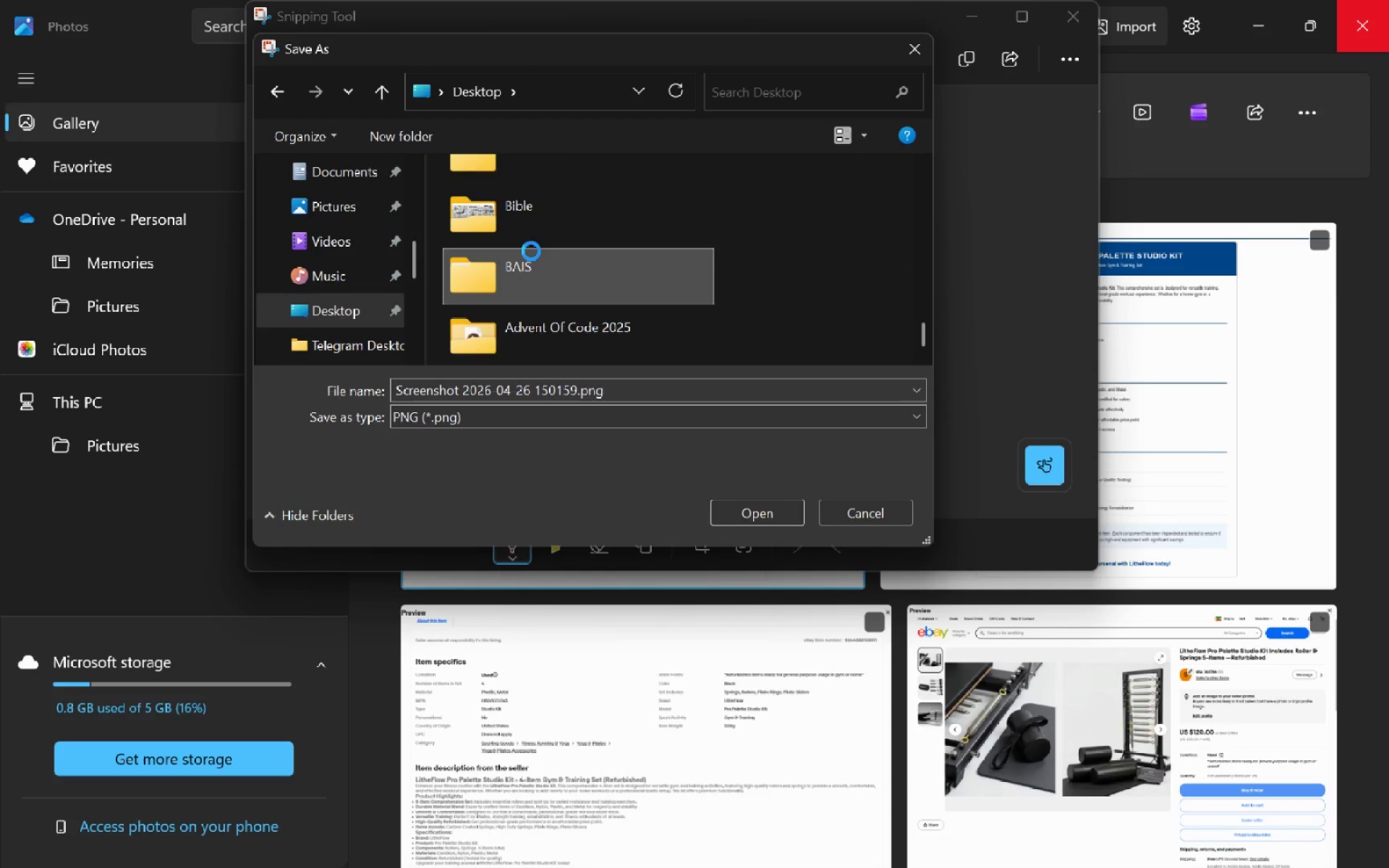 
scroll: coordinate [531, 251], scroll_direction: down, amount: 9.0
 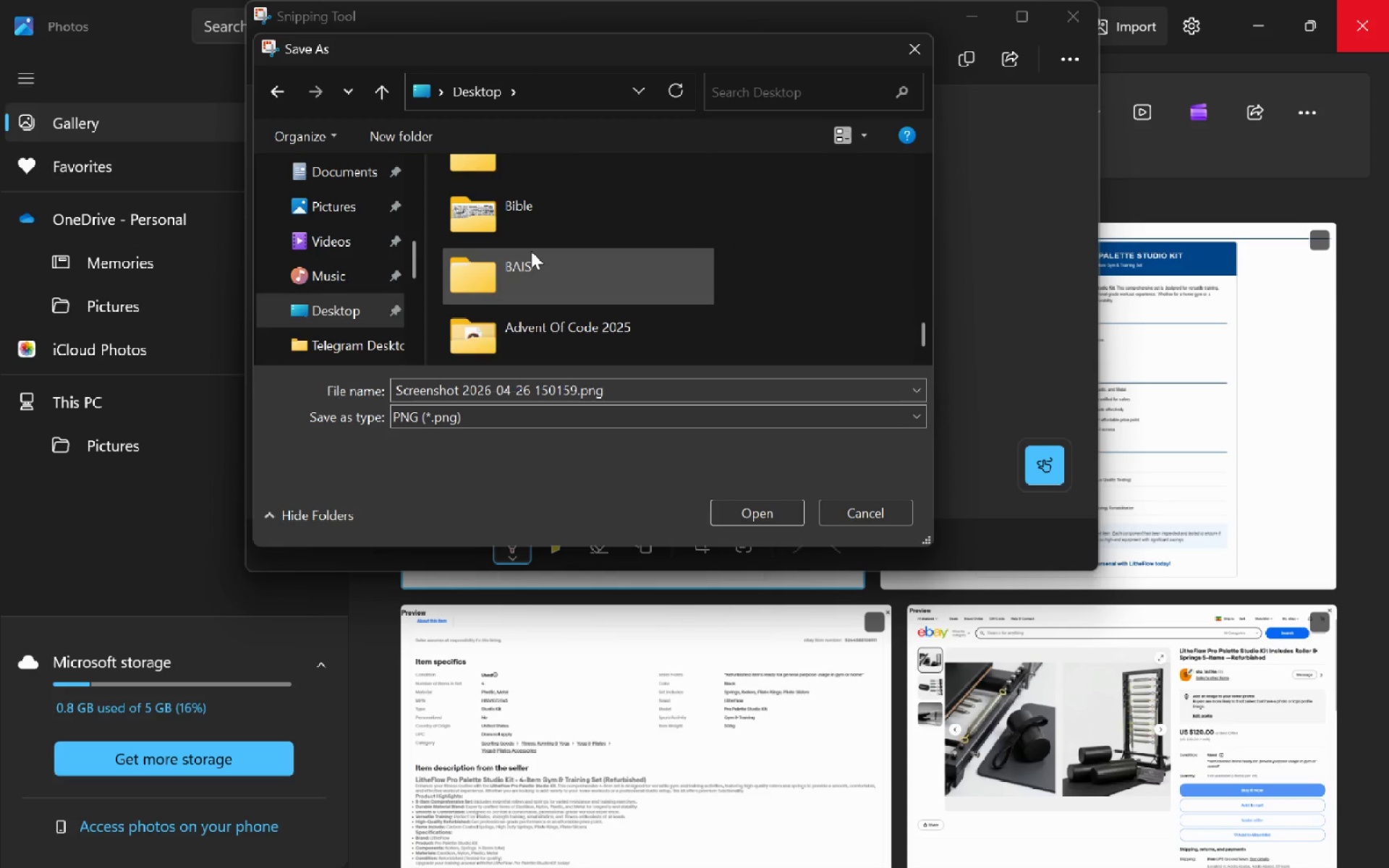 
key(L)
 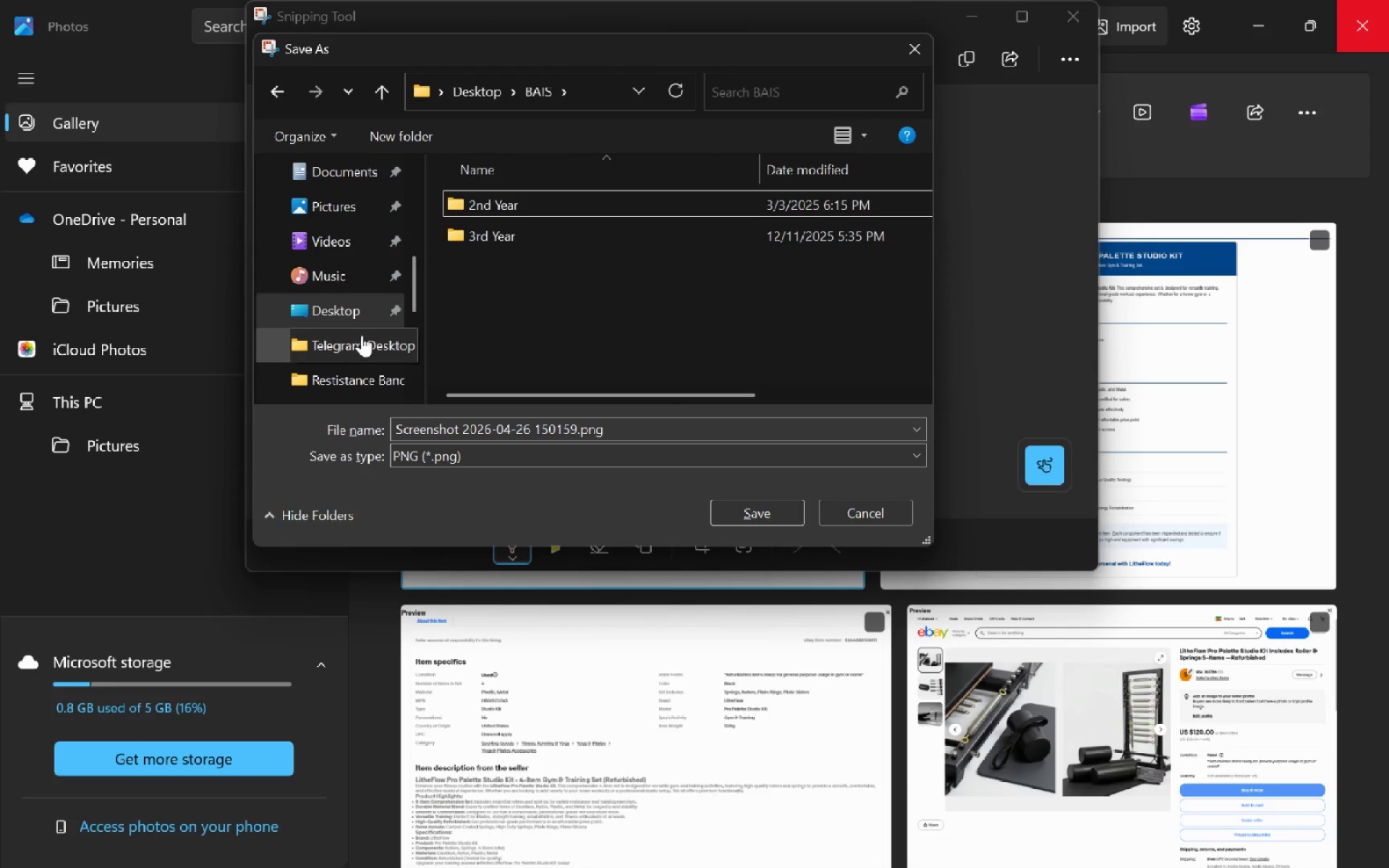 
left_click([356, 338])
 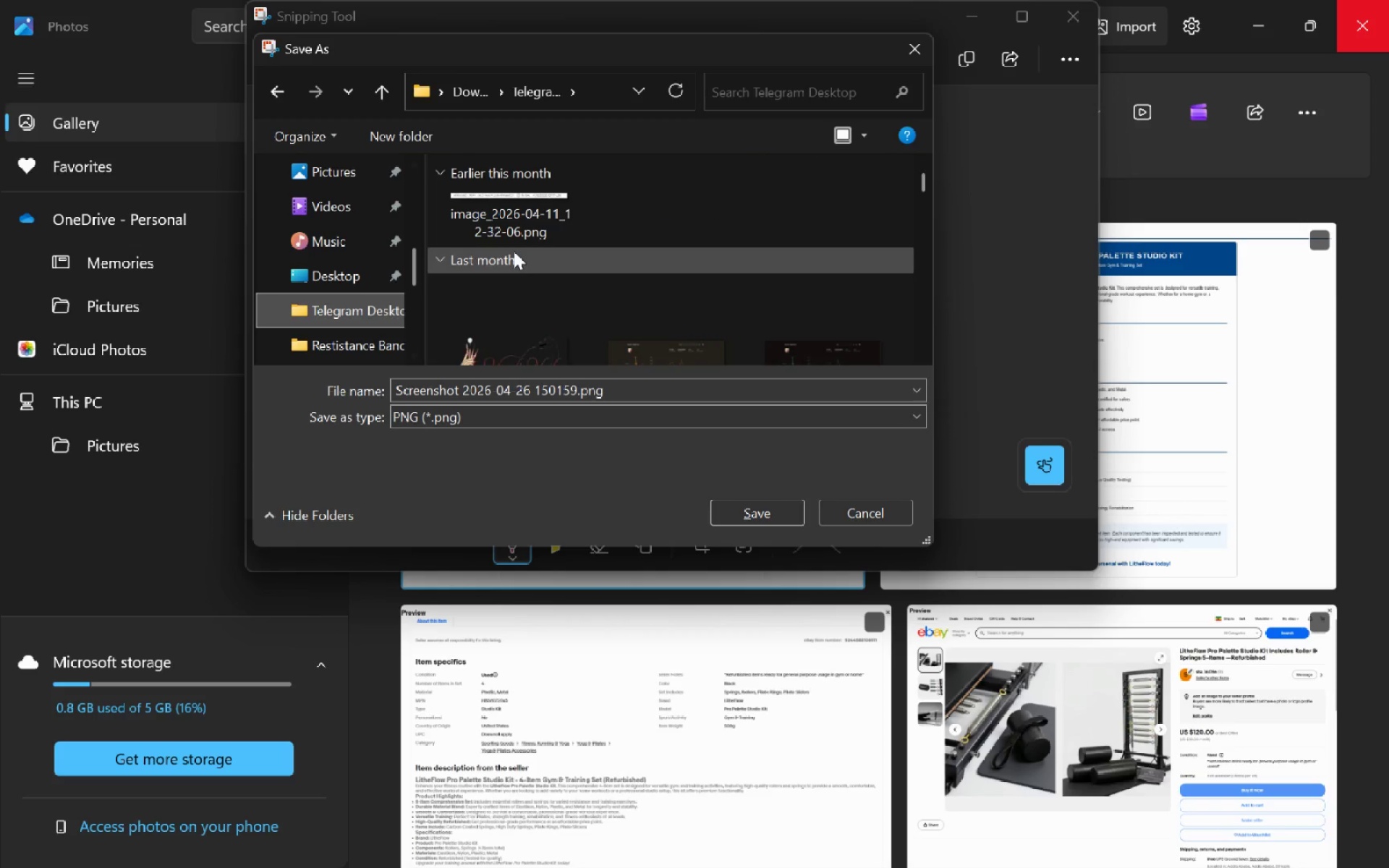 
scroll: coordinate [514, 251], scroll_direction: down, amount: 3.0
 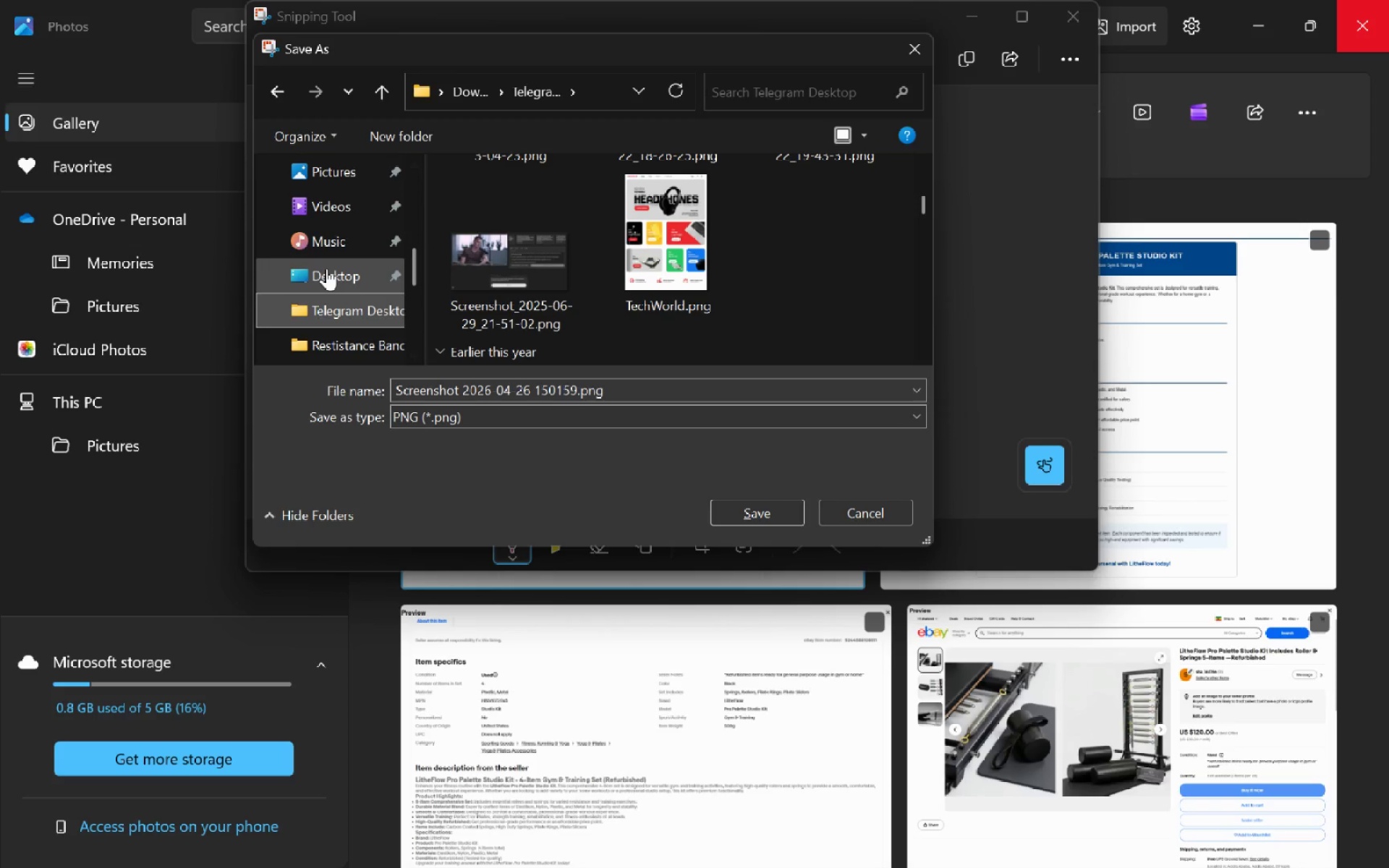 
left_click([326, 268])
 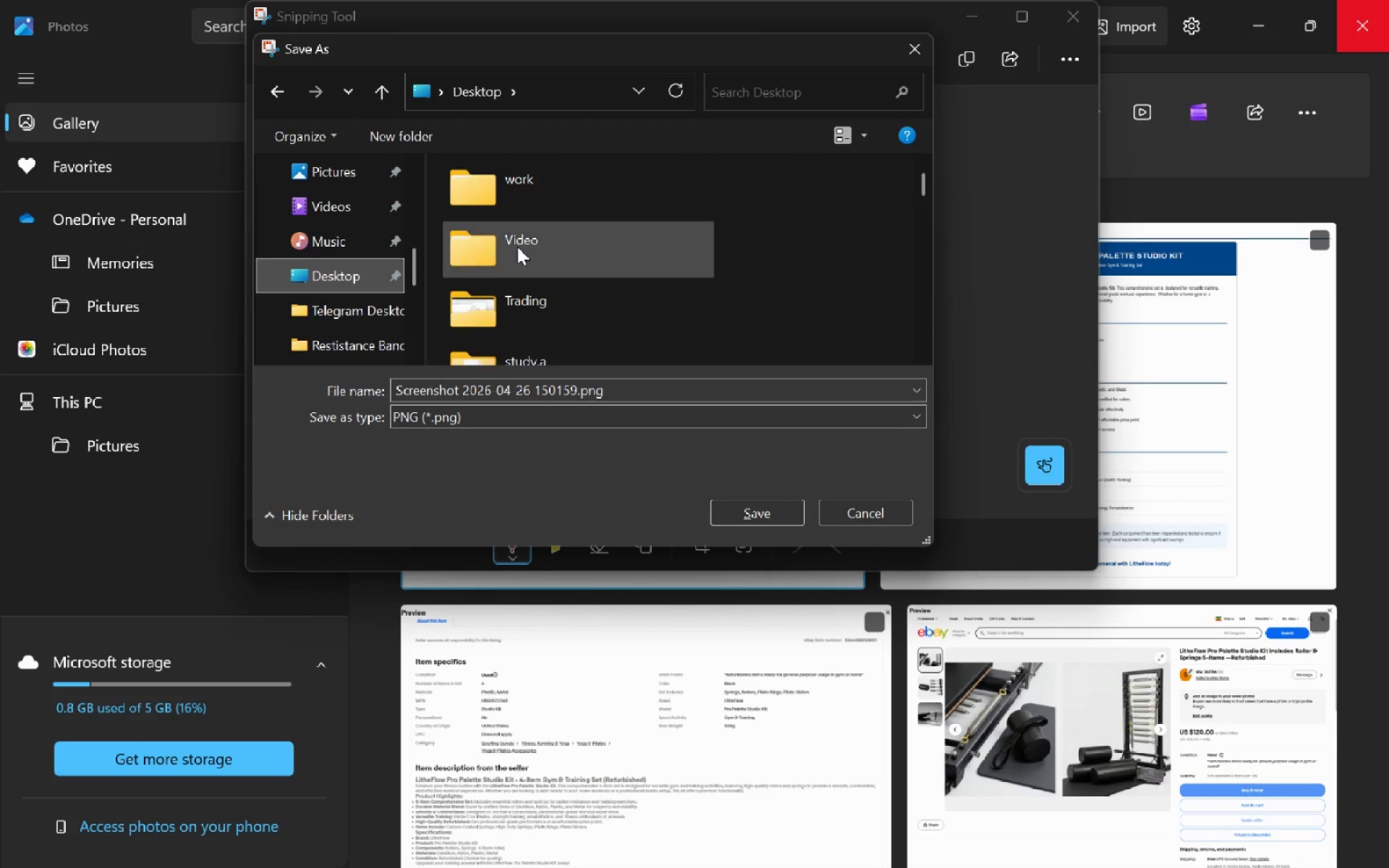 
left_click([517, 247])
 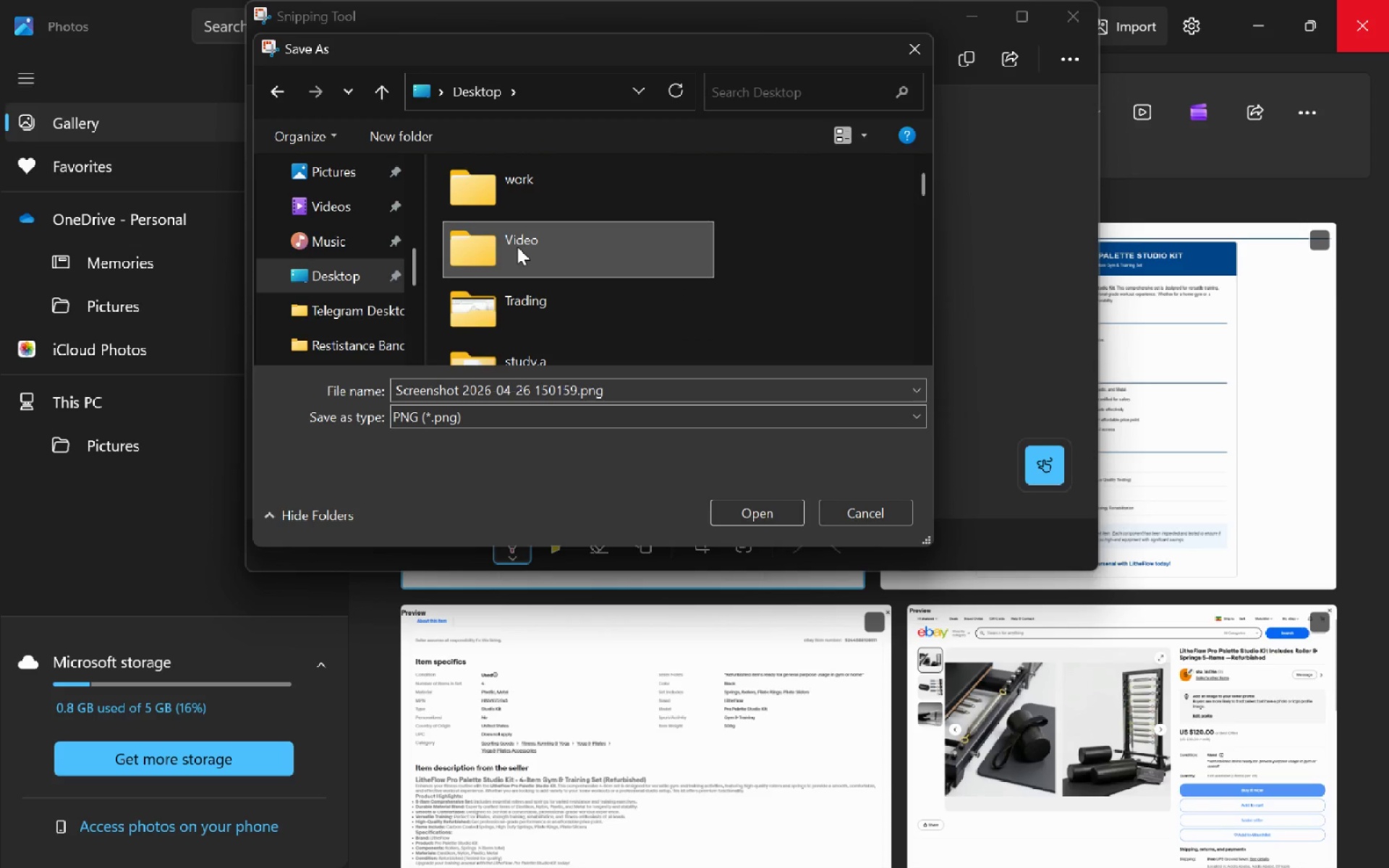 
left_click([518, 324])
 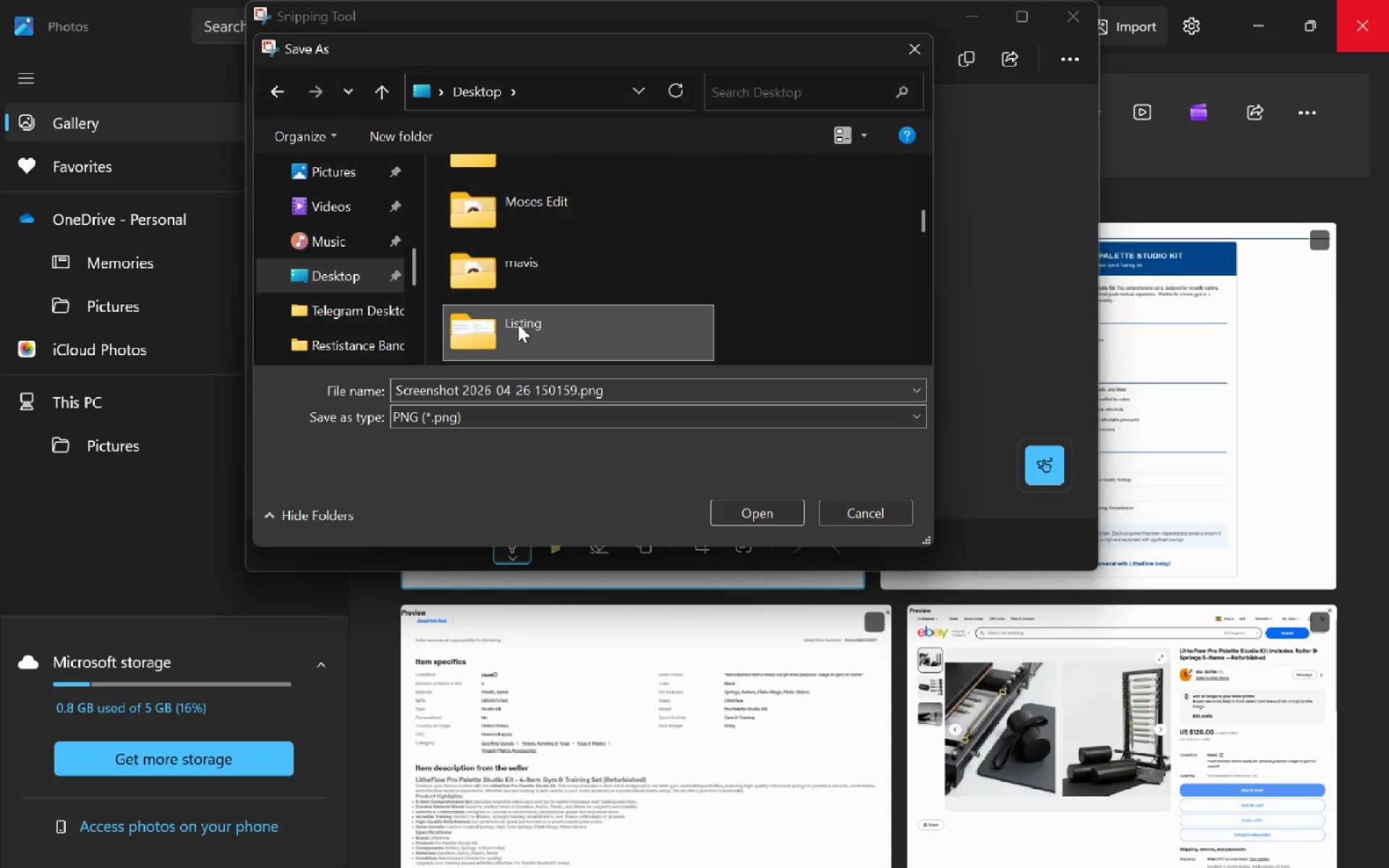 
scroll: coordinate [517, 247], scroll_direction: down, amount: 4.0
 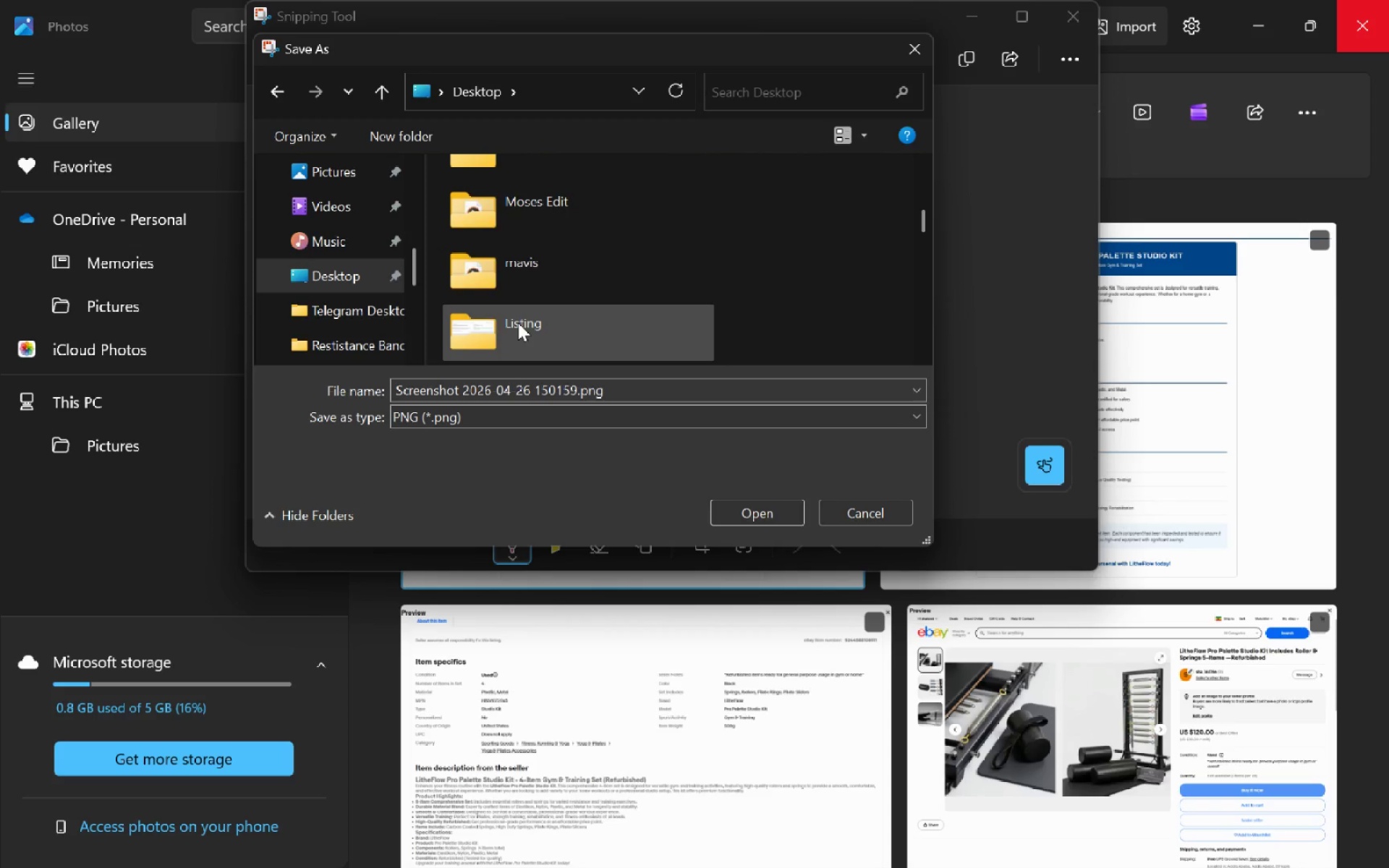 
double_click([518, 324])
 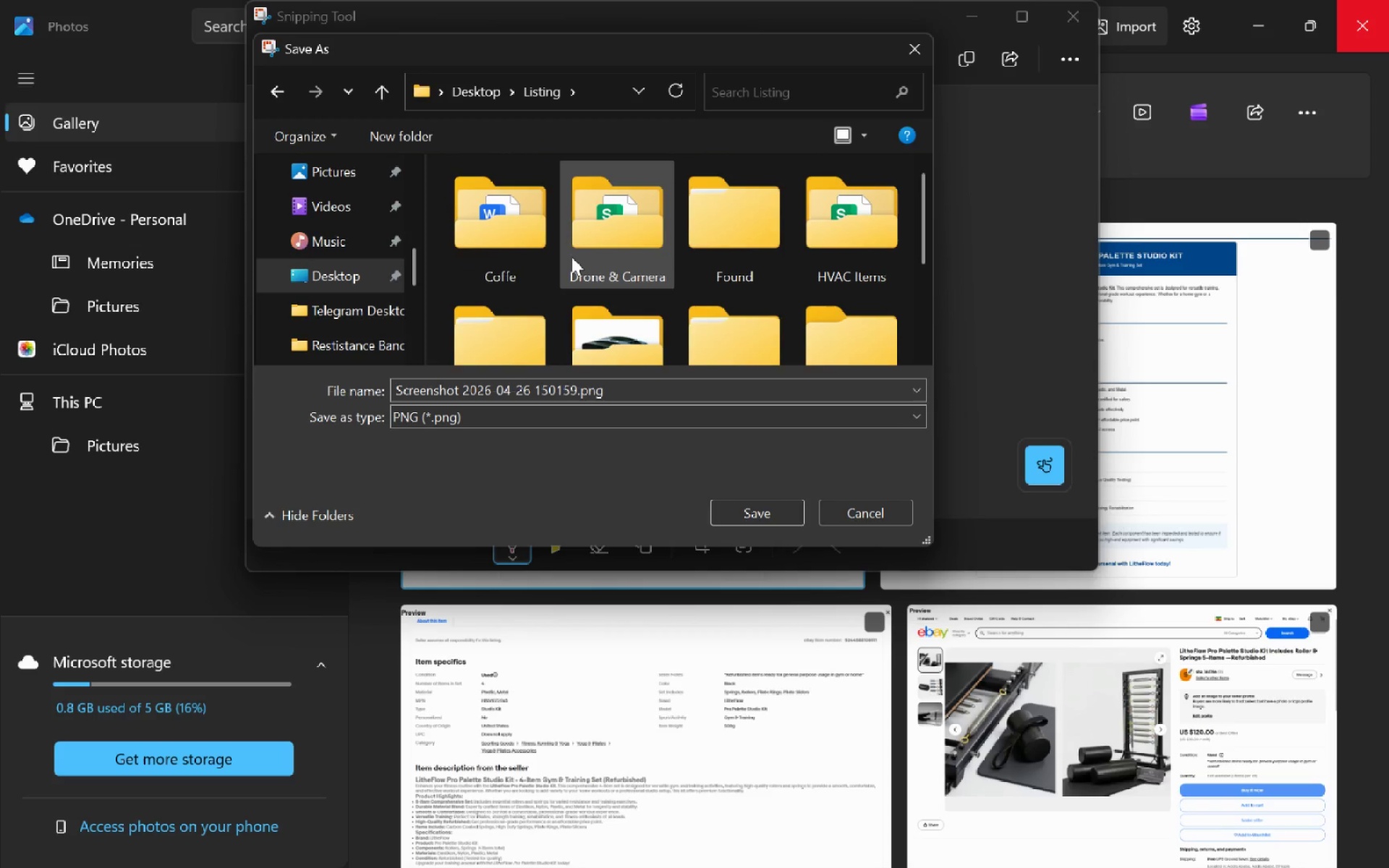 
scroll: coordinate [572, 257], scroll_direction: down, amount: 2.0
 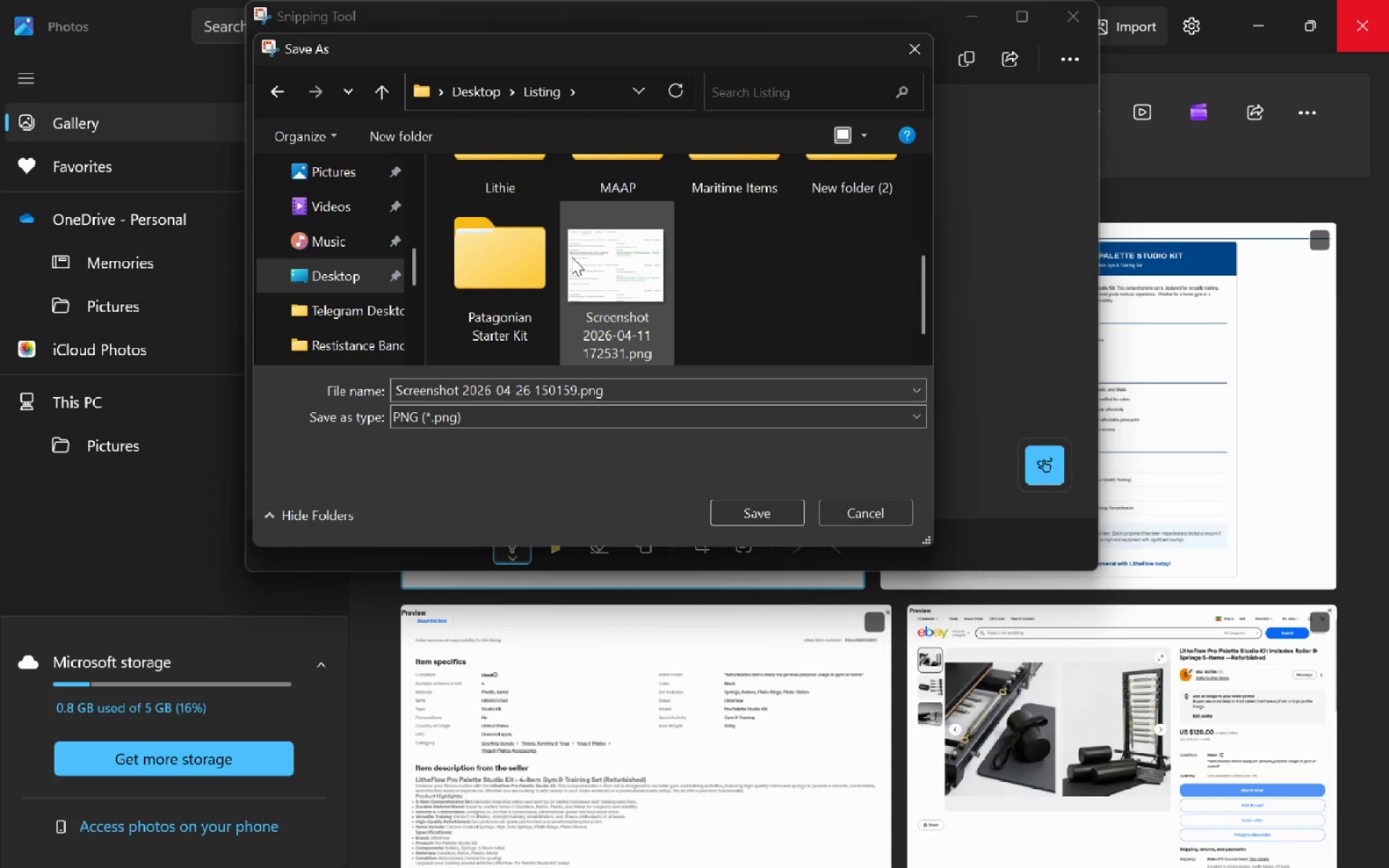 
scroll: coordinate [634, 256], scroll_direction: none, amount: 0.0
 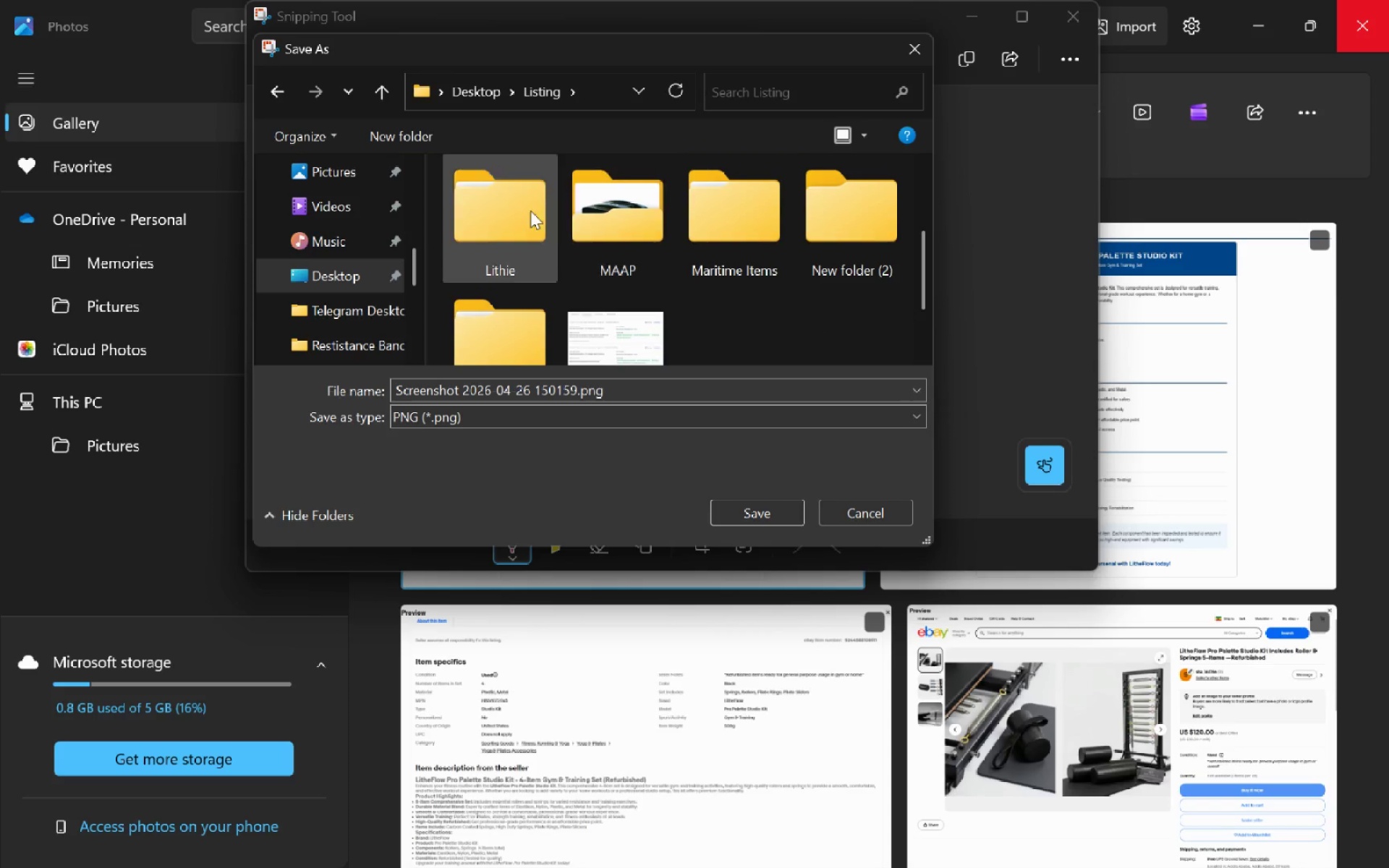 
double_click([522, 210])
 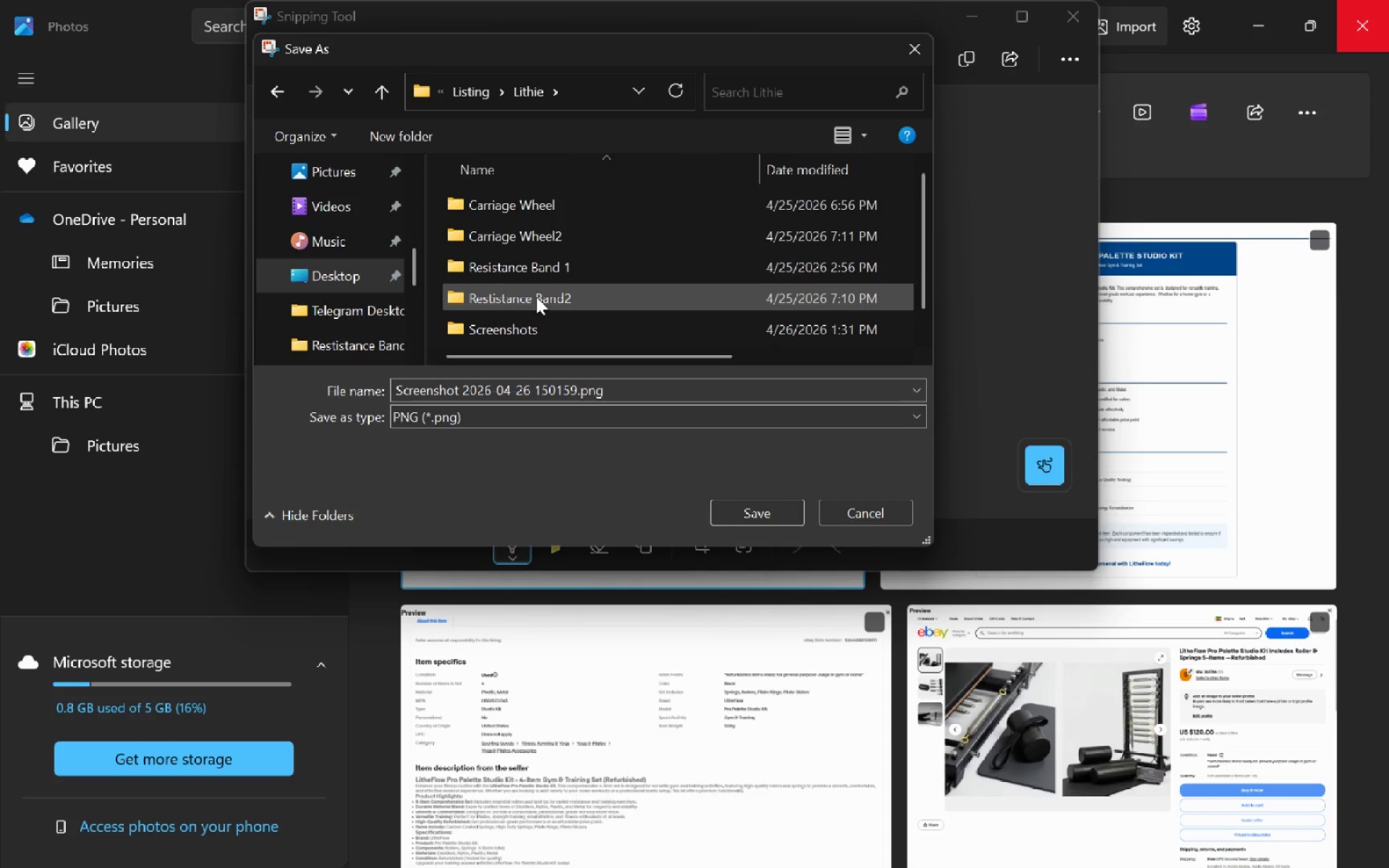 
scroll: coordinate [536, 297], scroll_direction: none, amount: 0.0
 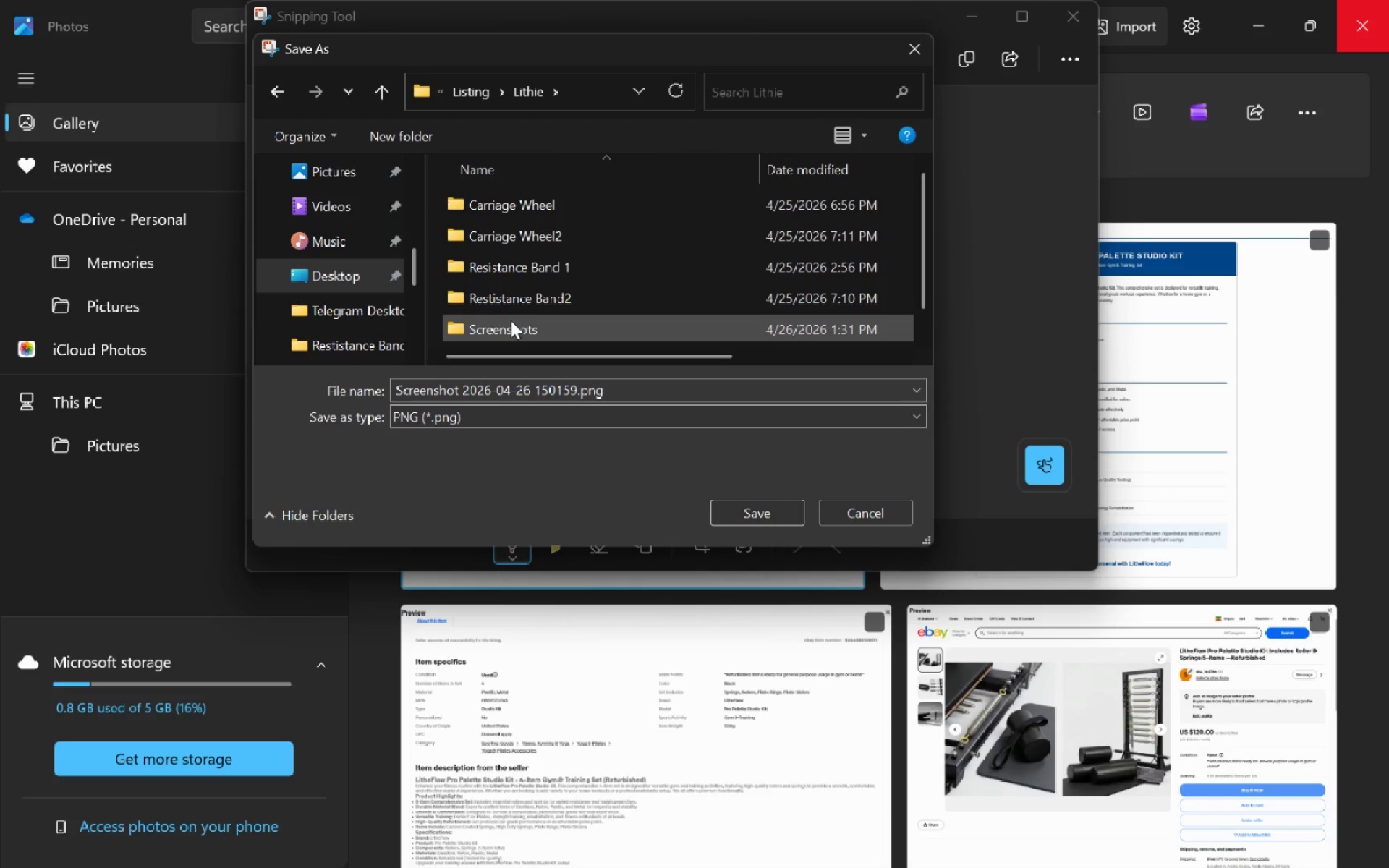 
double_click([511, 320])
 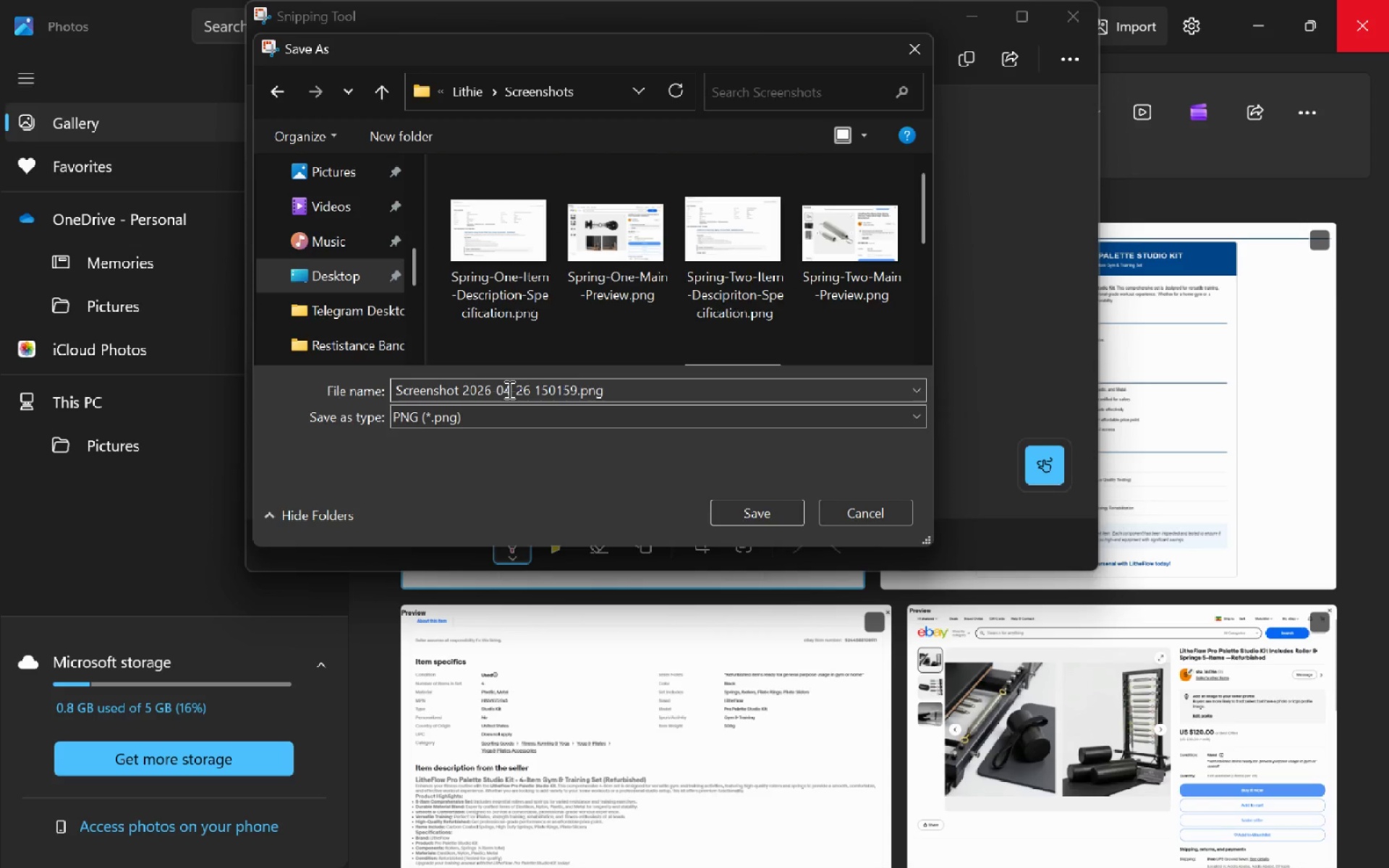 
left_click([508, 389])
 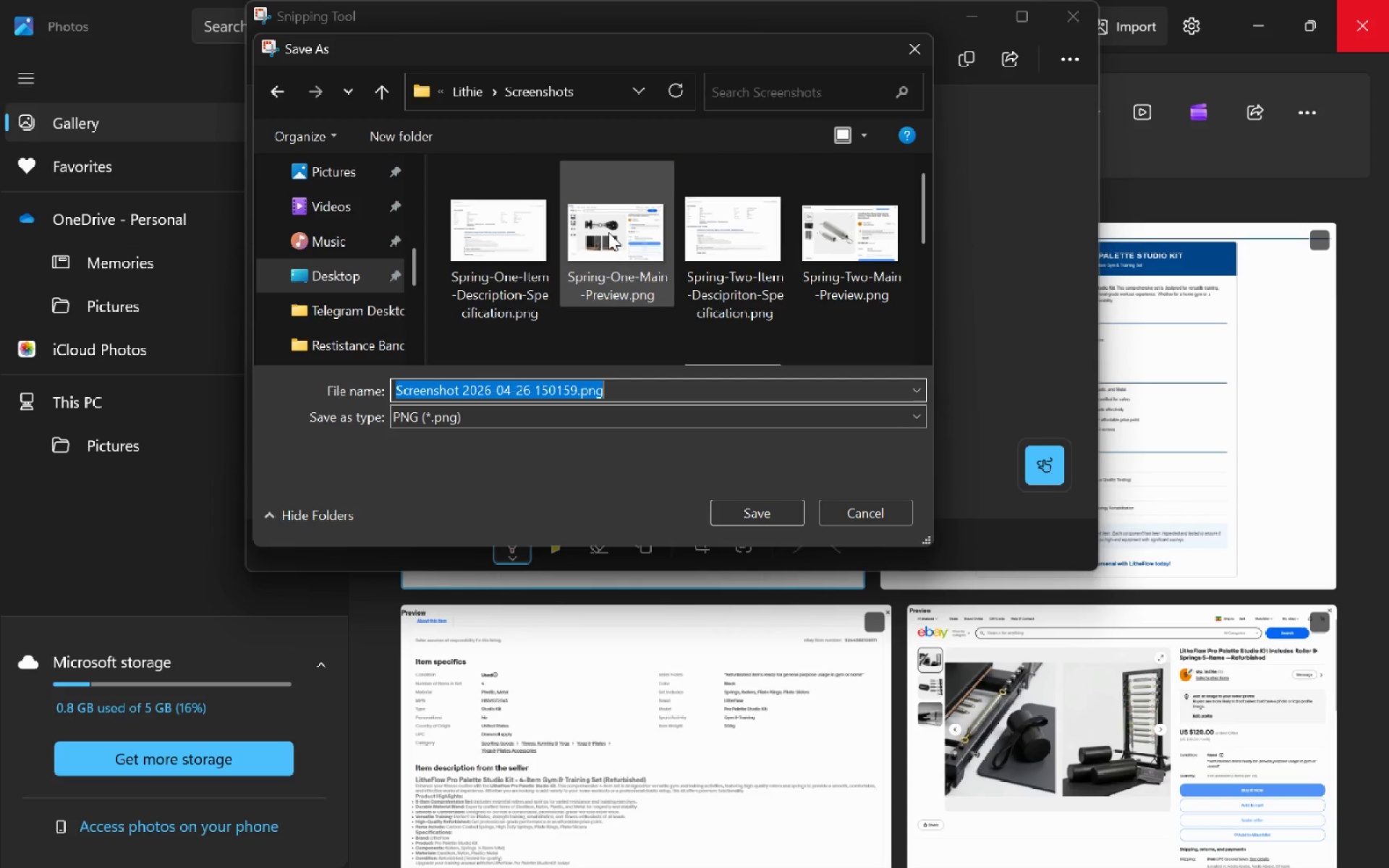 
scroll: coordinate [608, 232], scroll_direction: down, amount: 2.0
 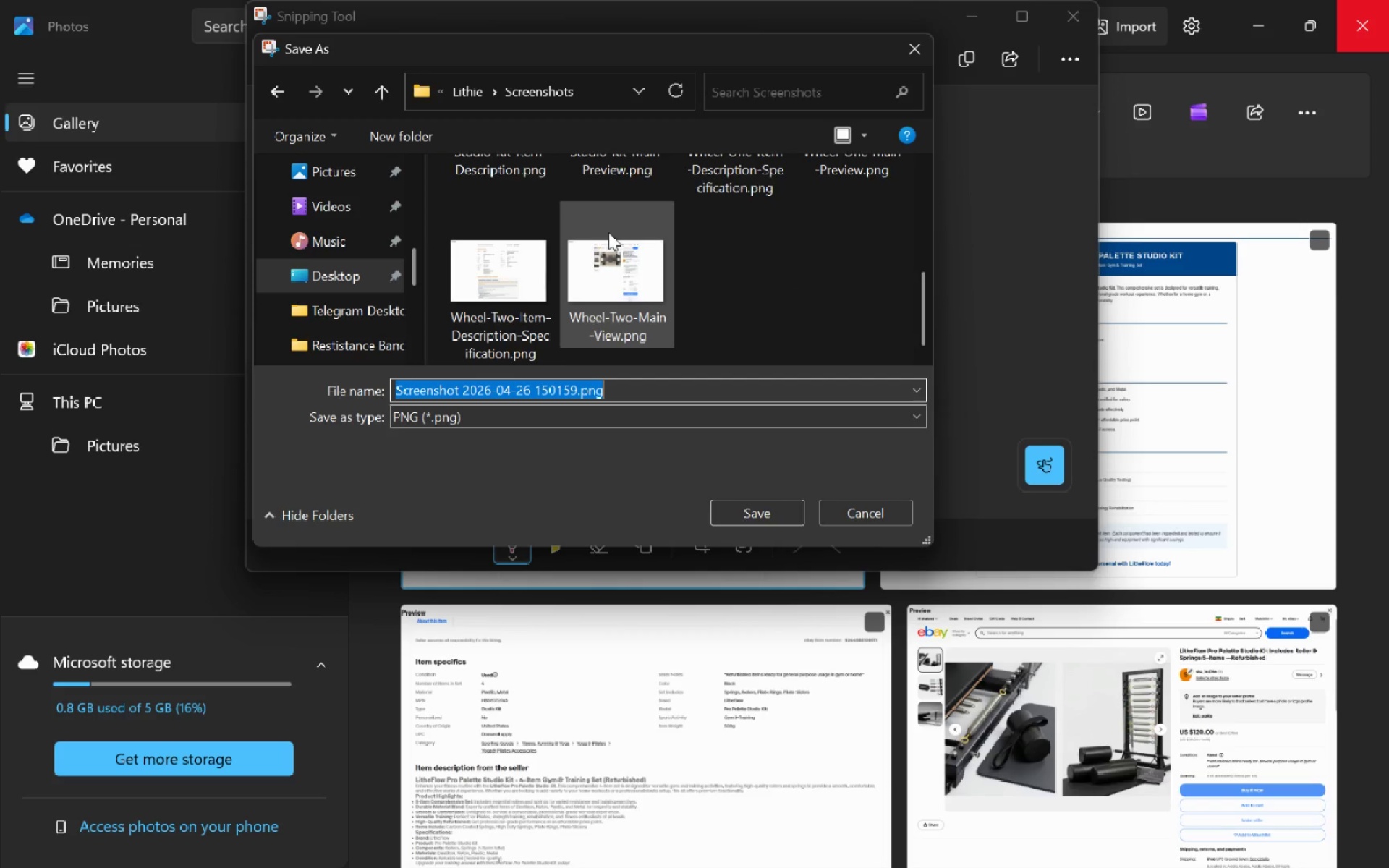 
scroll: coordinate [608, 232], scroll_direction: up, amount: 1.0
 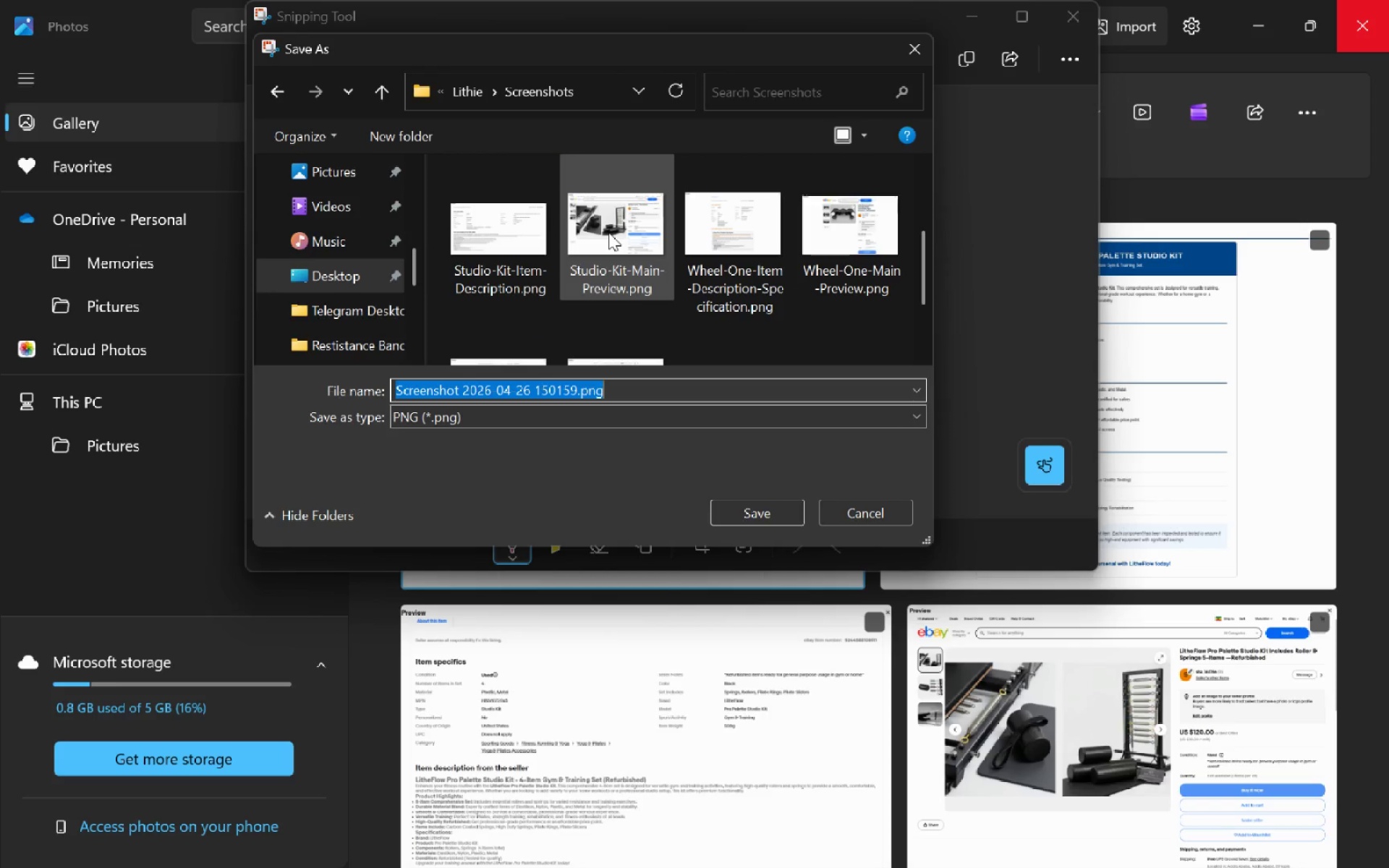 
scroll: coordinate [608, 232], scroll_direction: none, amount: 0.0
 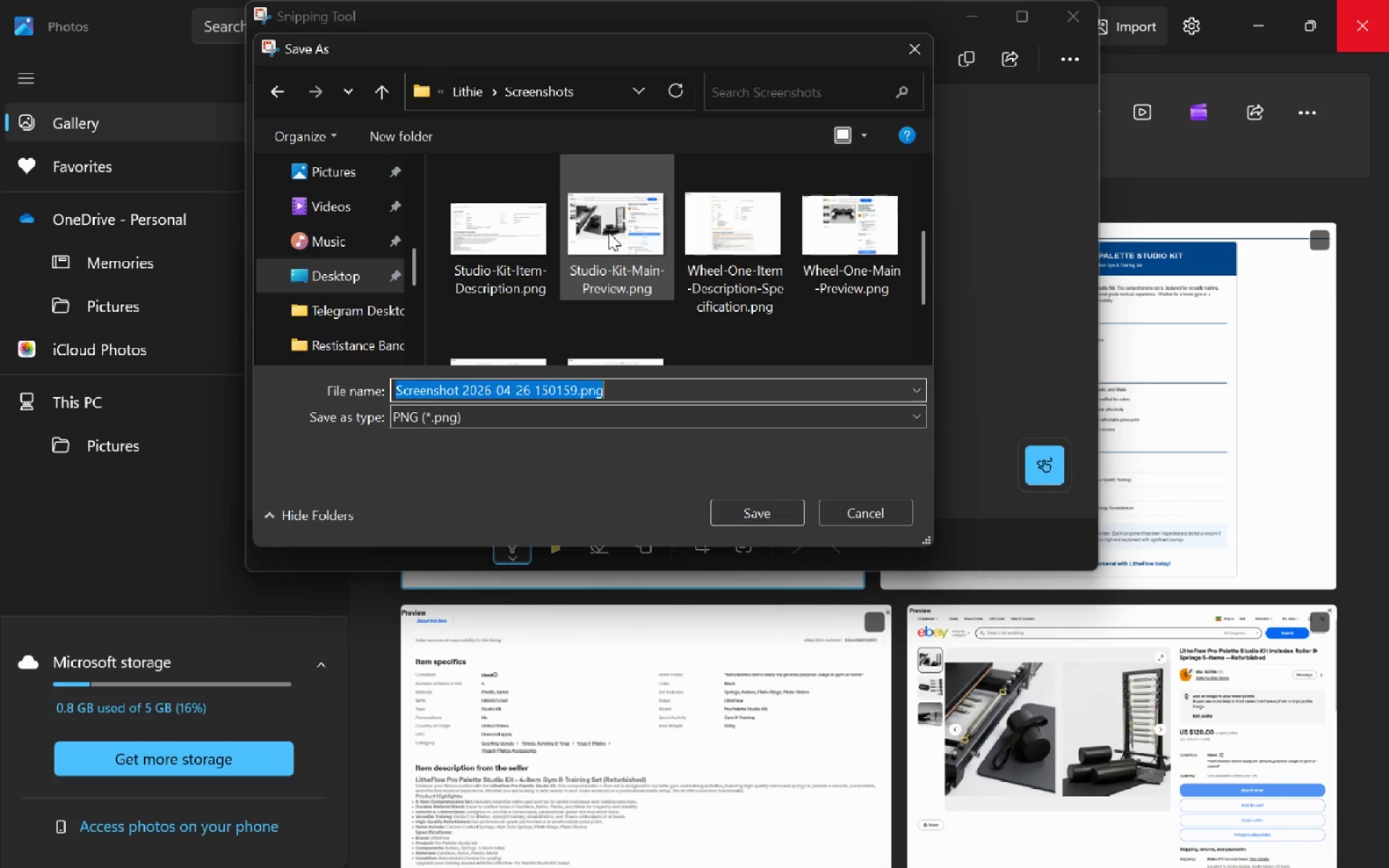 
type(Studio-Kit-Item-Descptin)
 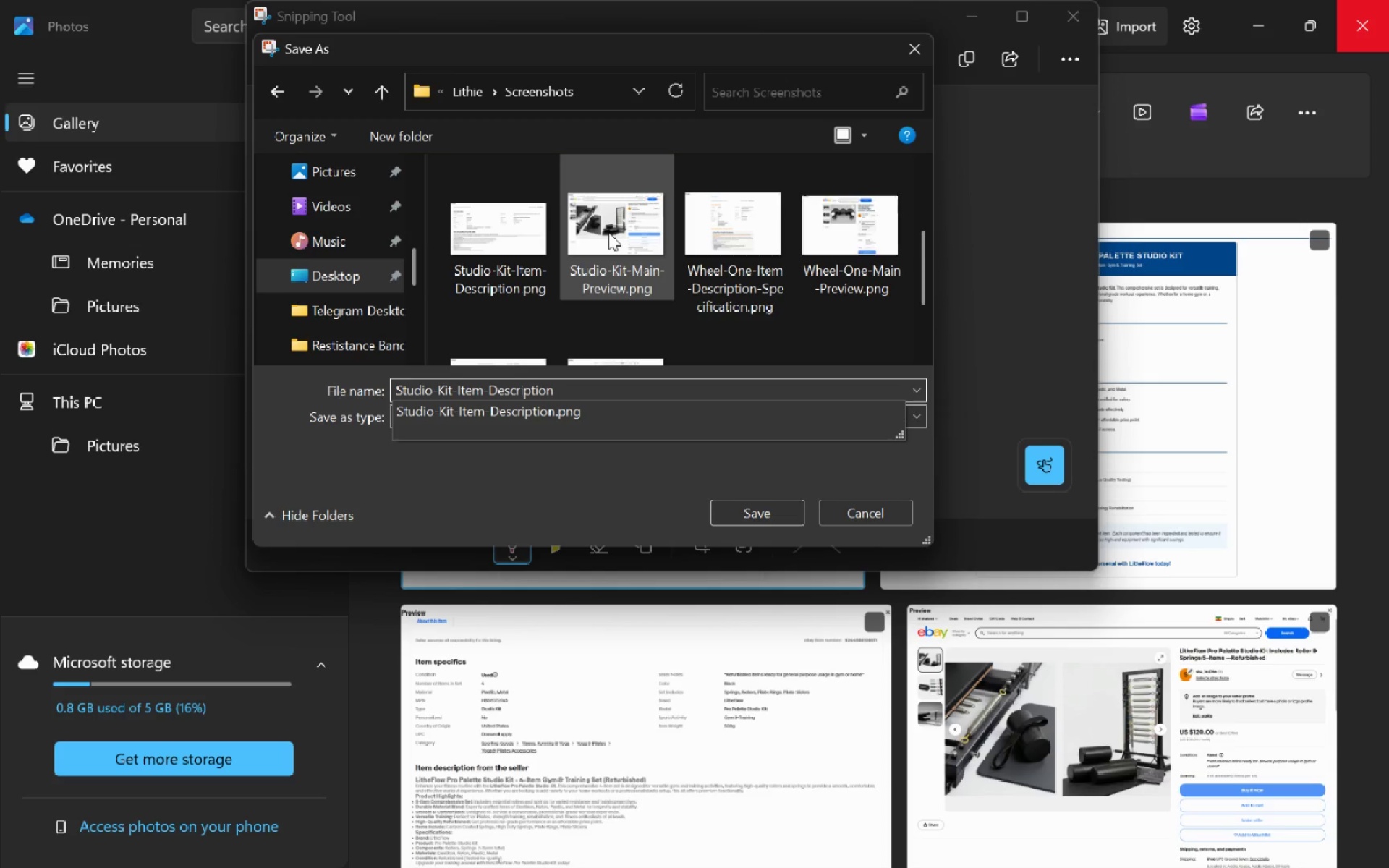 
wait(7.33)
 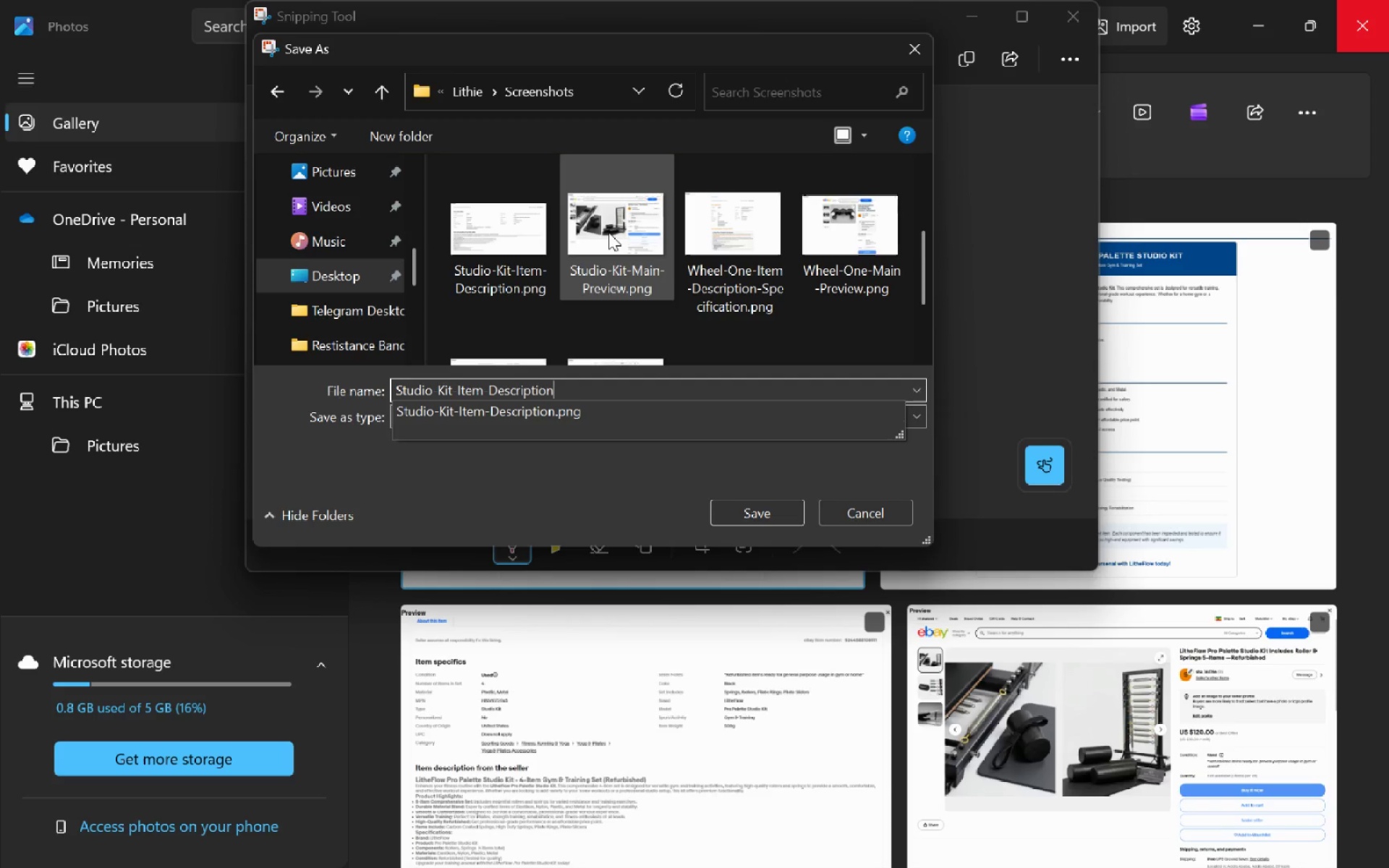 
left_click([776, 514])
 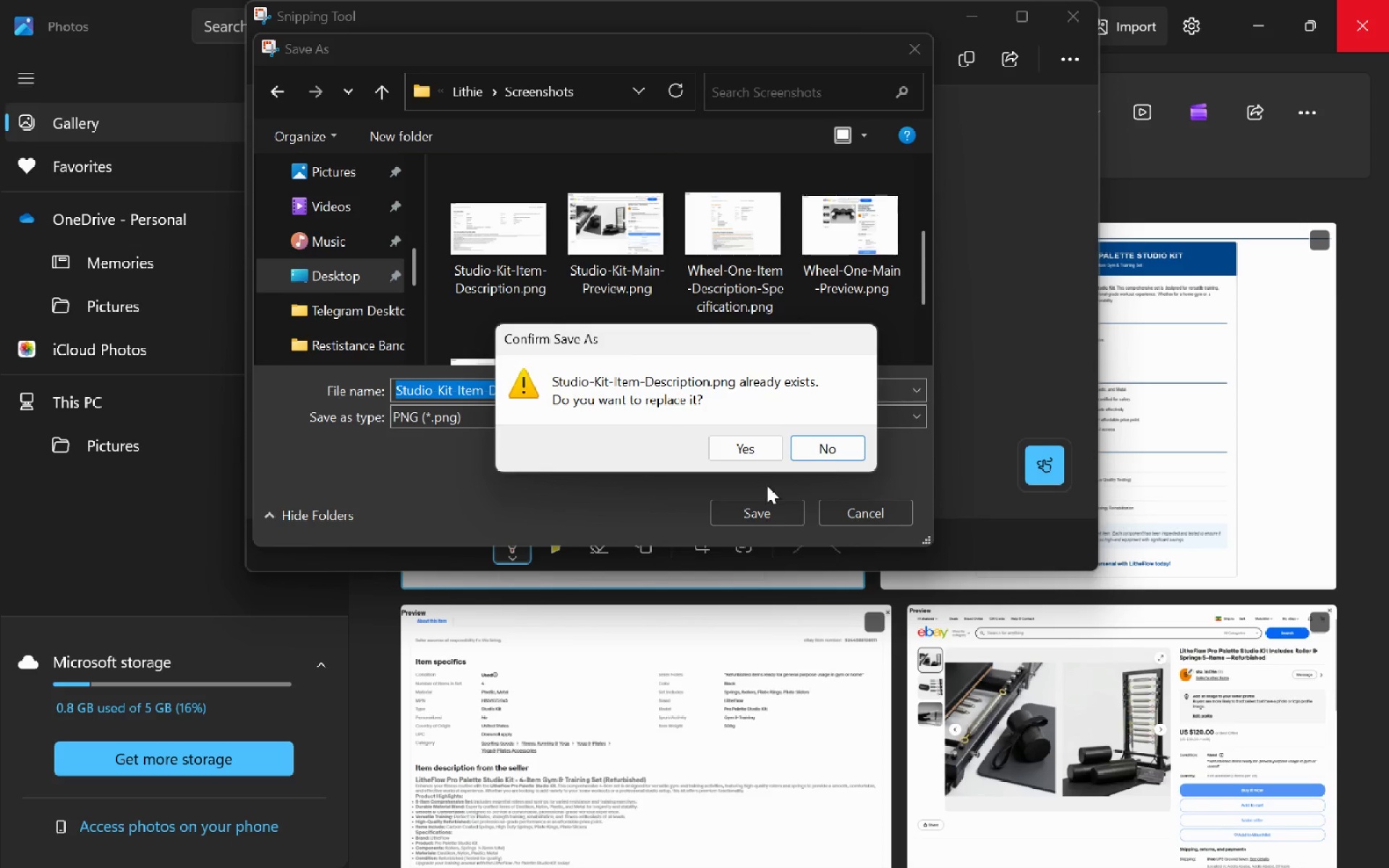 
left_click([758, 441])
 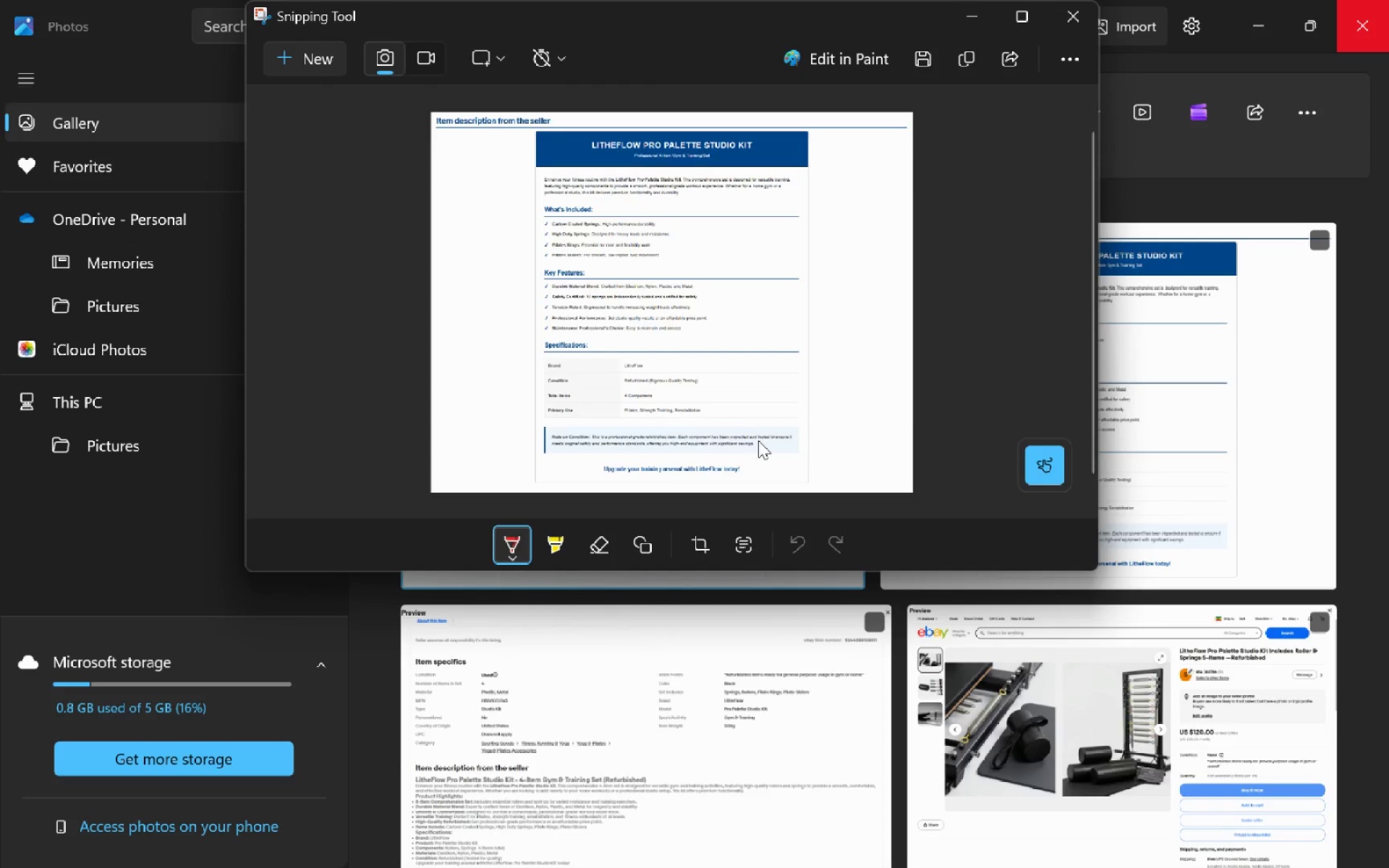 
hold_key(key=AltLeft, duration=3.72)
 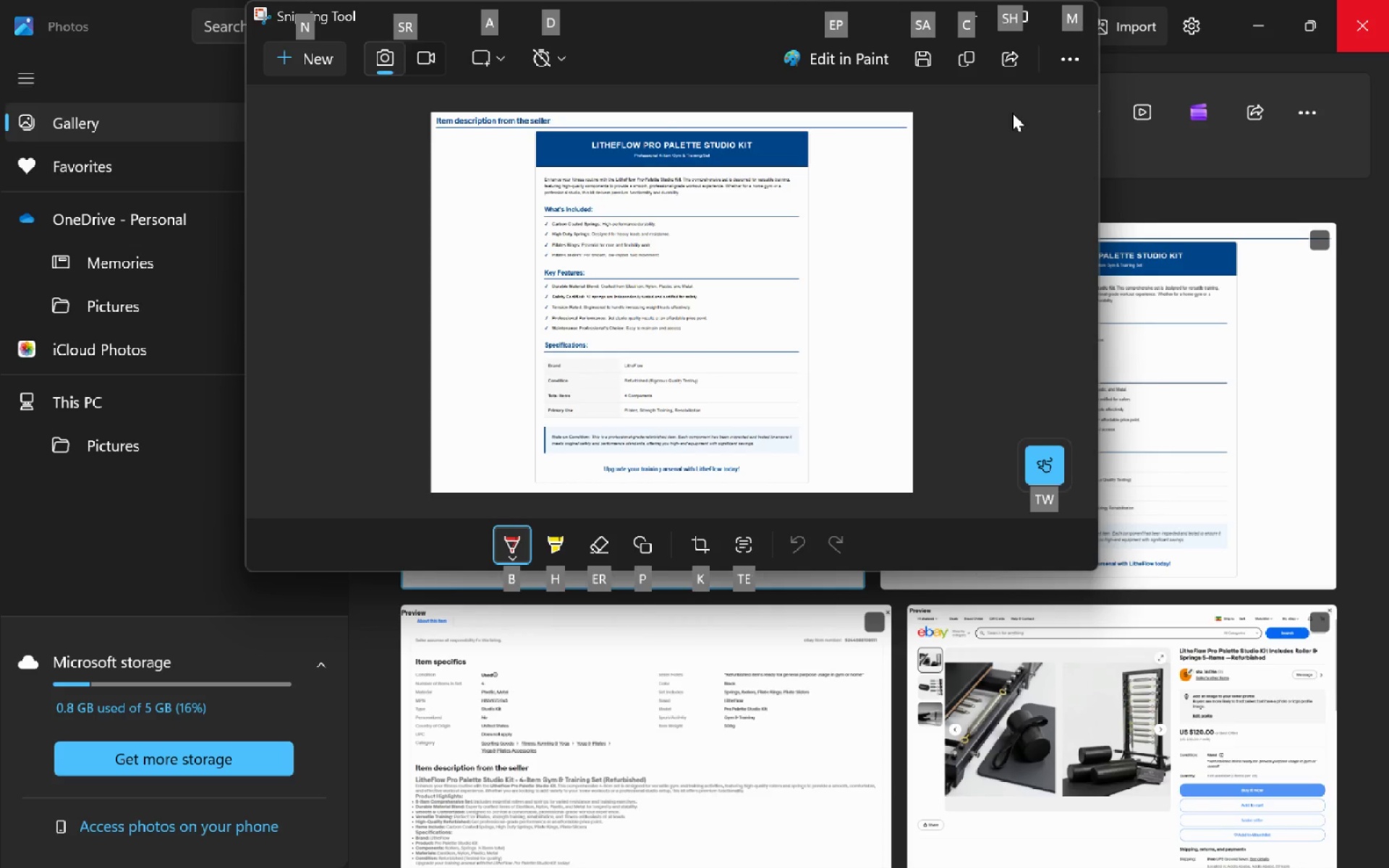 
key(Alt+AltLeft)
 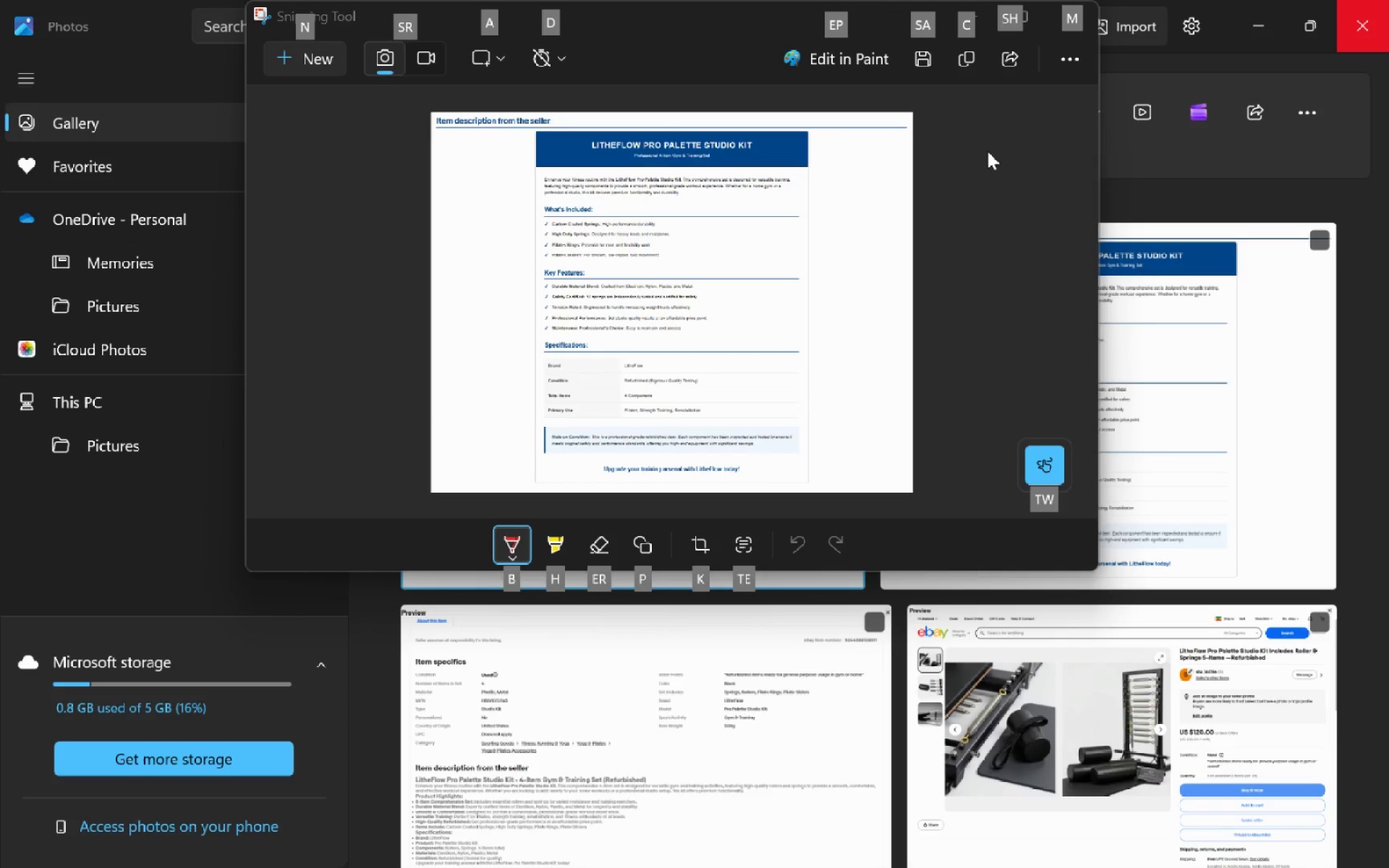 
key(Alt+Tab)
 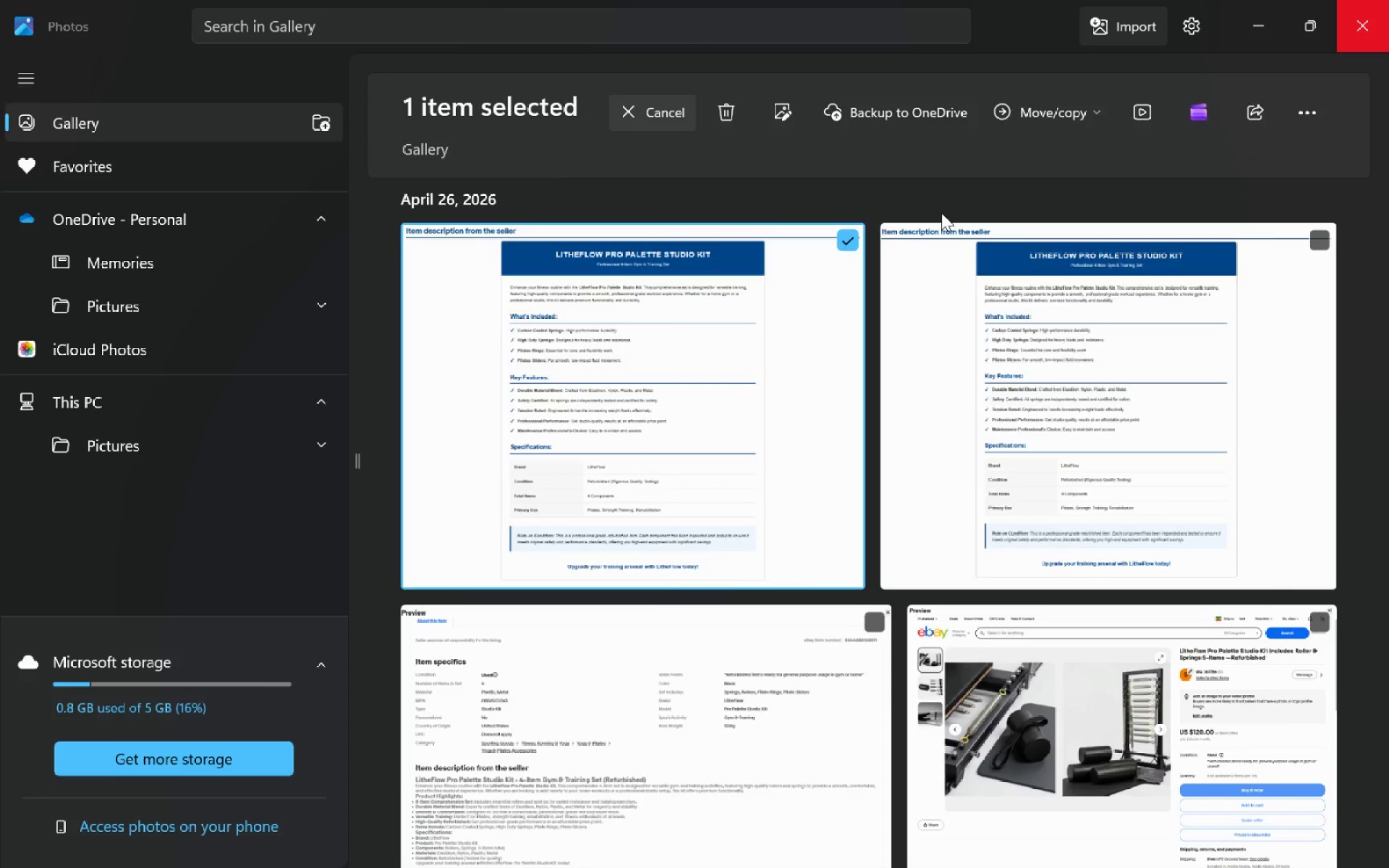 
key(Alt+Tab)
 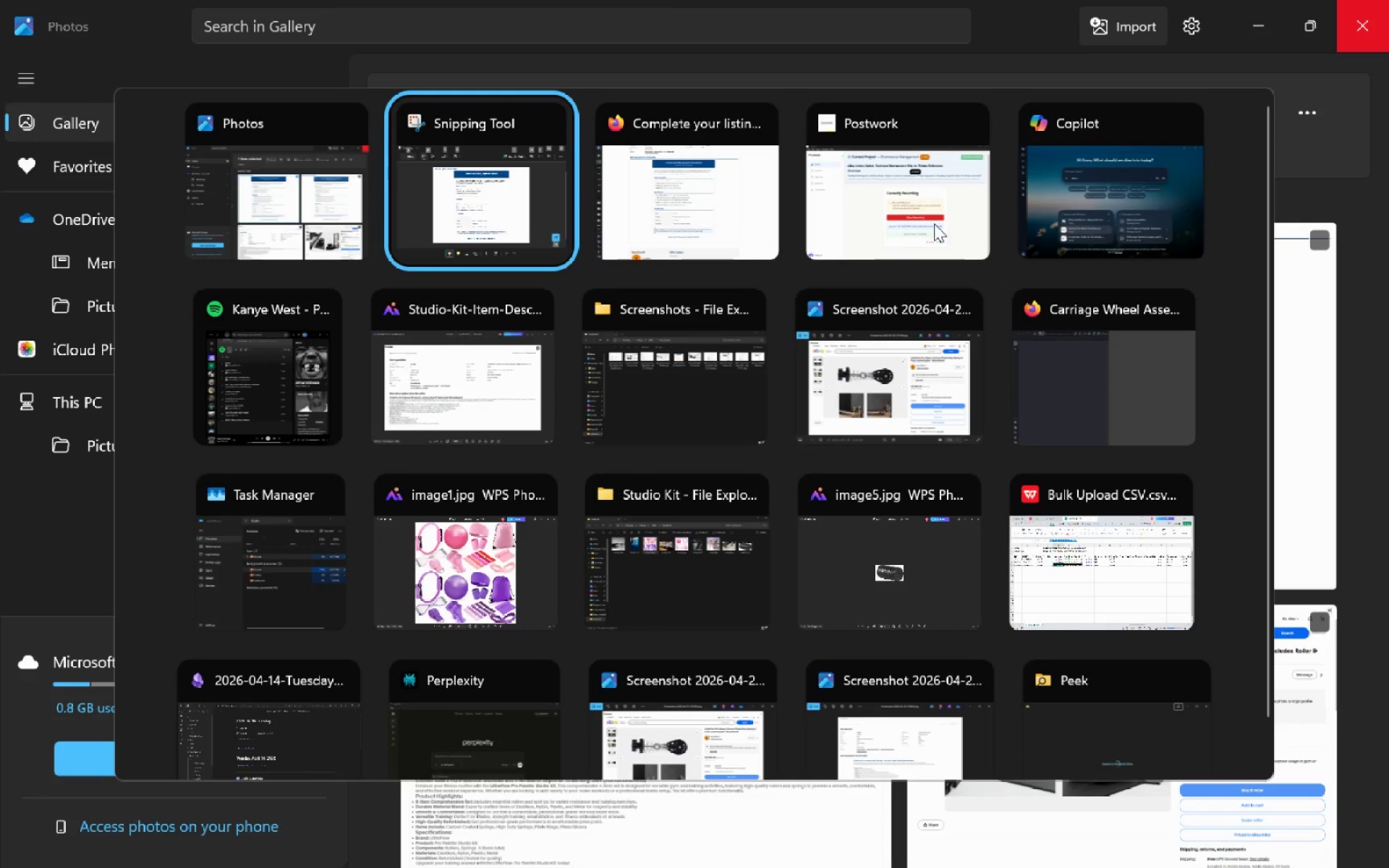 
key(Alt+Tab)
 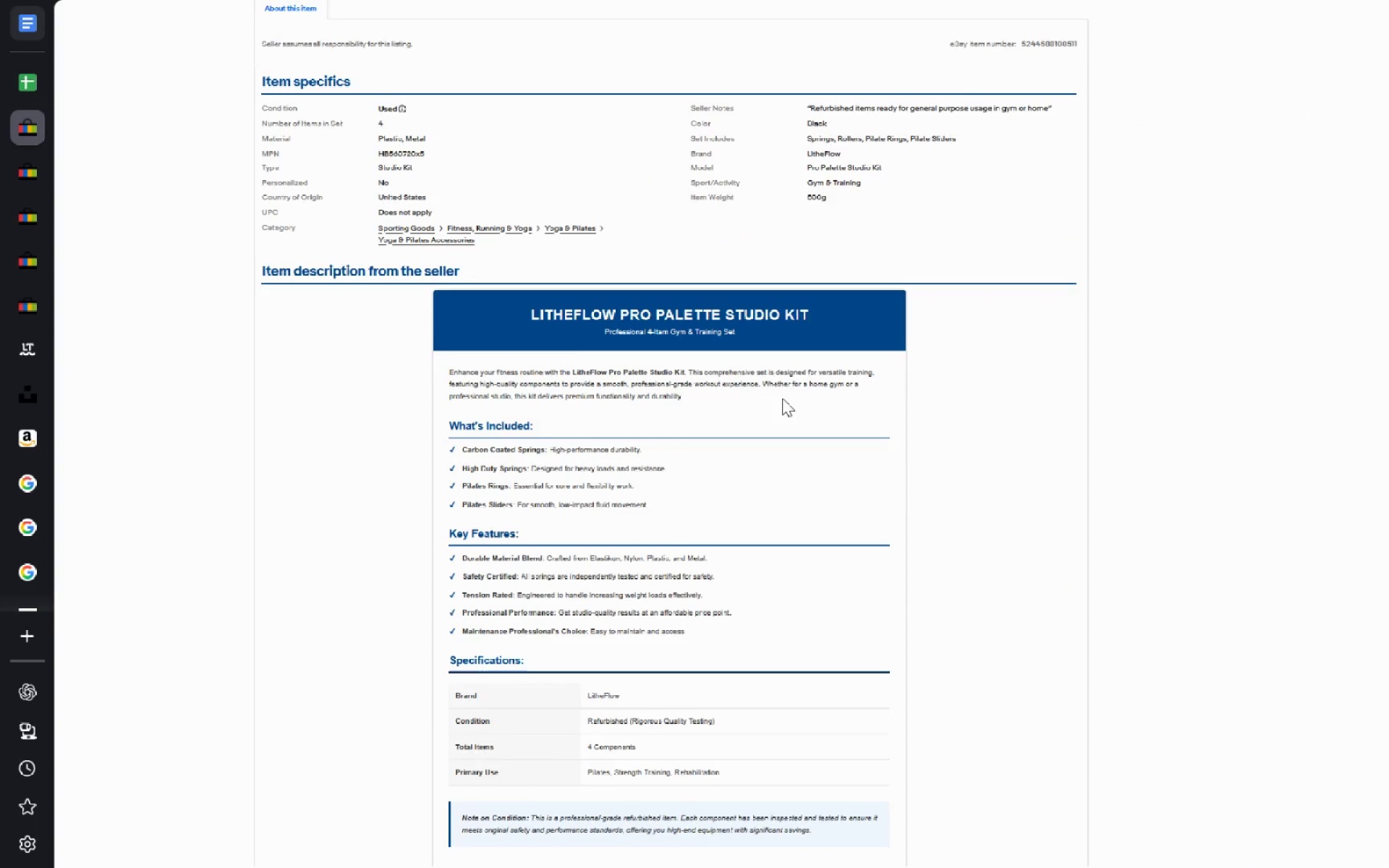 
key(Alt+Tab)
 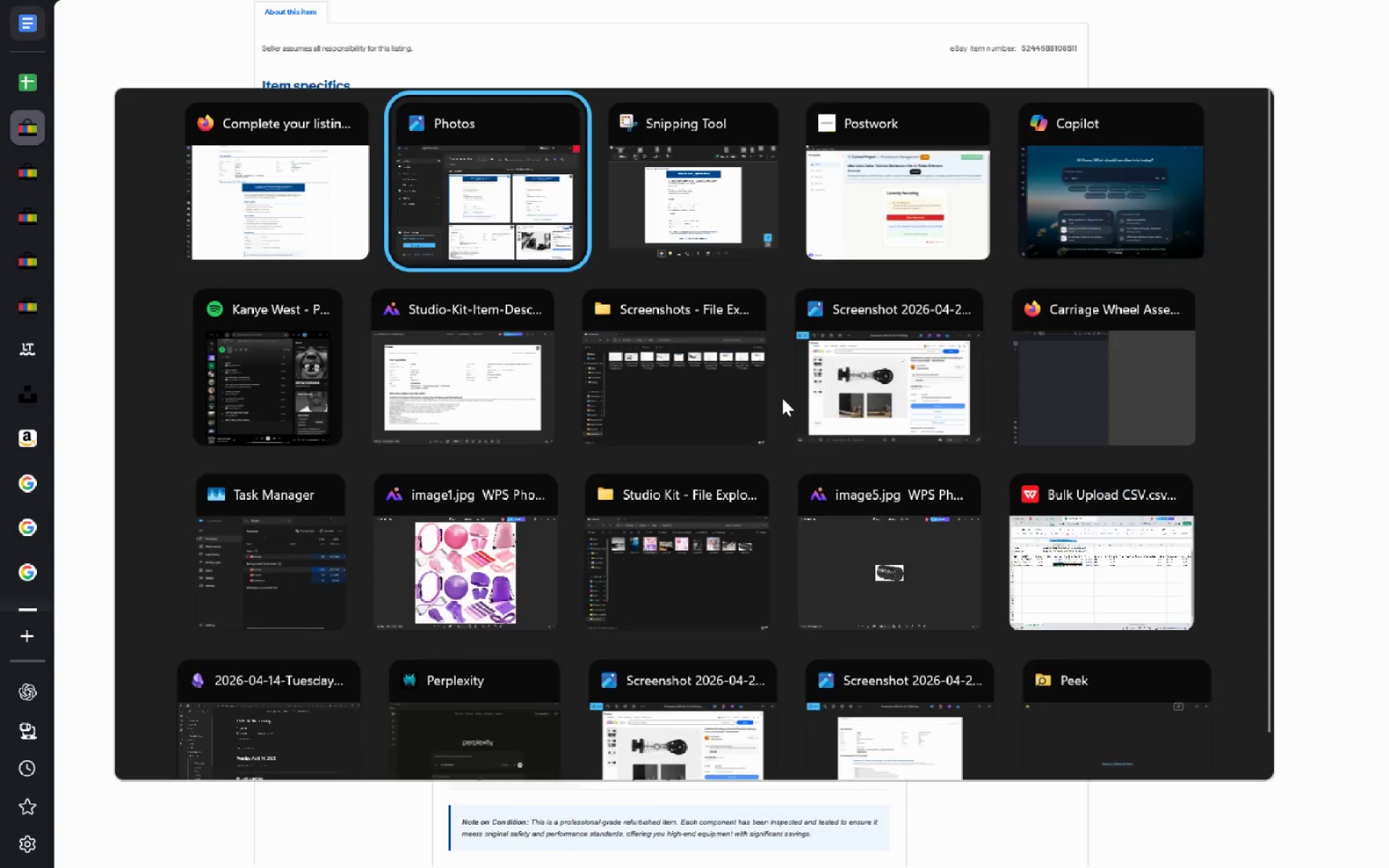 
key(Alt+Tab)
 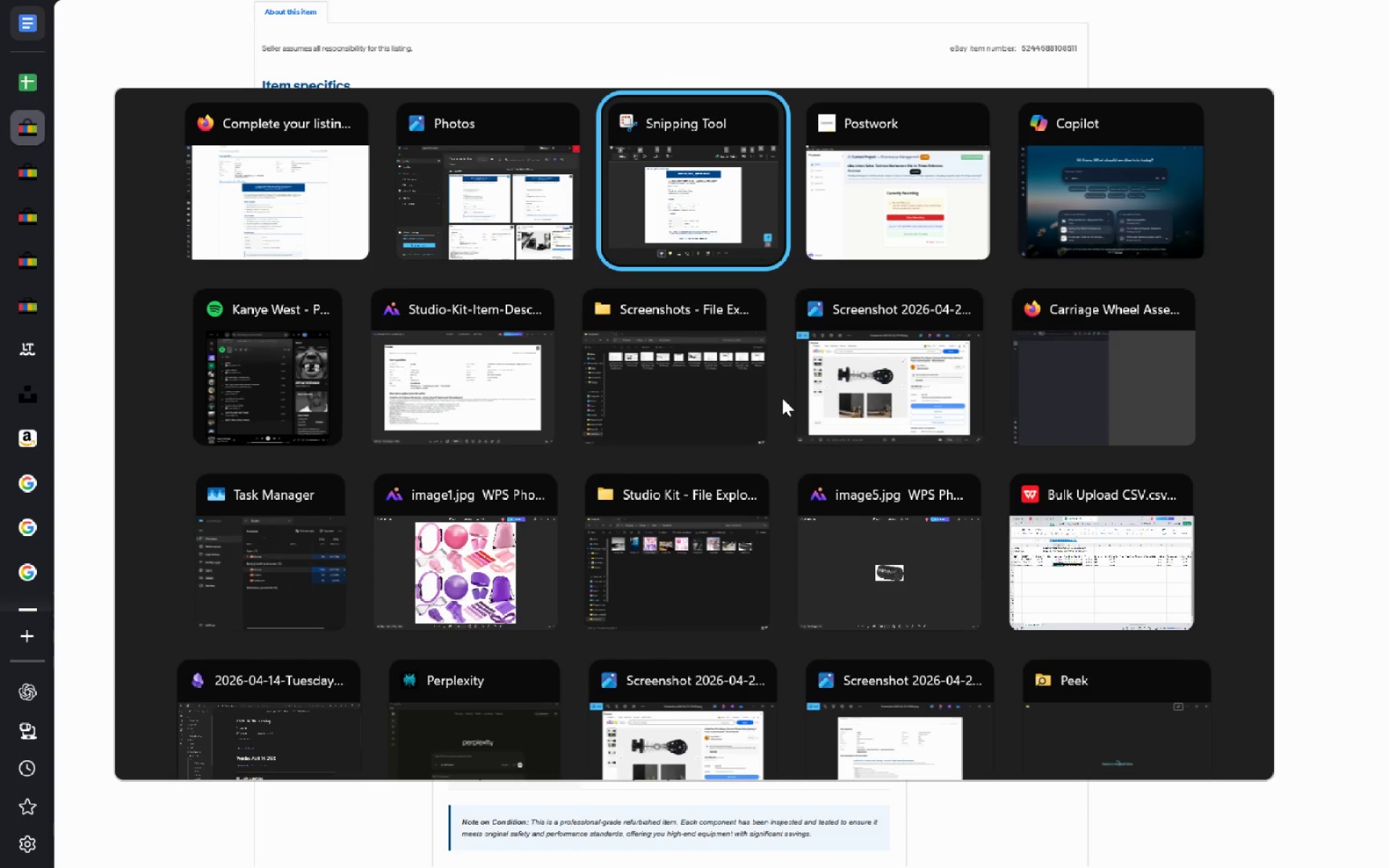 
key(Alt+Shift+ShiftLeft)
 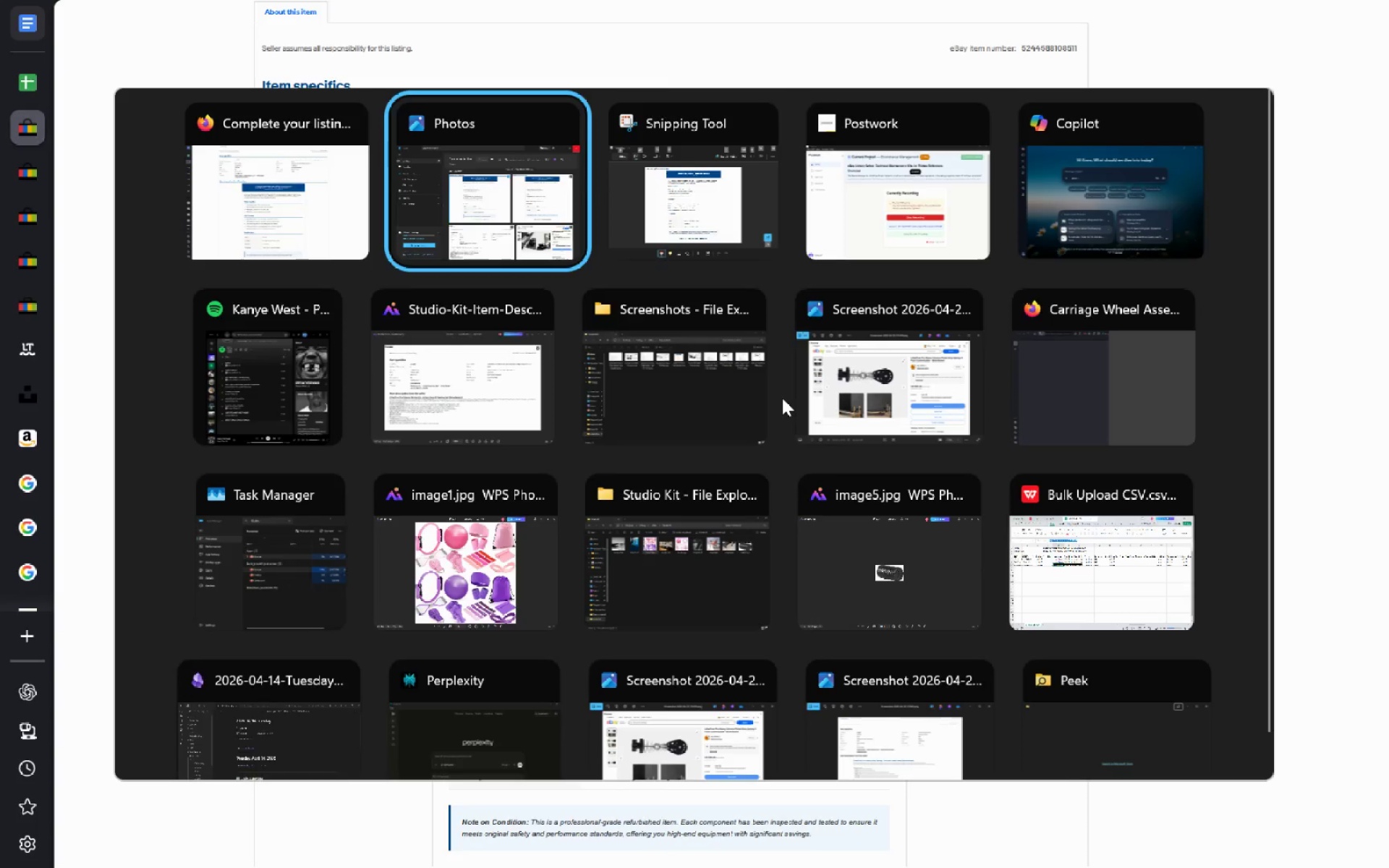 
key(Alt+Shift+Tab)
 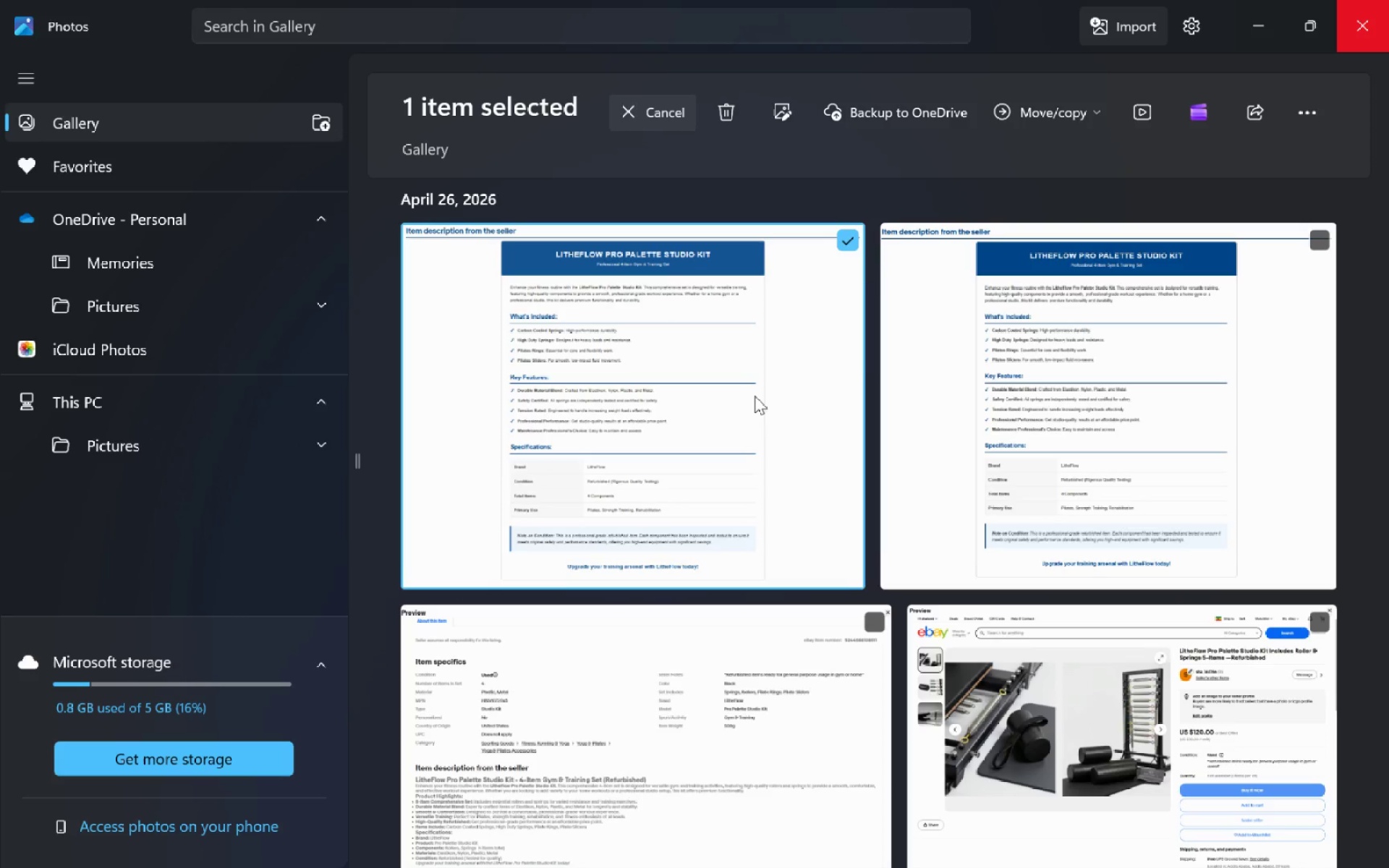 
key(Alt+AltLeft)
 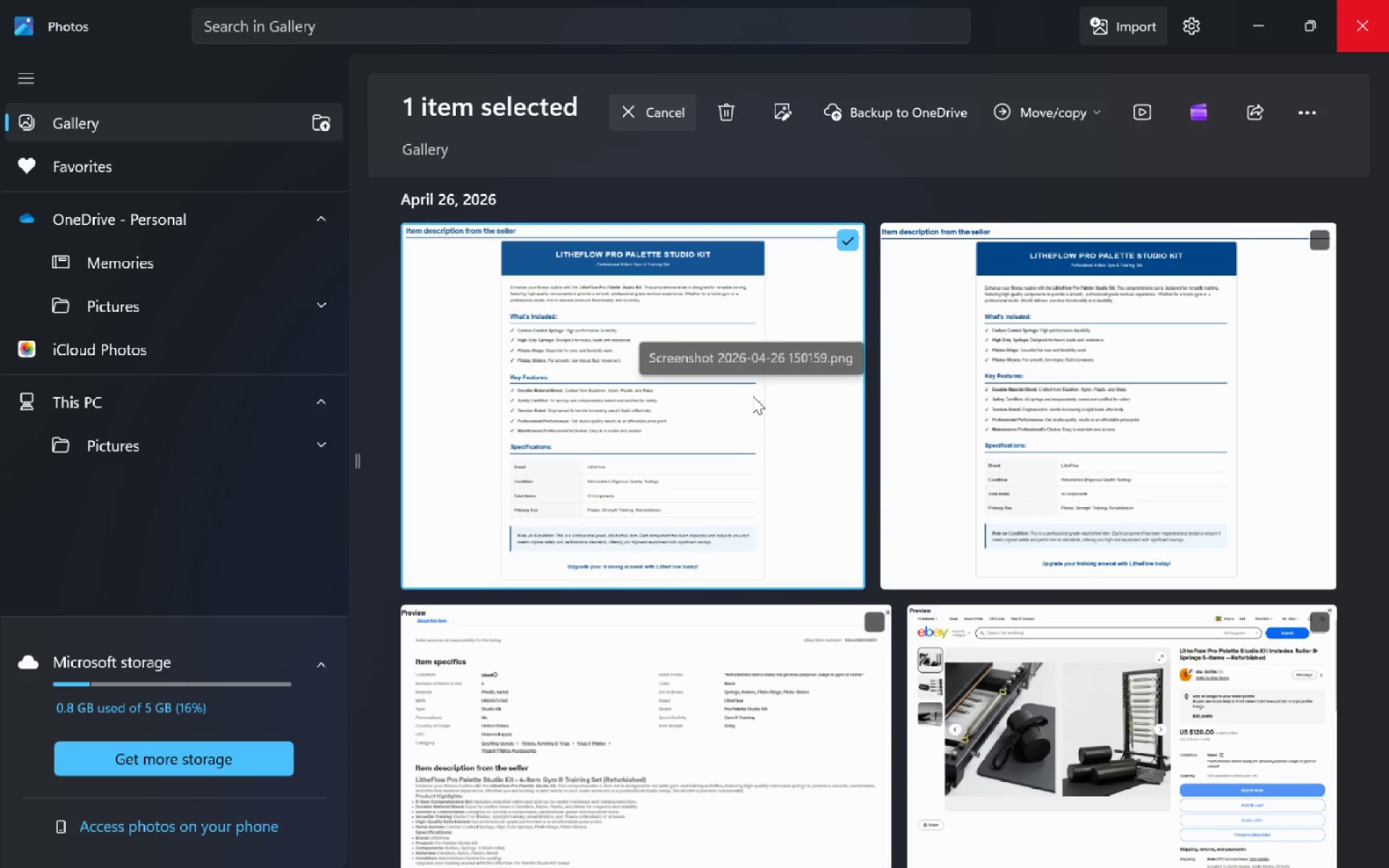 
key(Alt+Tab)
 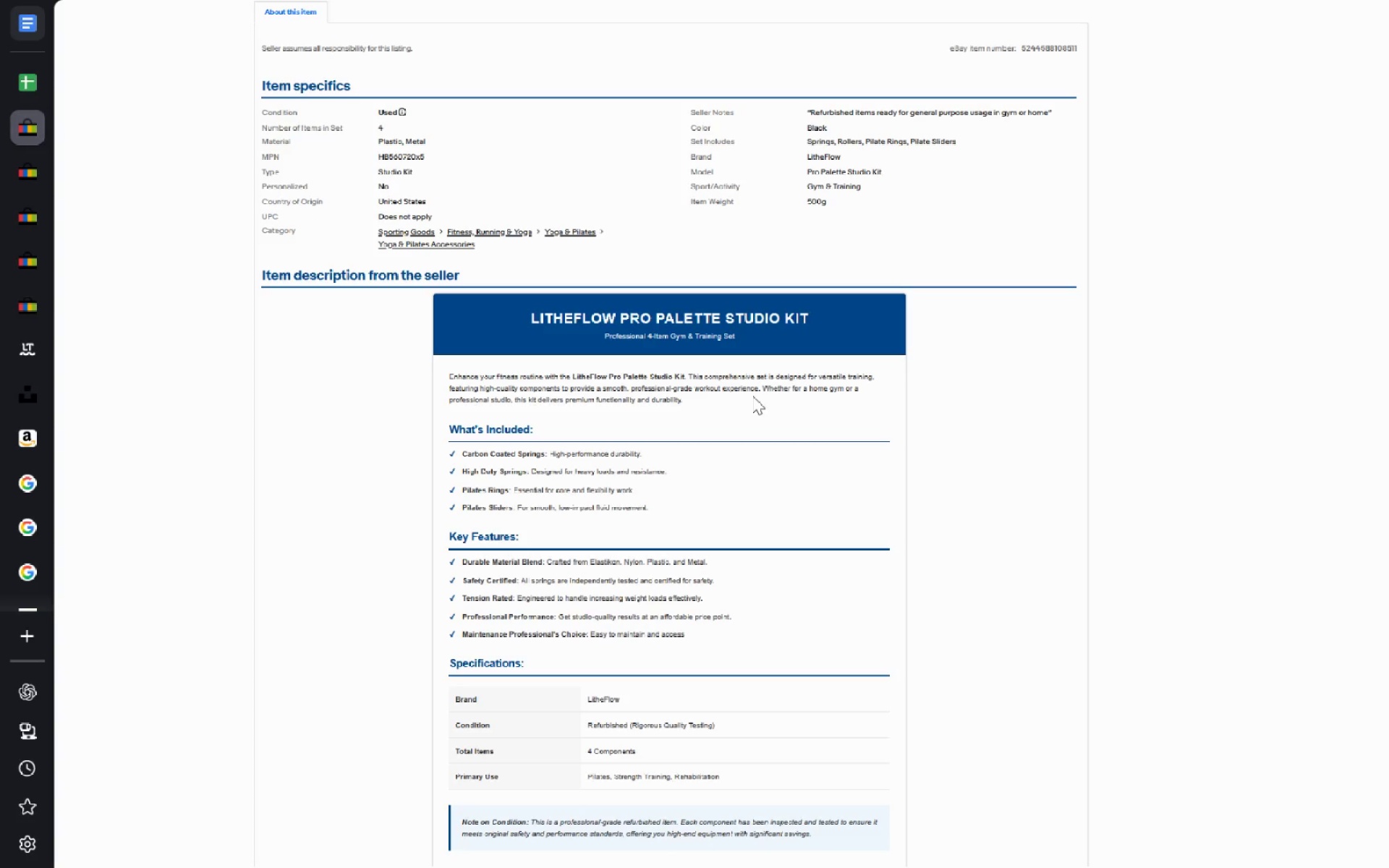 
key(Meta+MetaLeft)
 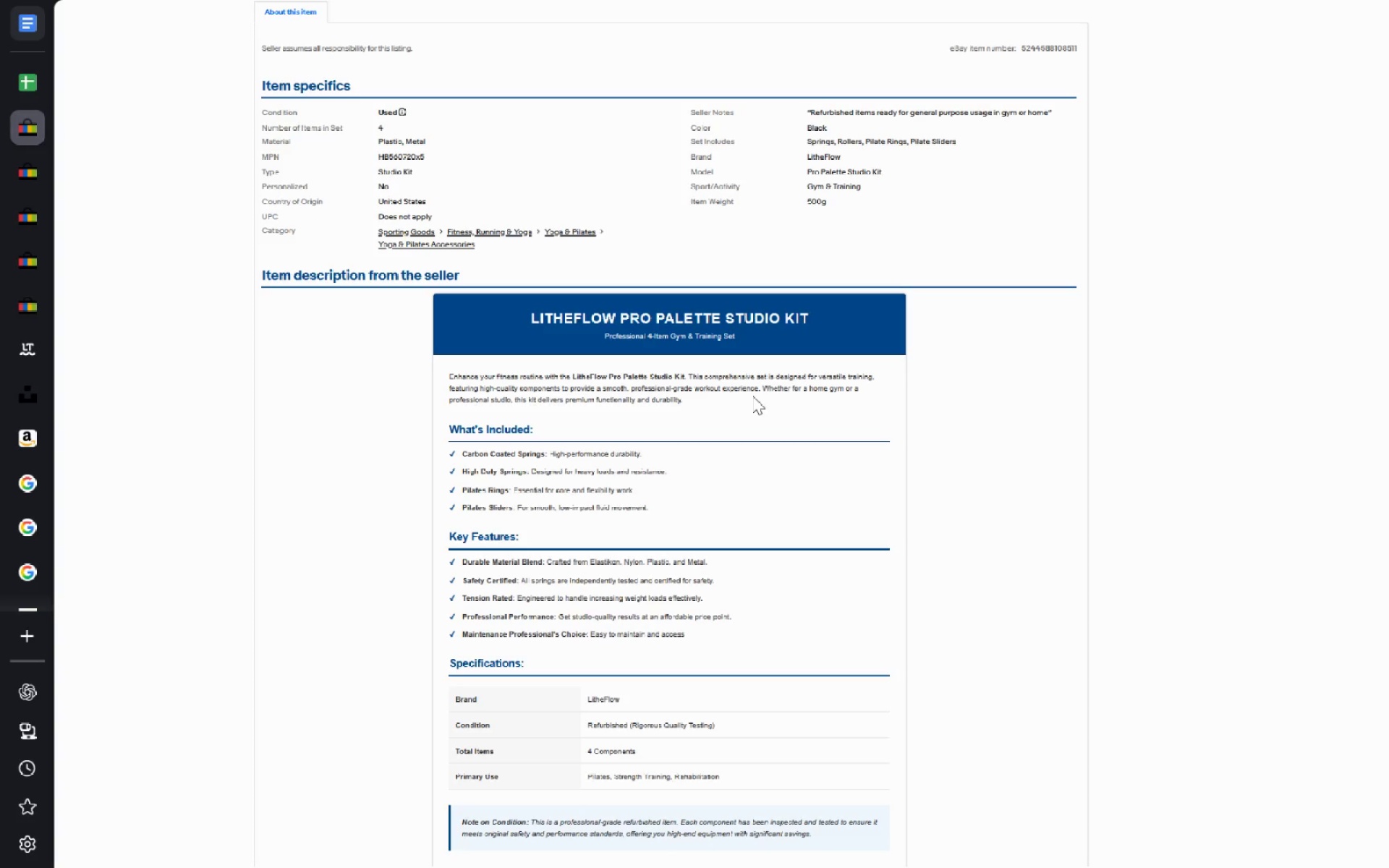 
key(Meta+Shift+ShiftLeft)
 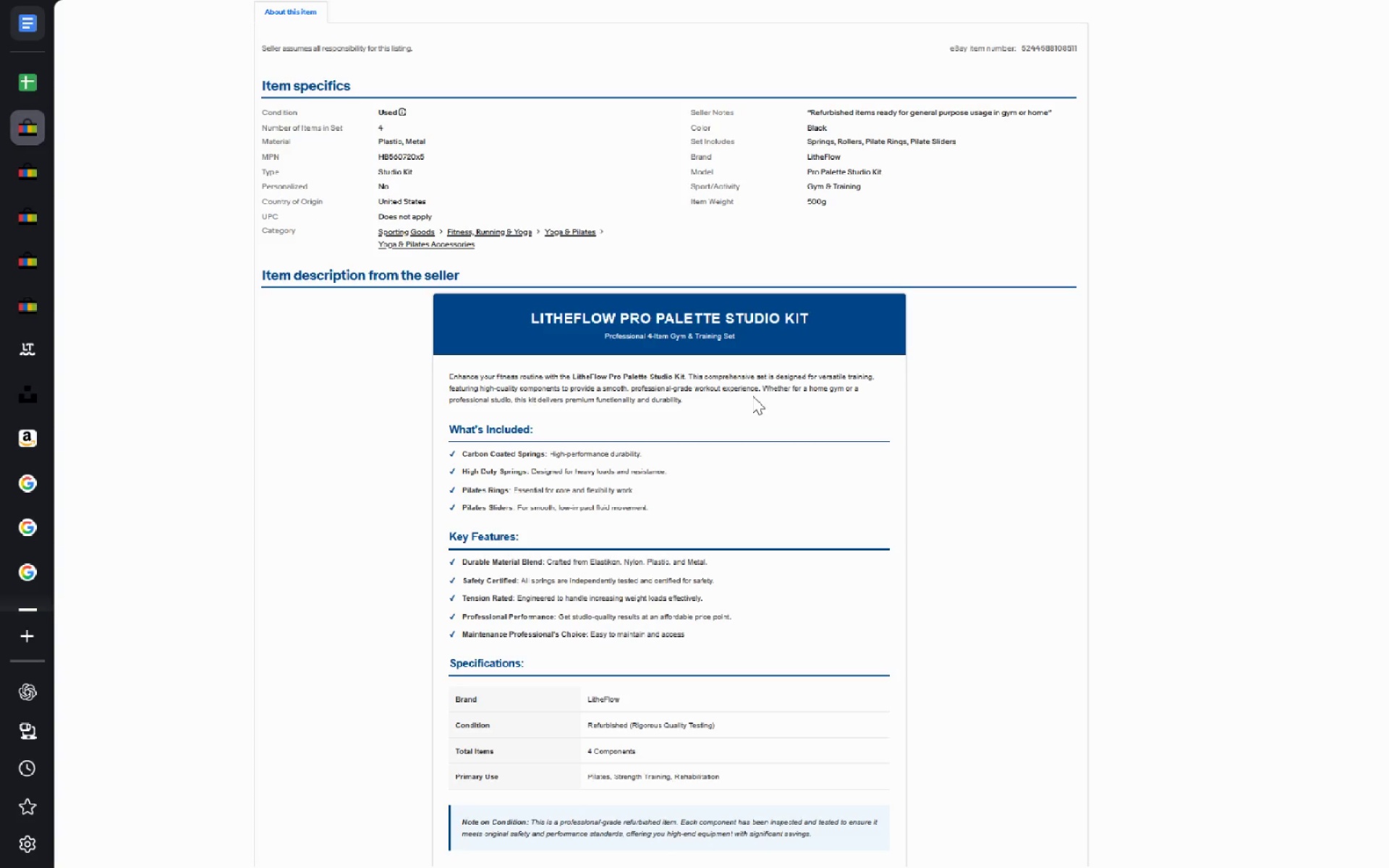 
hold_key(key=S, duration=8.08)
 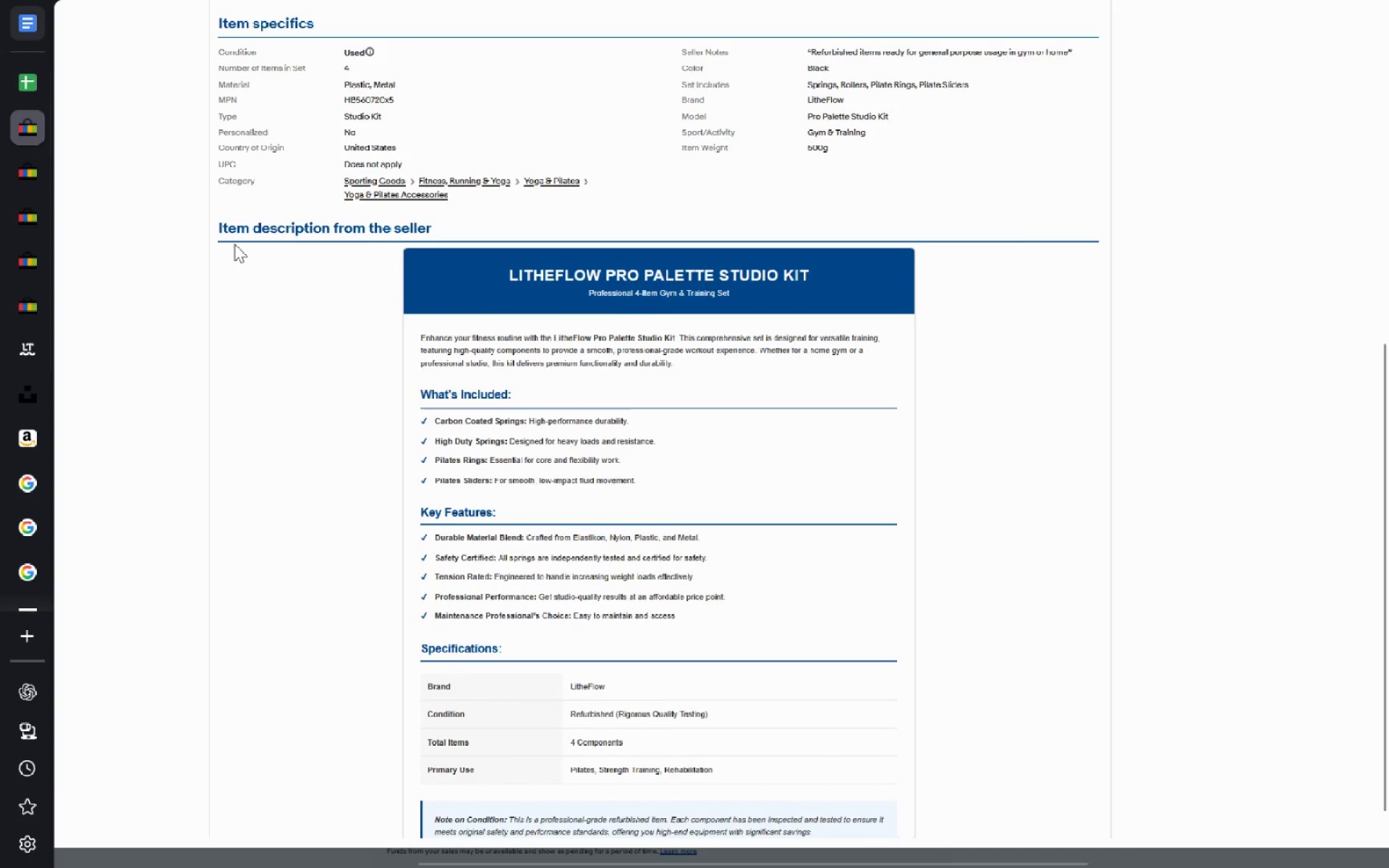 
left_click([839, 45])
 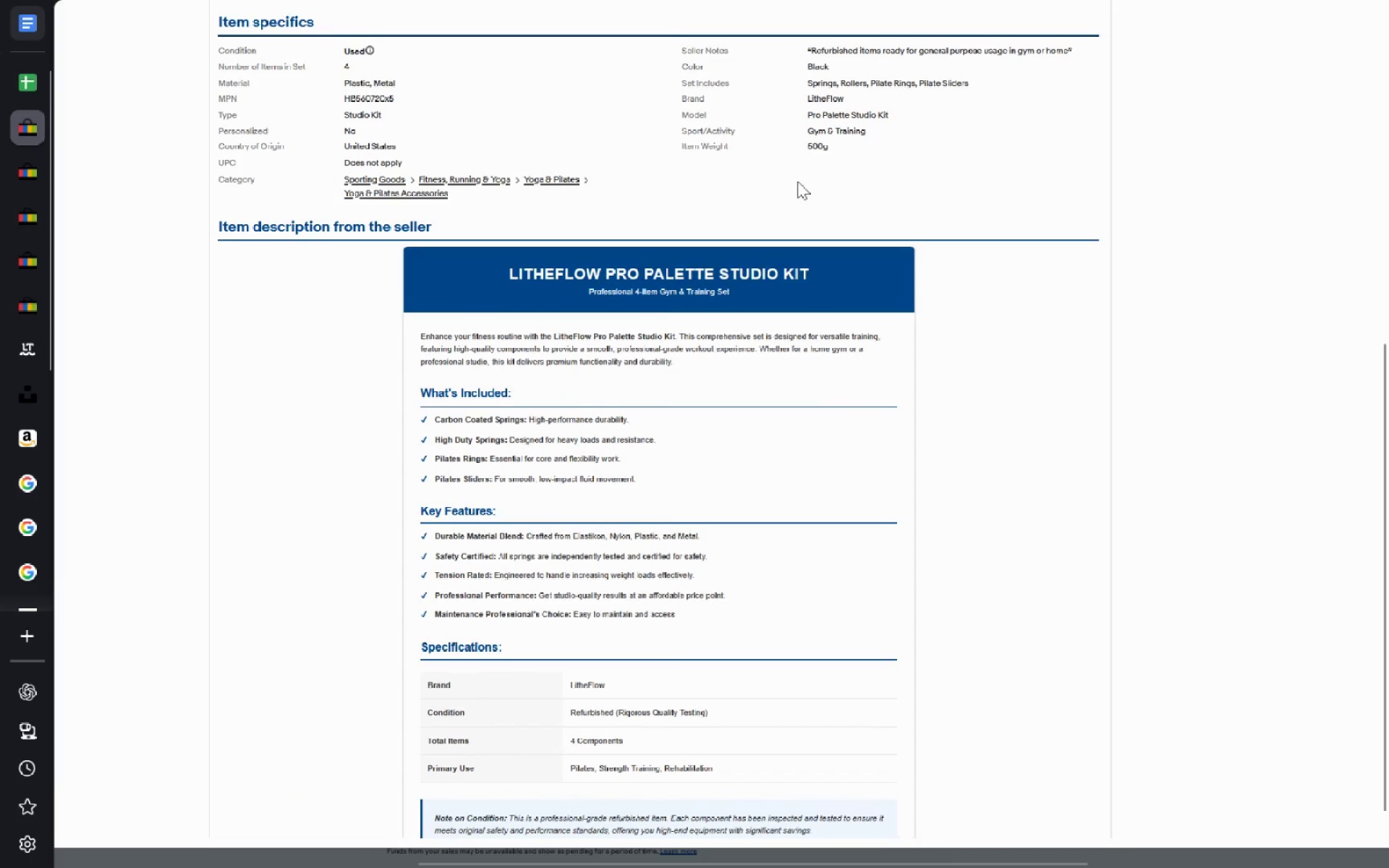 
key(Meta+Shift+ShiftLeft)
 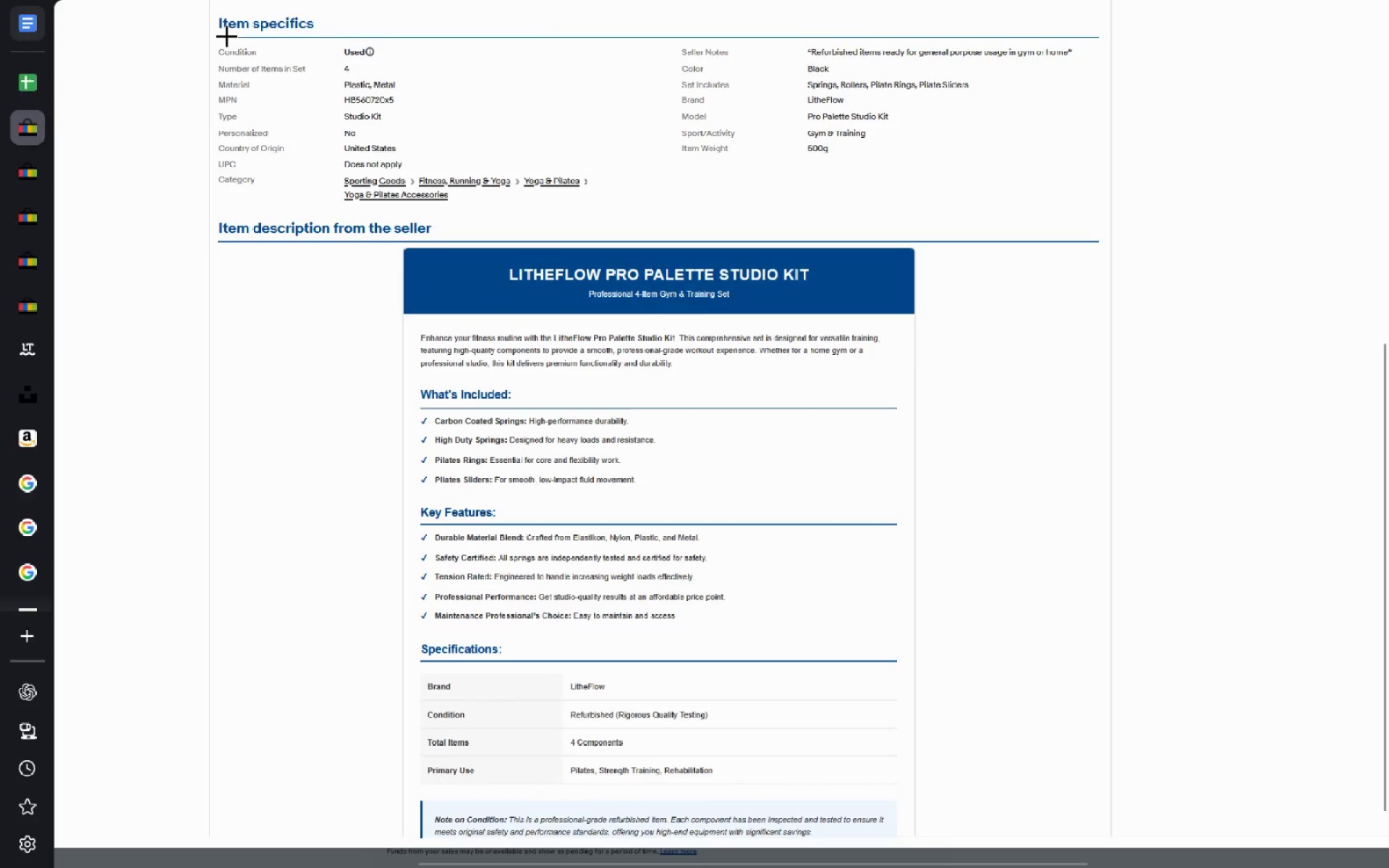 
key(Meta+MetaLeft)
 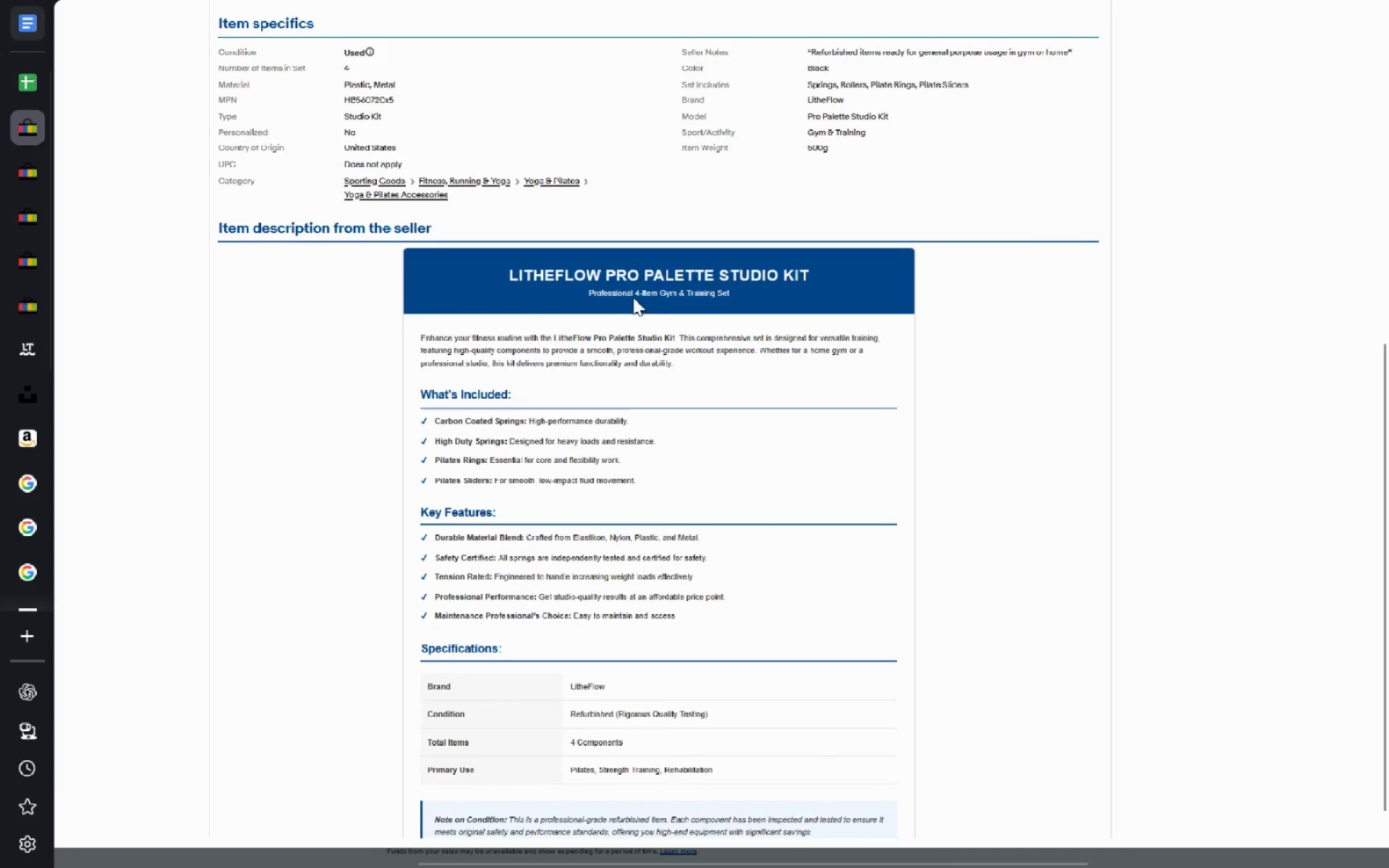 
left_click_drag(start_coordinate=[205, 0], to_coordinate=[1110, 850])
 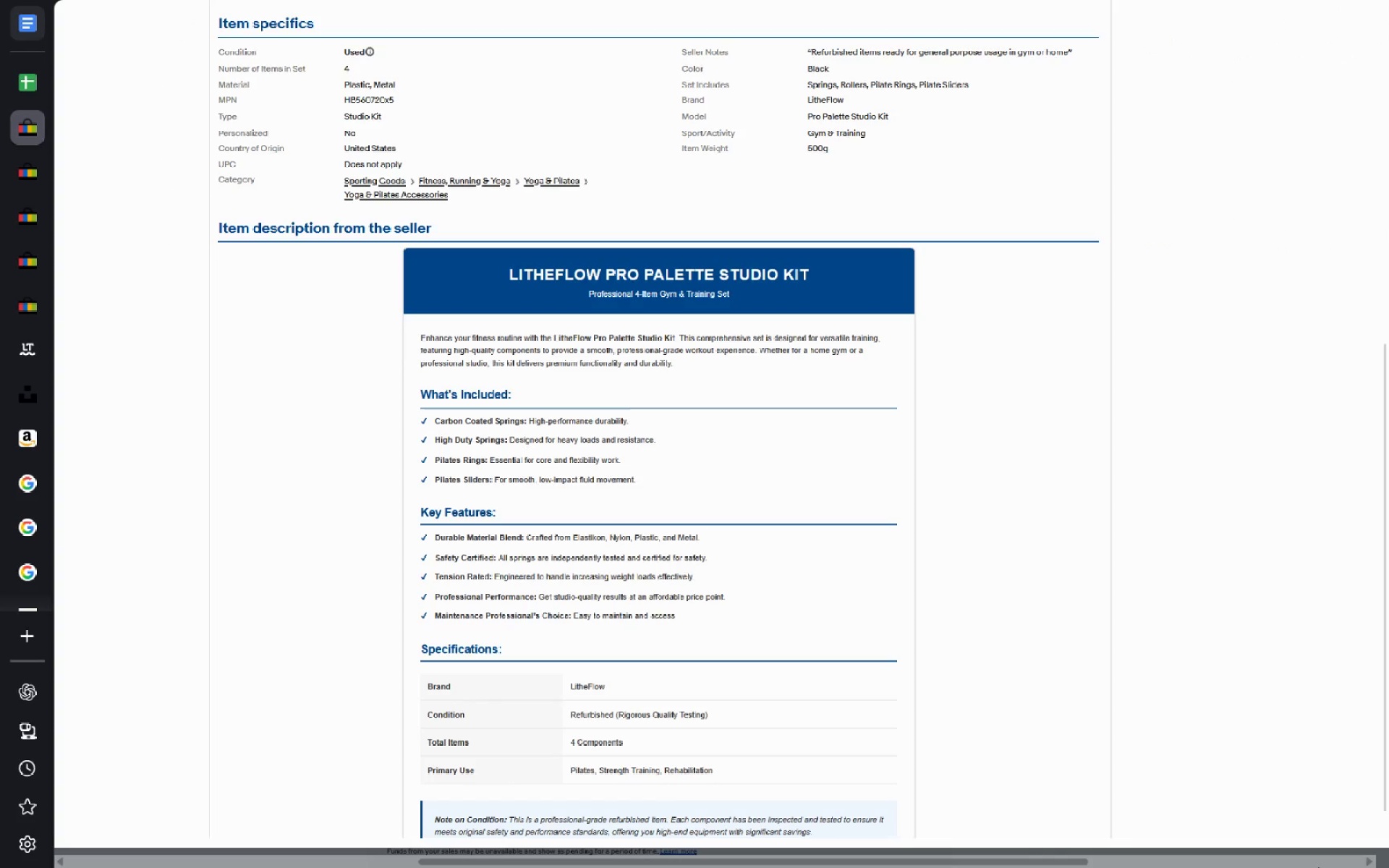 
wait(7.8)
 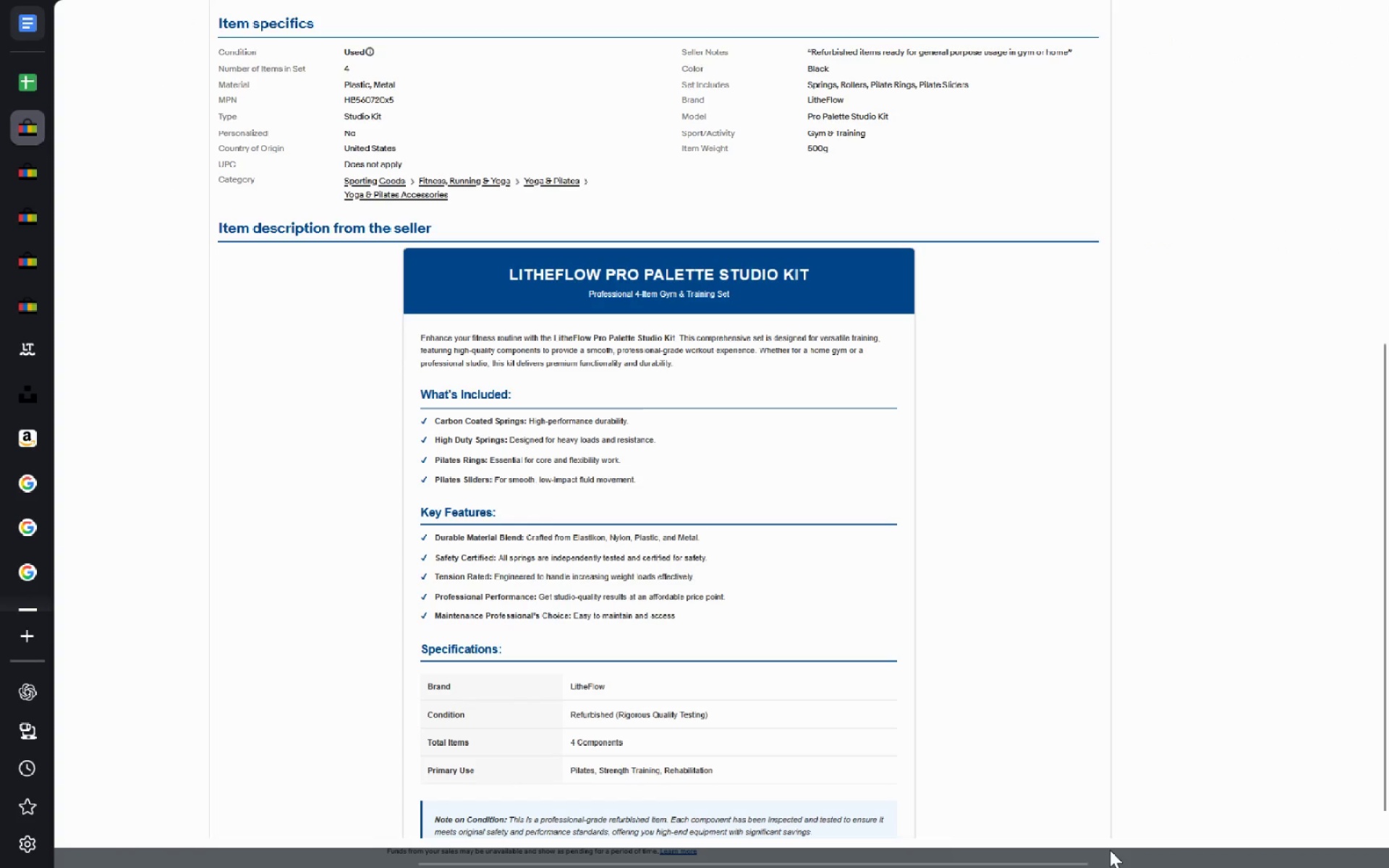 
key(Alt+Tab)
 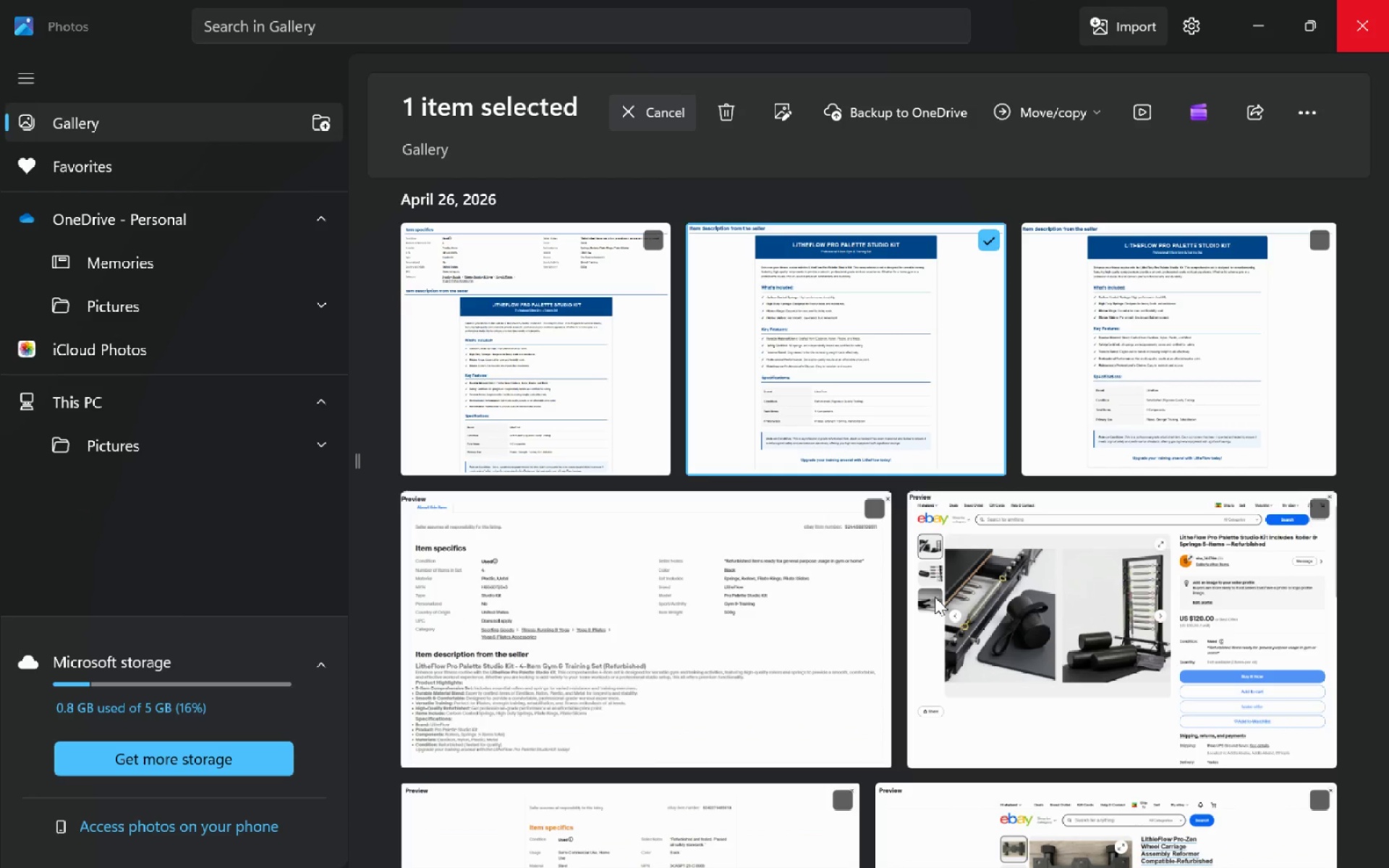 
left_click([655, 238])
 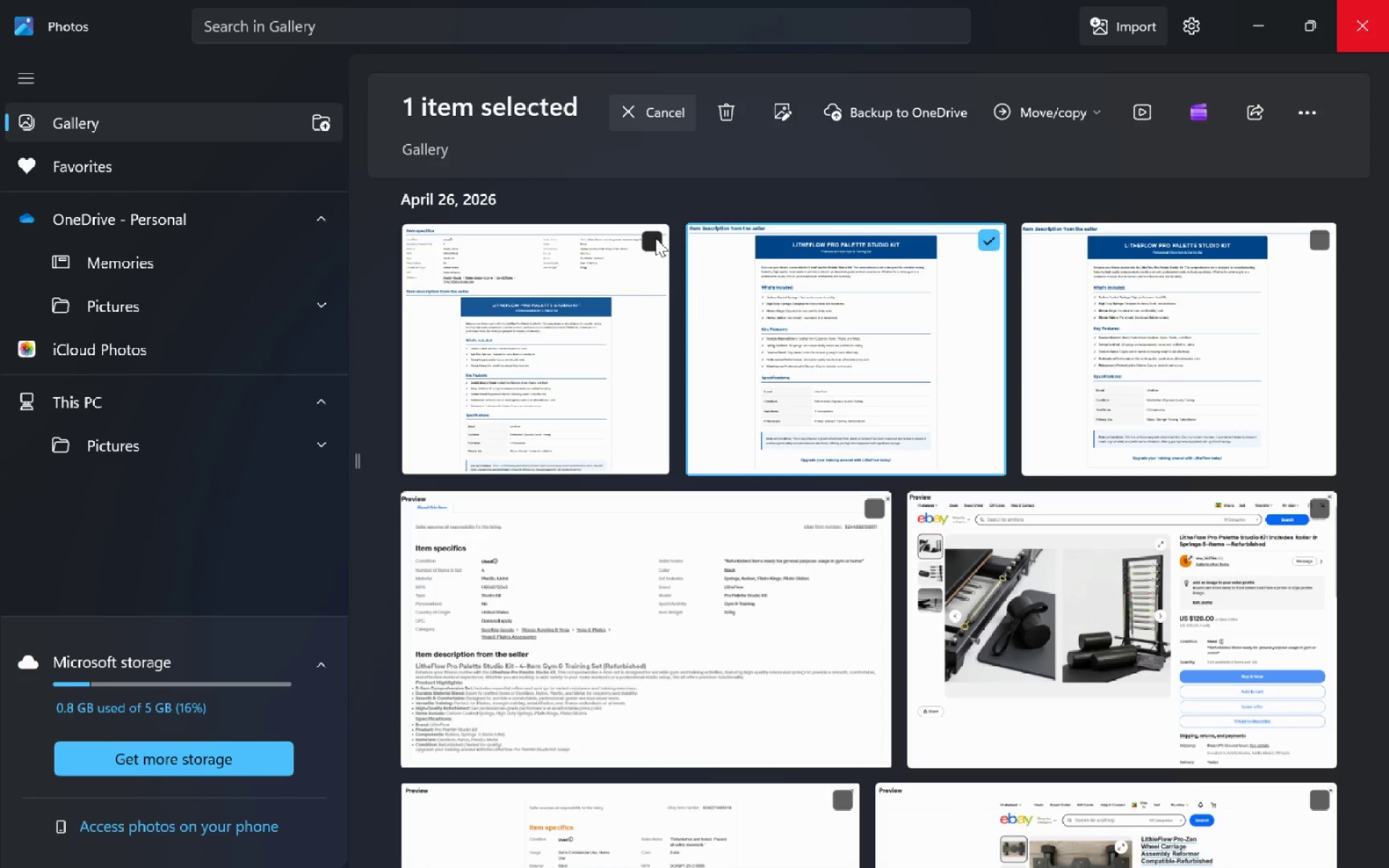 
mouse_move([620, 290])
 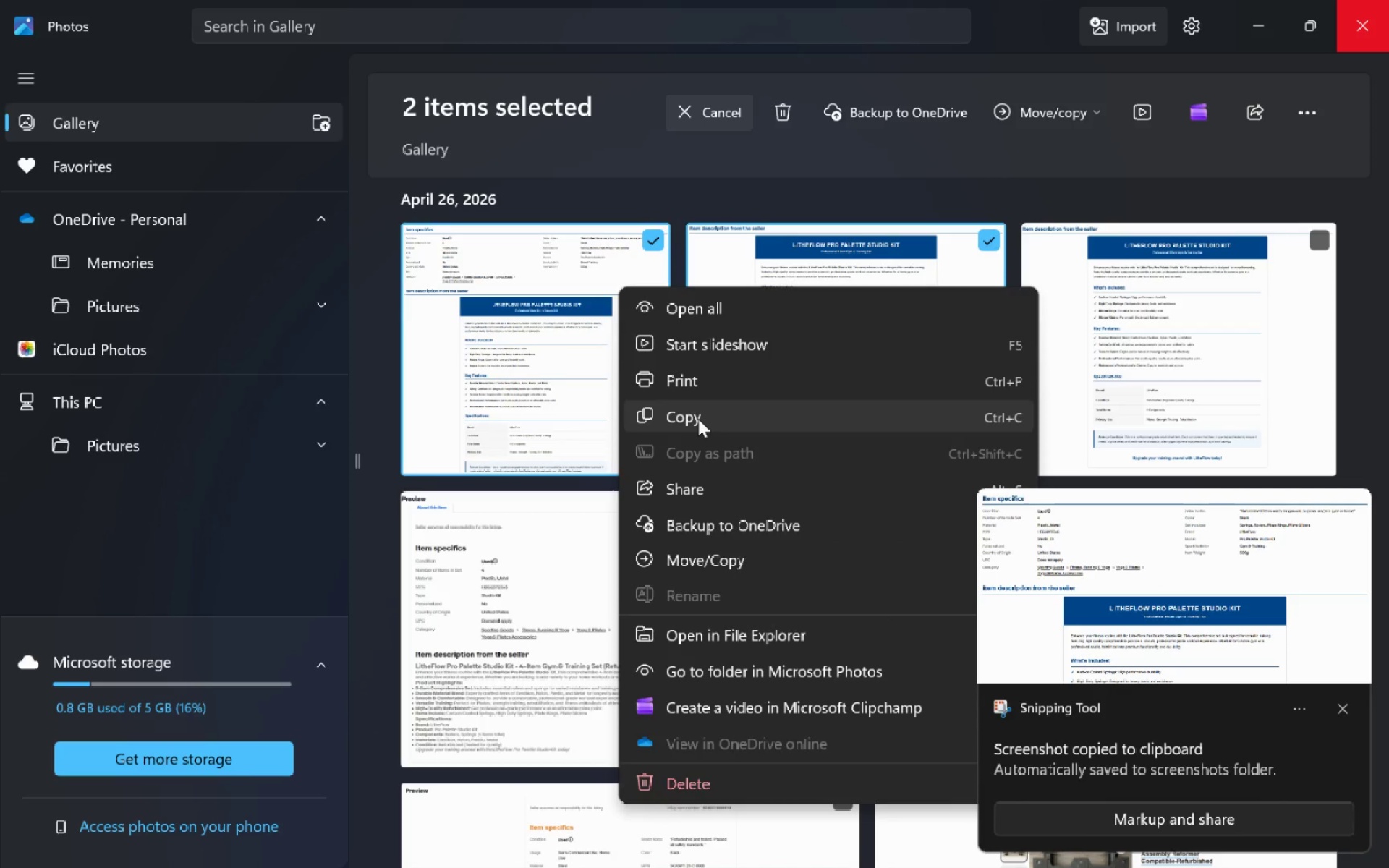 
left_click([698, 419])
 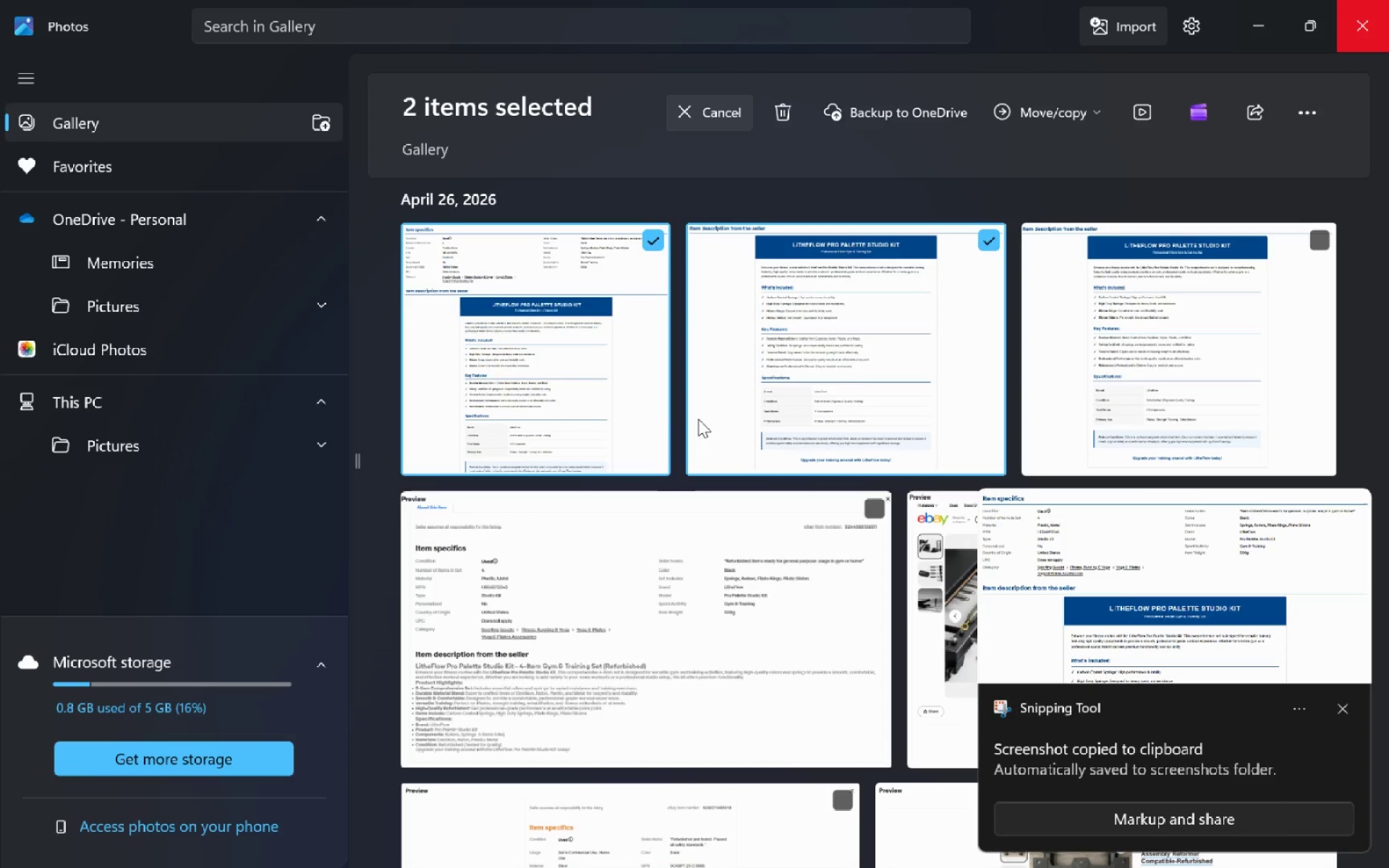 
key(Alt+Tab)
 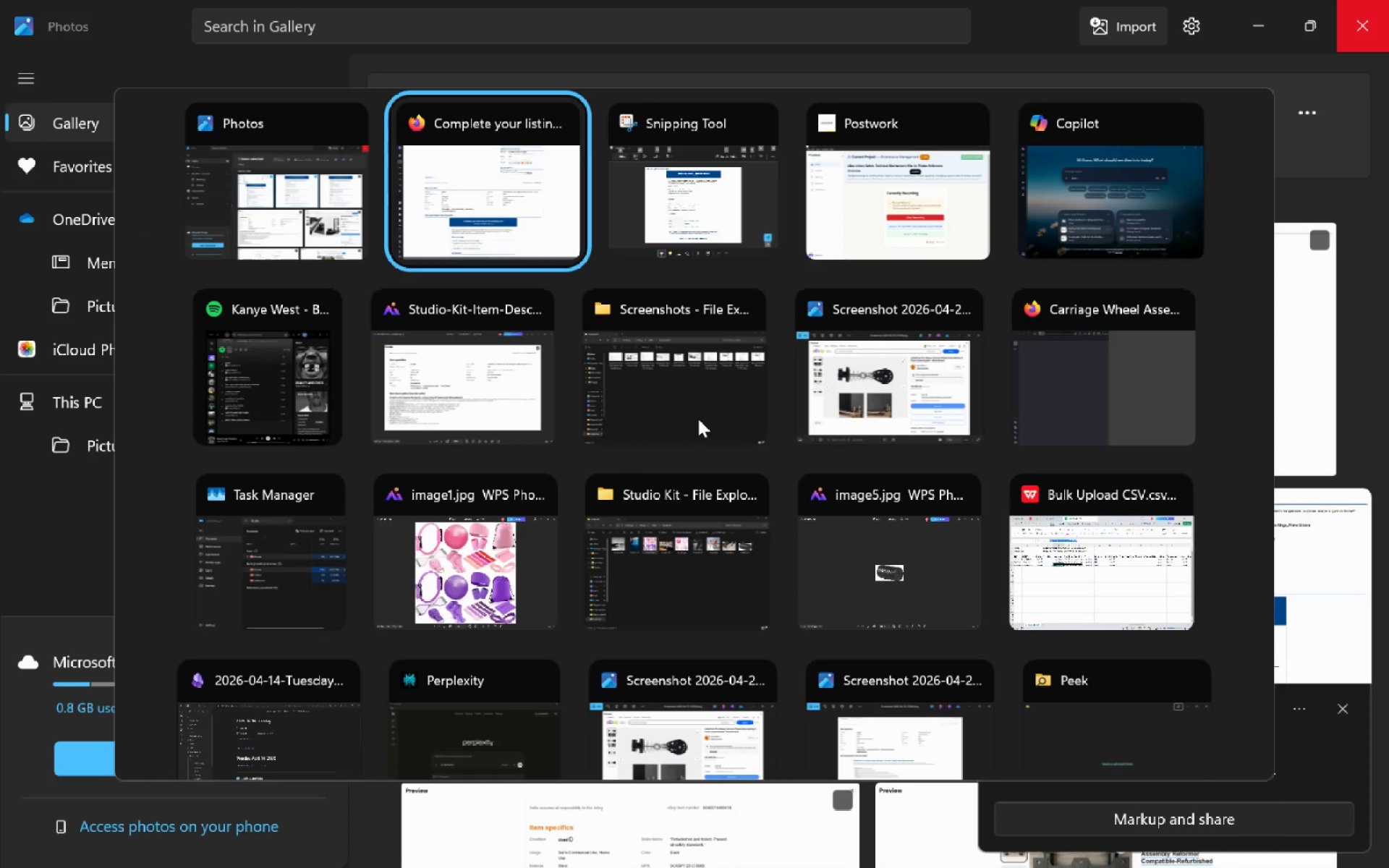 
key(Alt+Shift+ShiftLeft)
 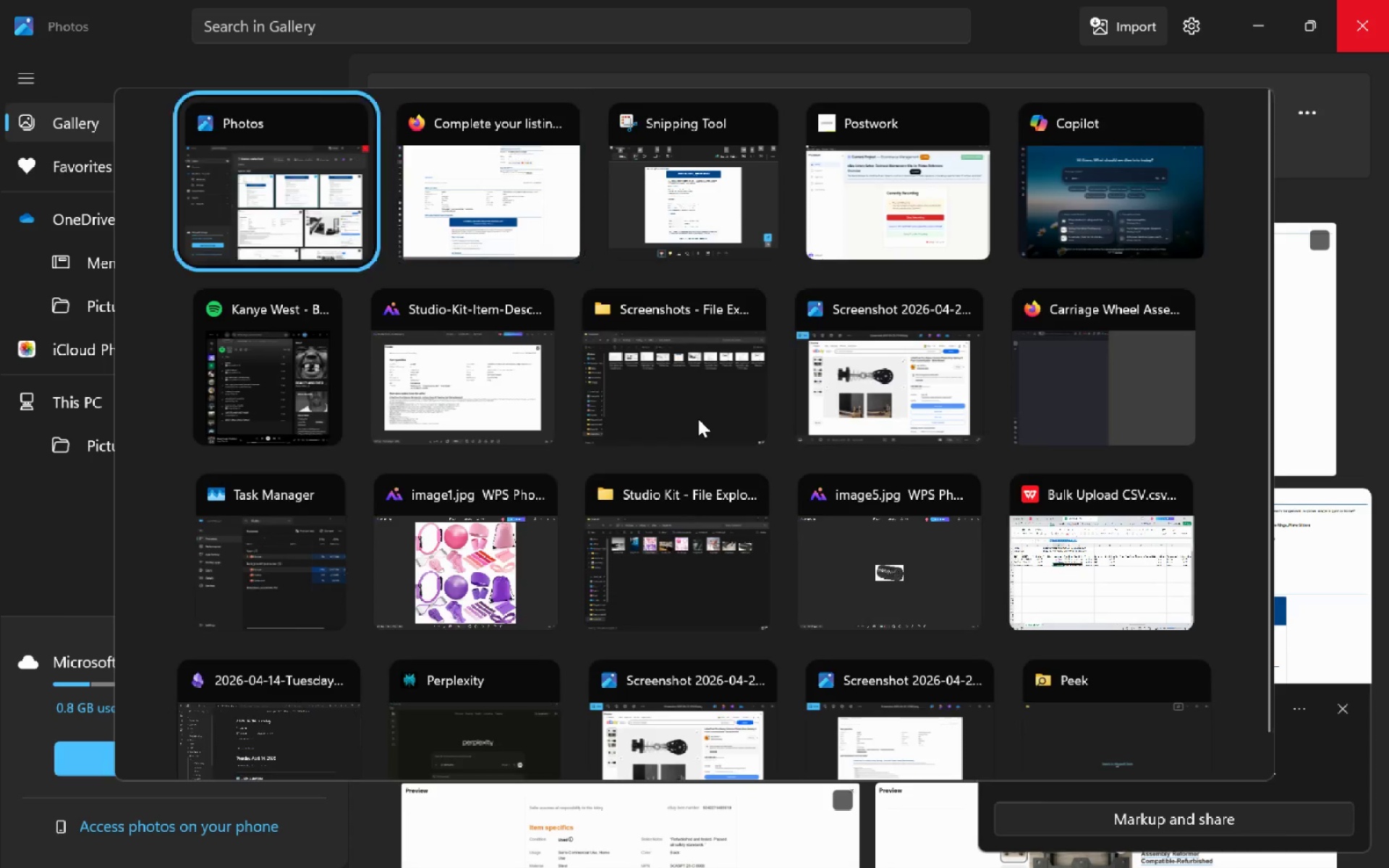 
key(Alt+Shift+Tab)
 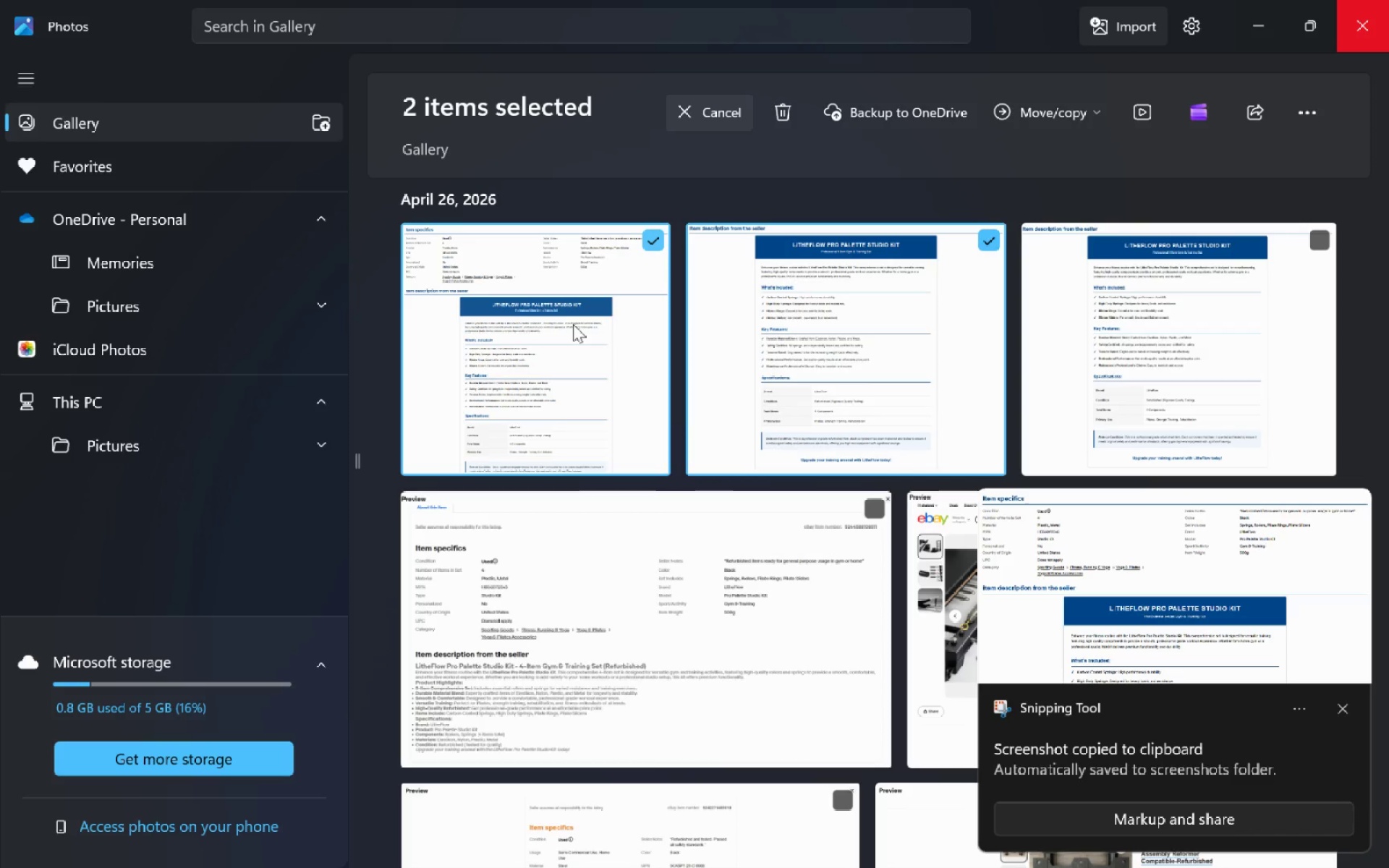 
right_click([573, 324])
 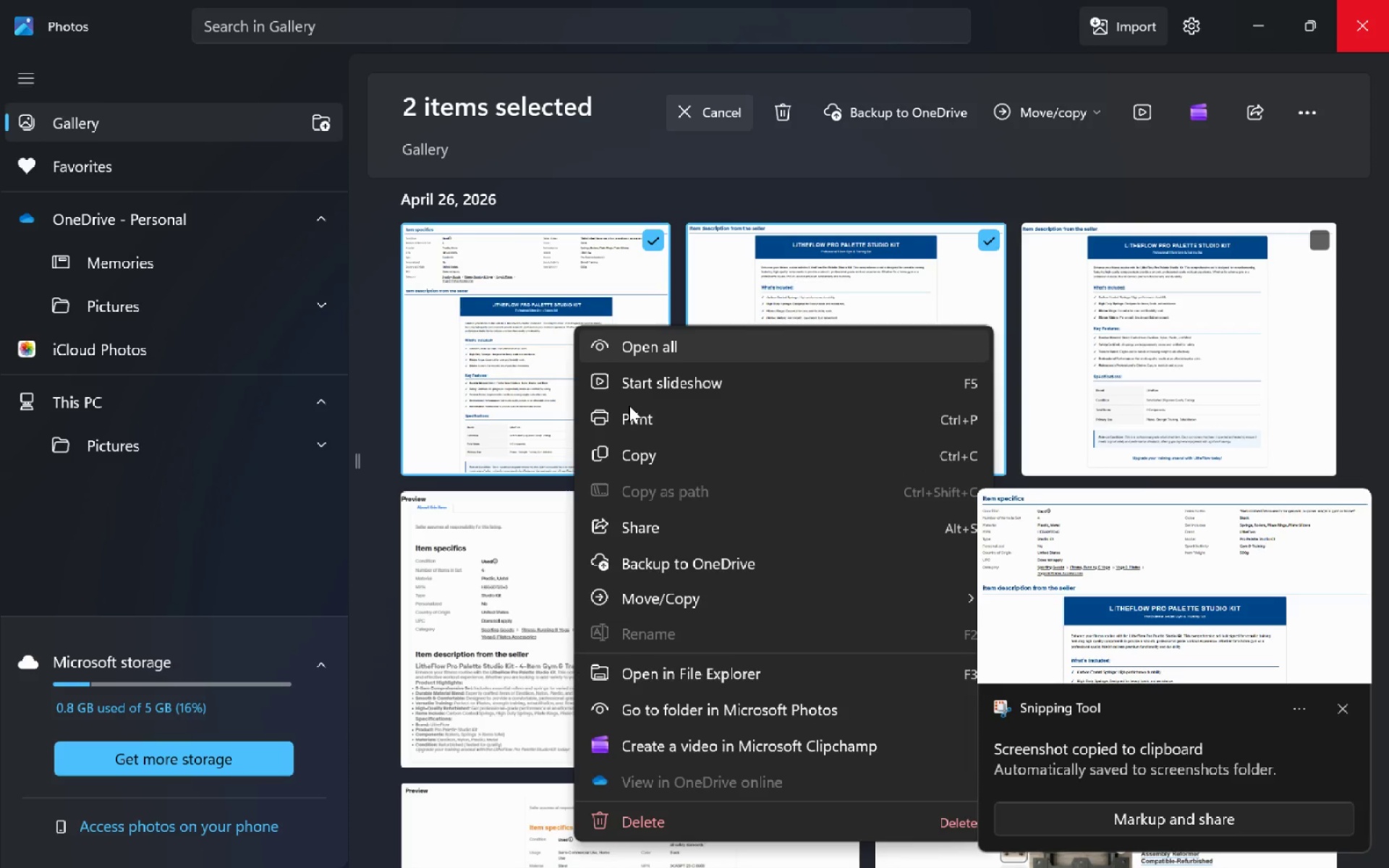 
left_click([653, 457])
 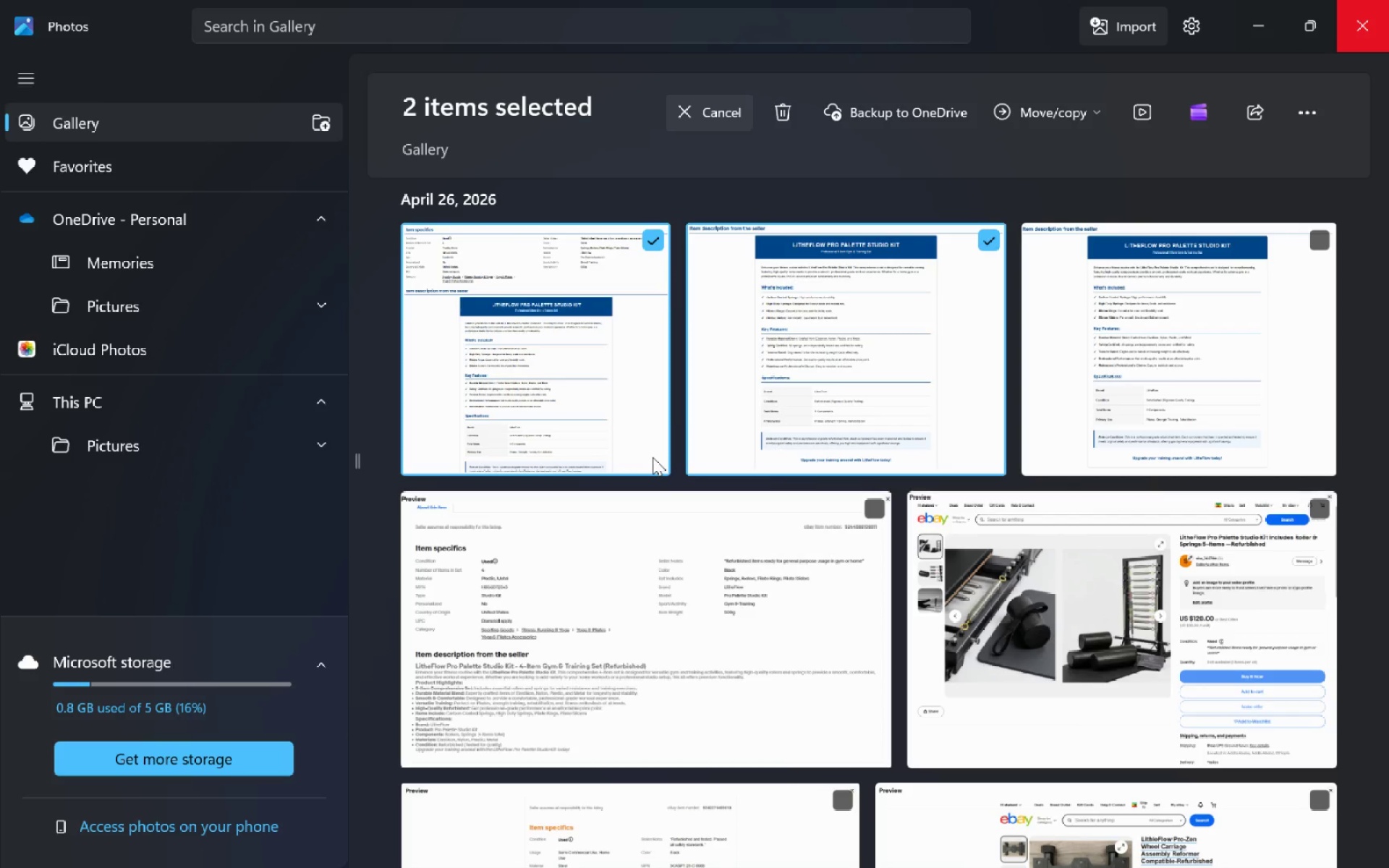 
hold_key(key=AltLeft, duration=0.33)
 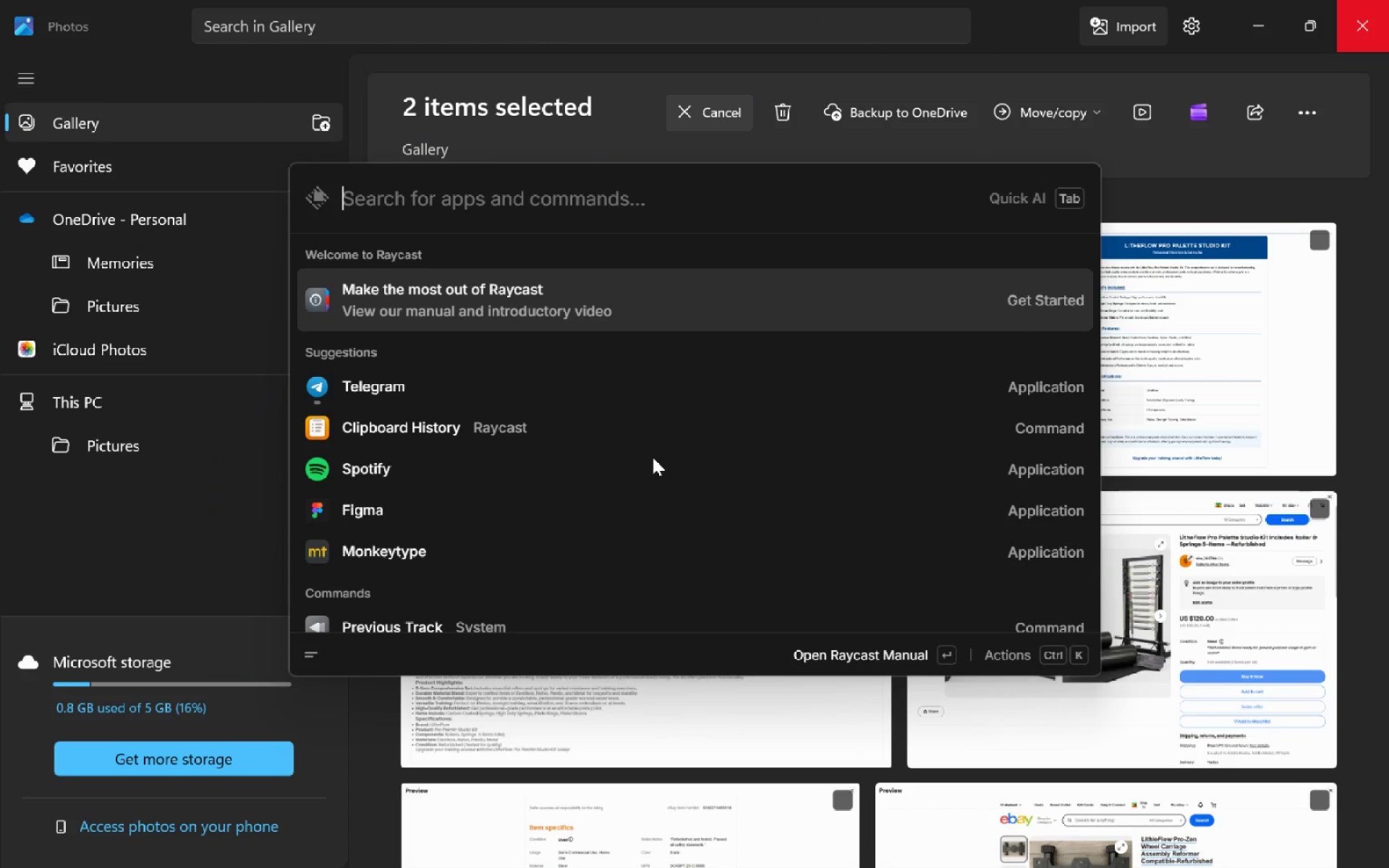 
type( listing)
 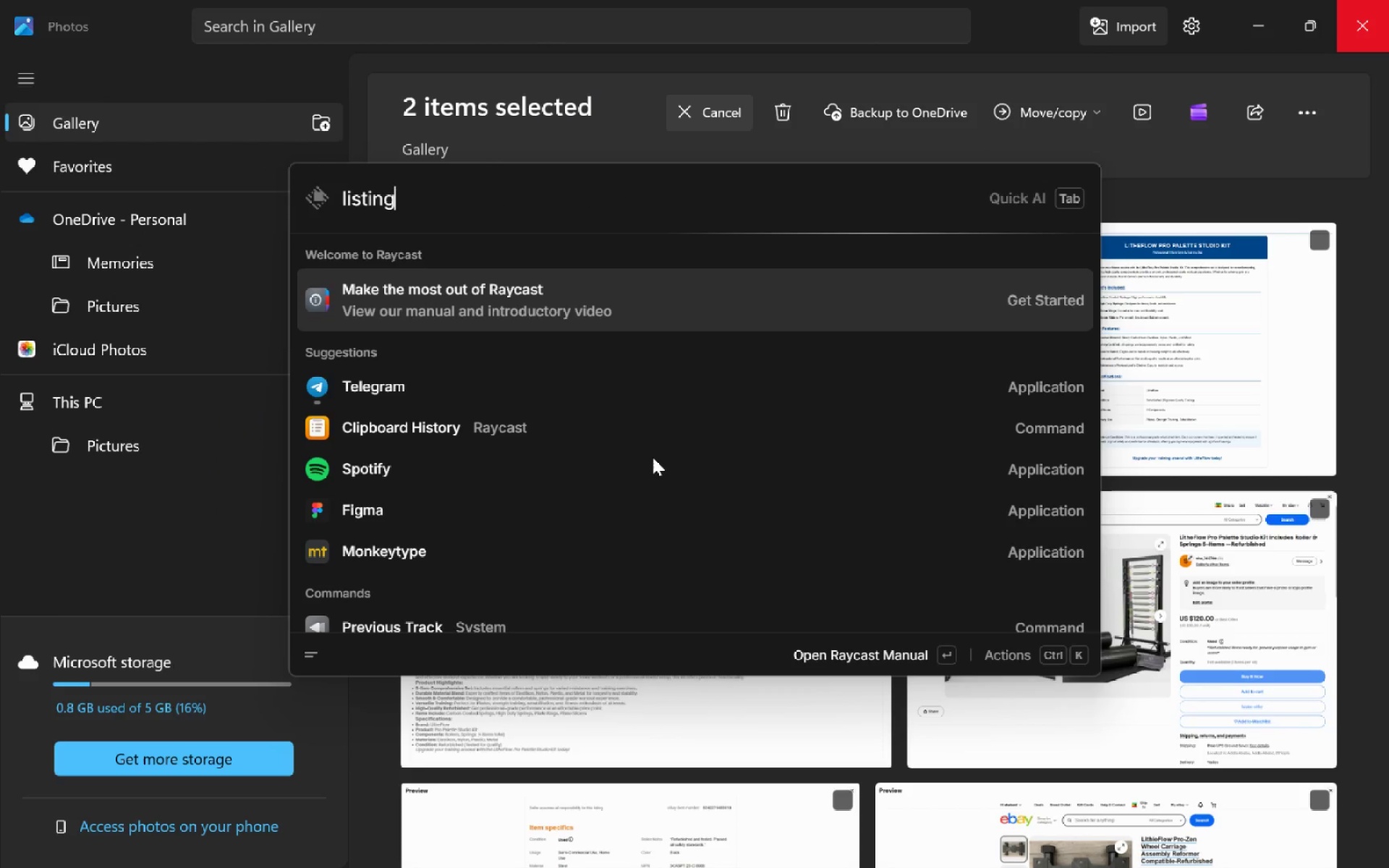 
key(Enter)
 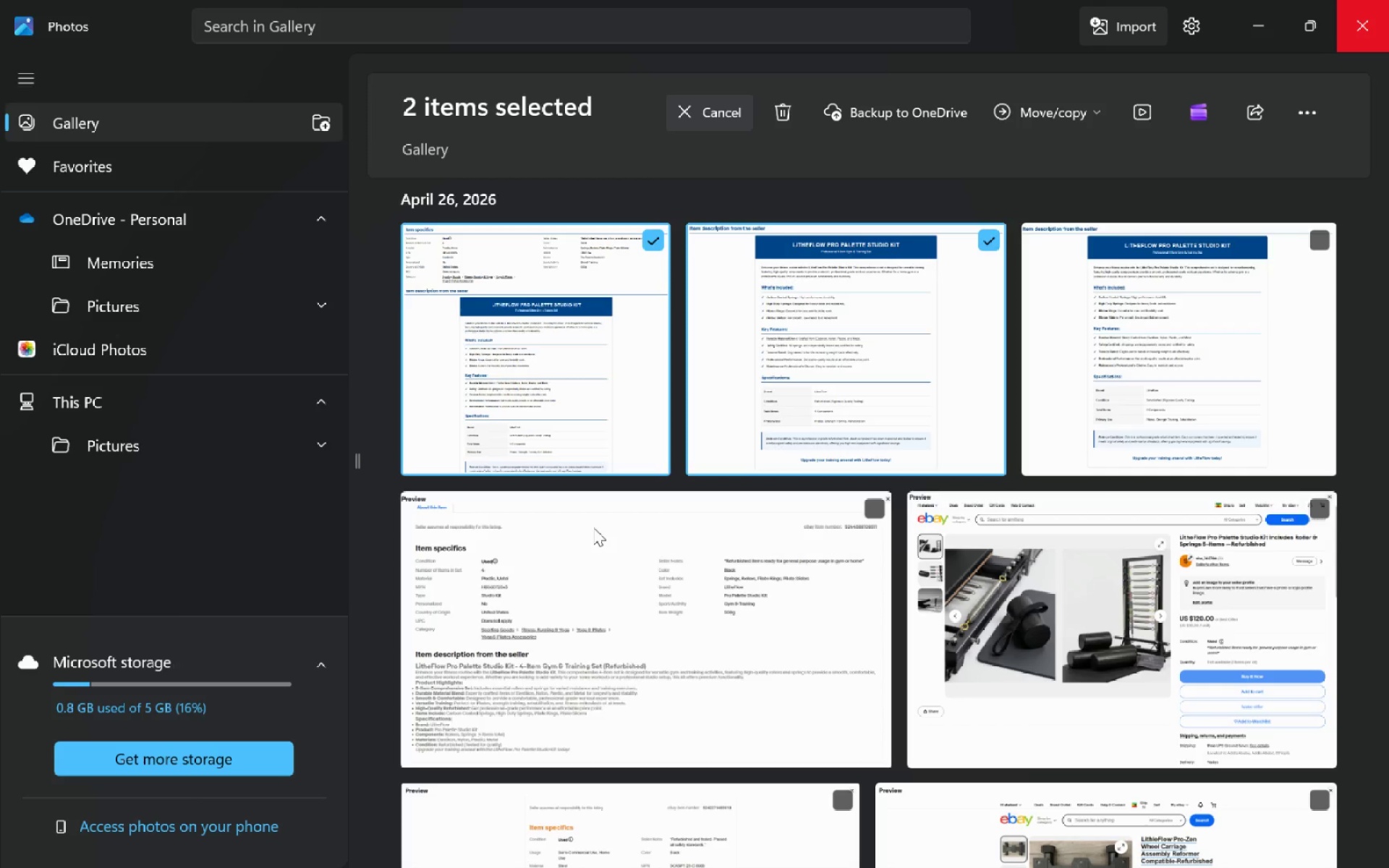 
key(Alt+AltLeft)
 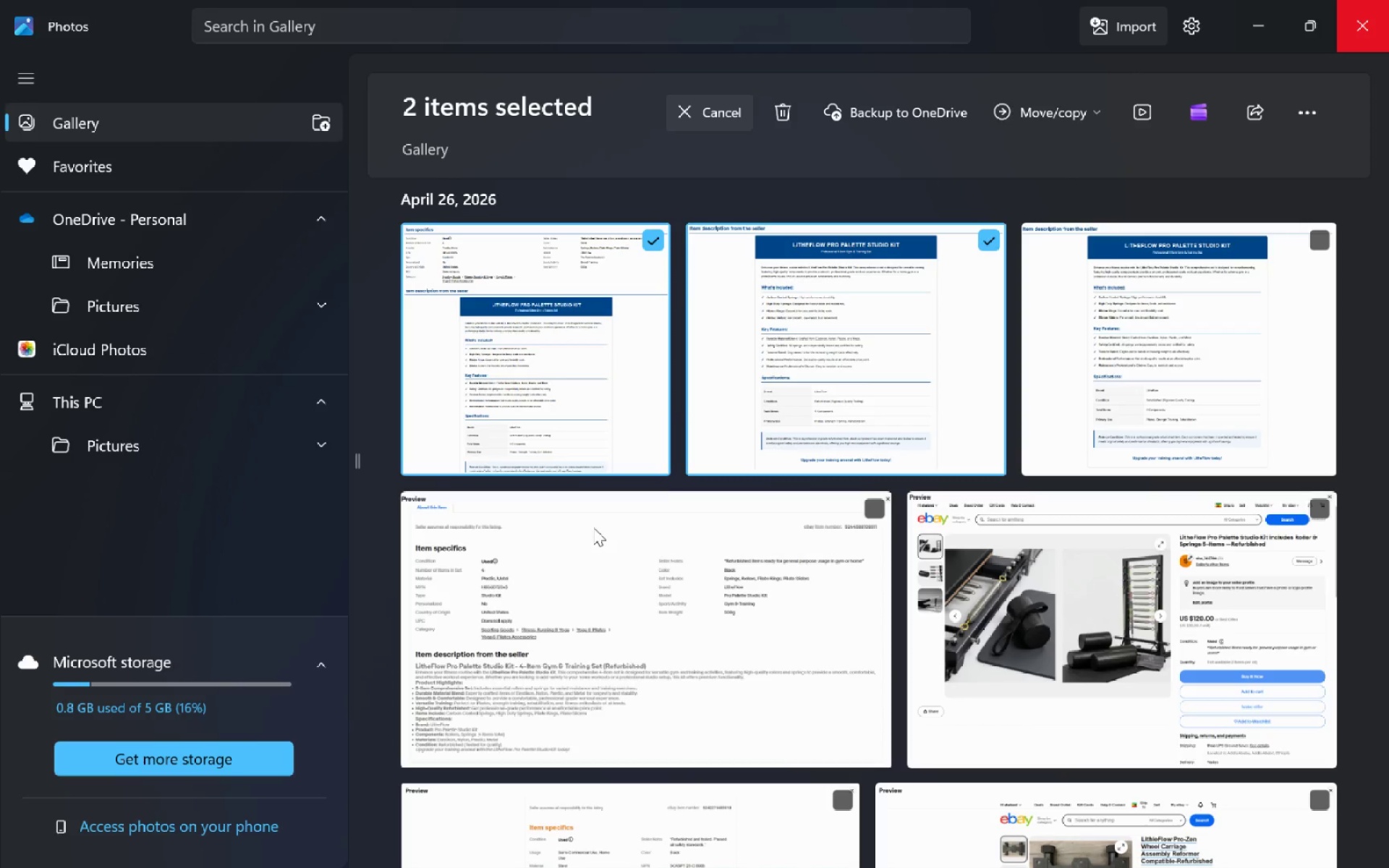 
type( listing)
key(Backspace)
key(Backspace)
key(Backspace)
 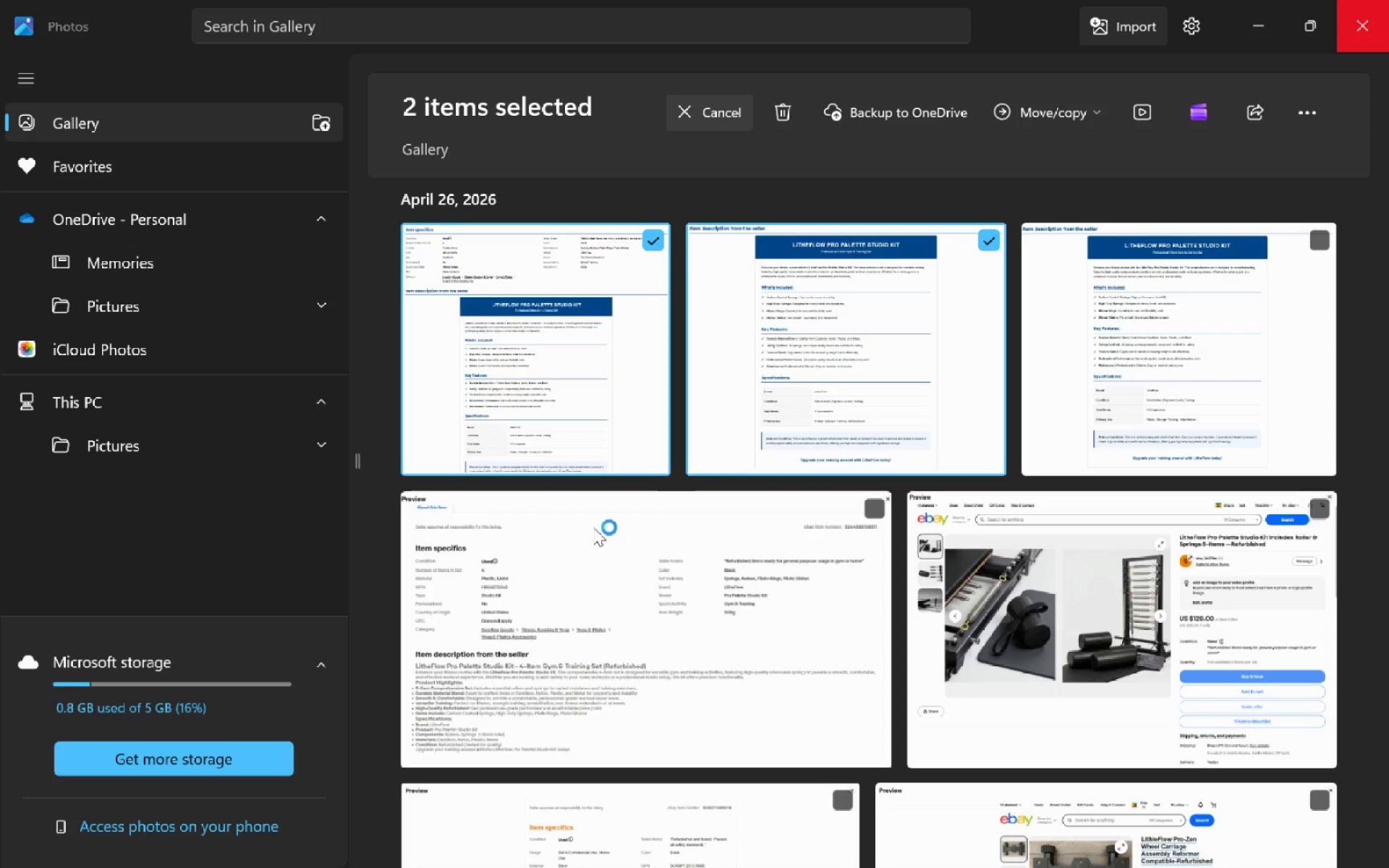 
key(Alt+AltLeft)
 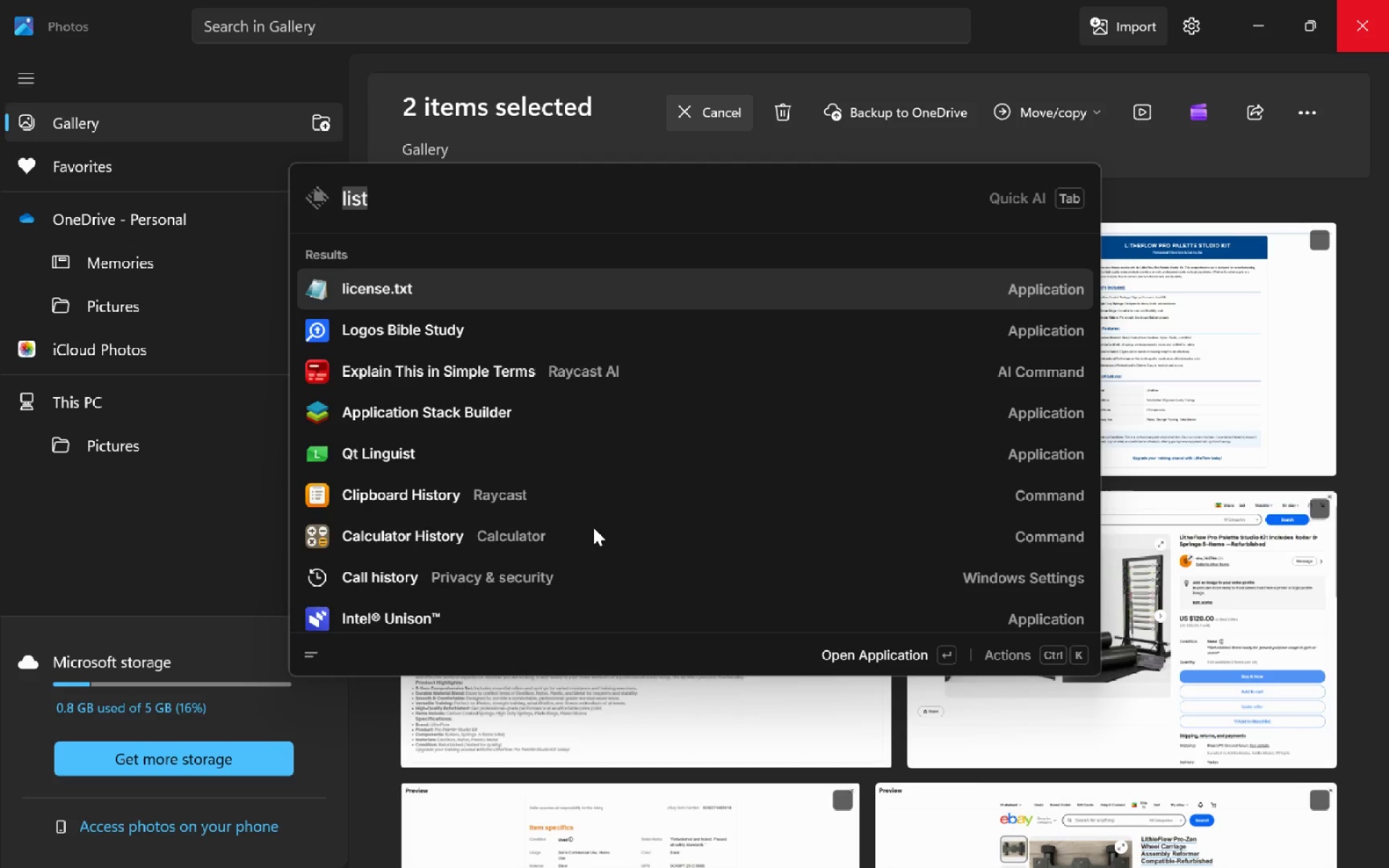 
type( listing)
 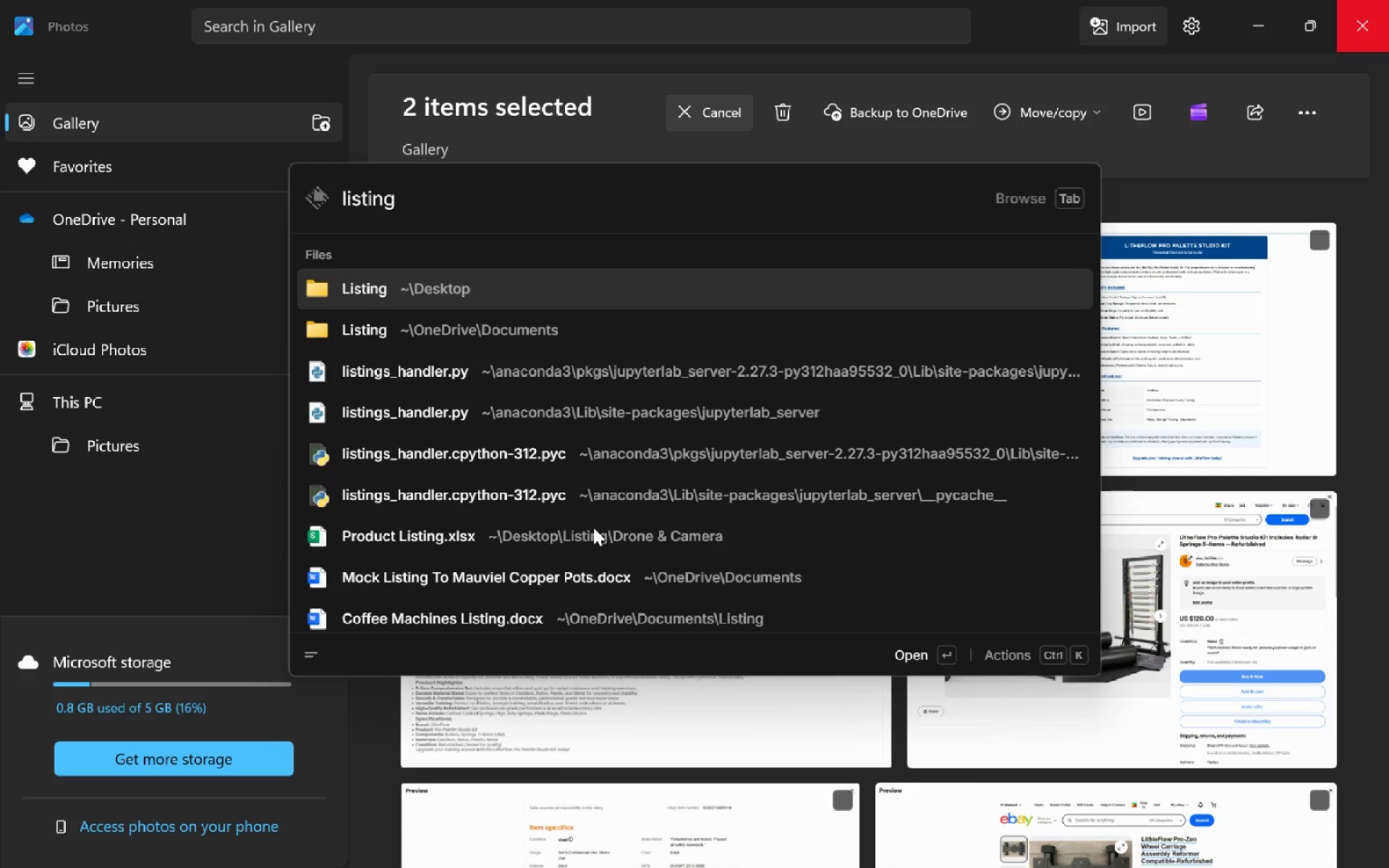 
key(Enter)
 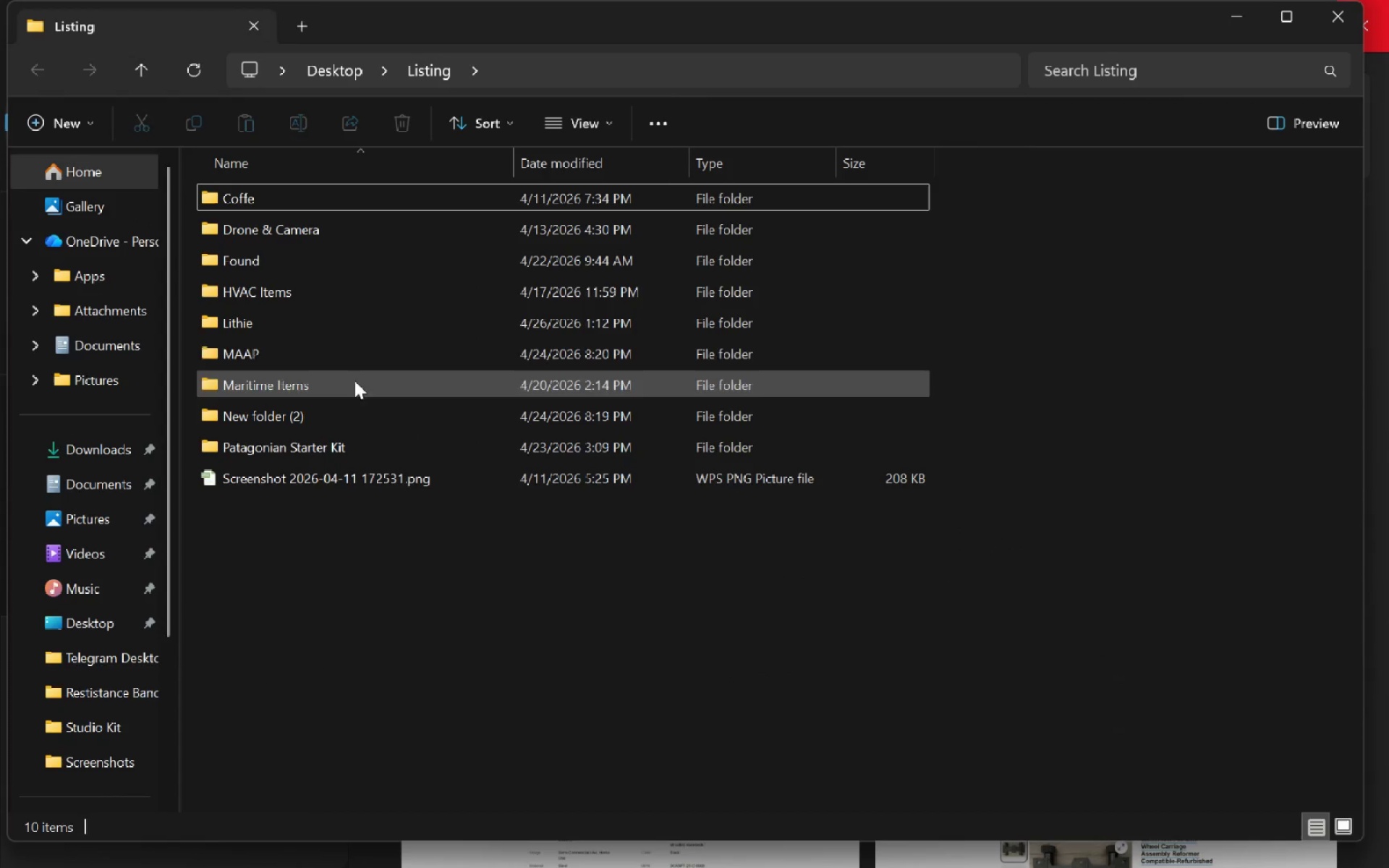 
double_click([357, 320])
 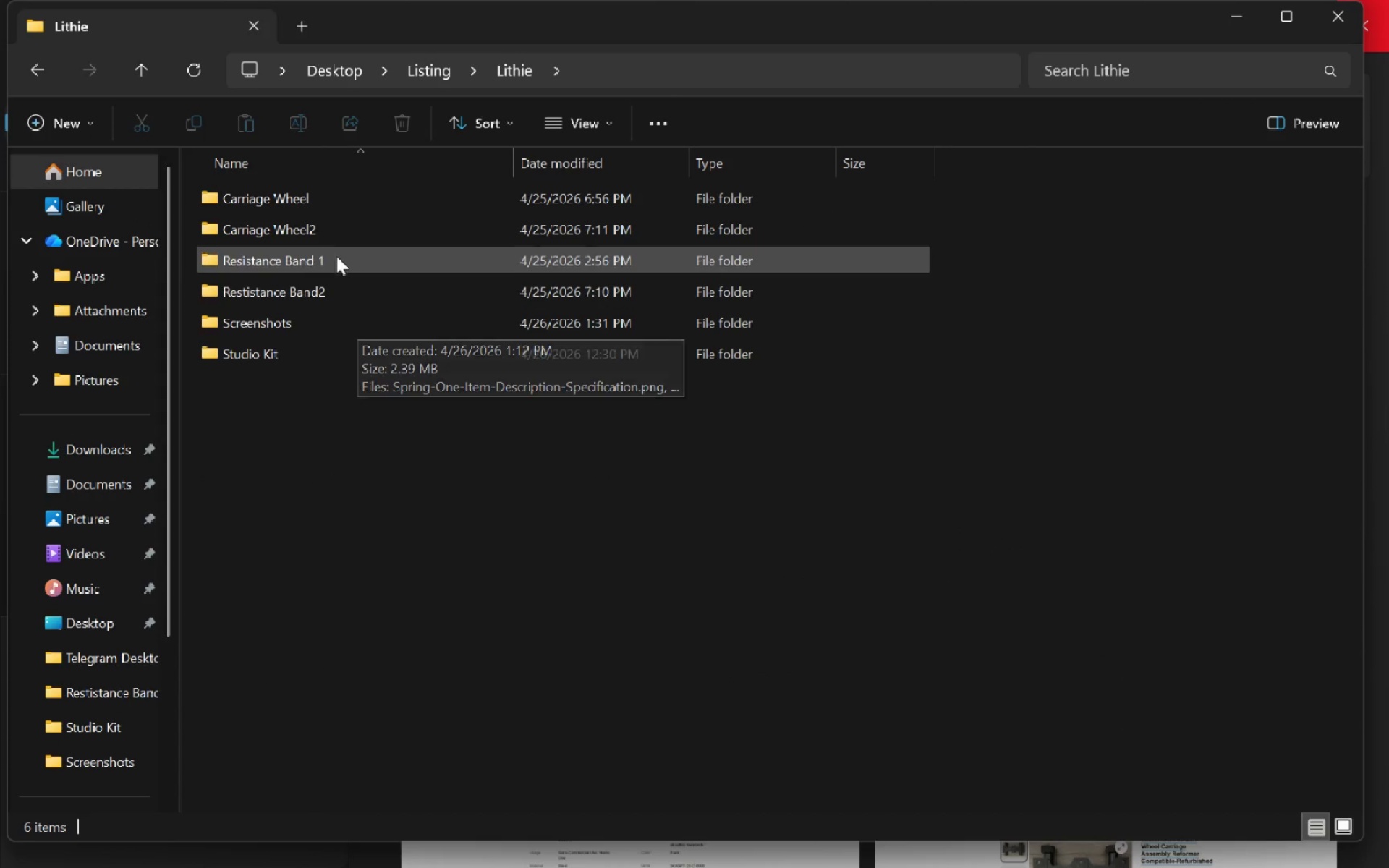 
wait(9.48)
 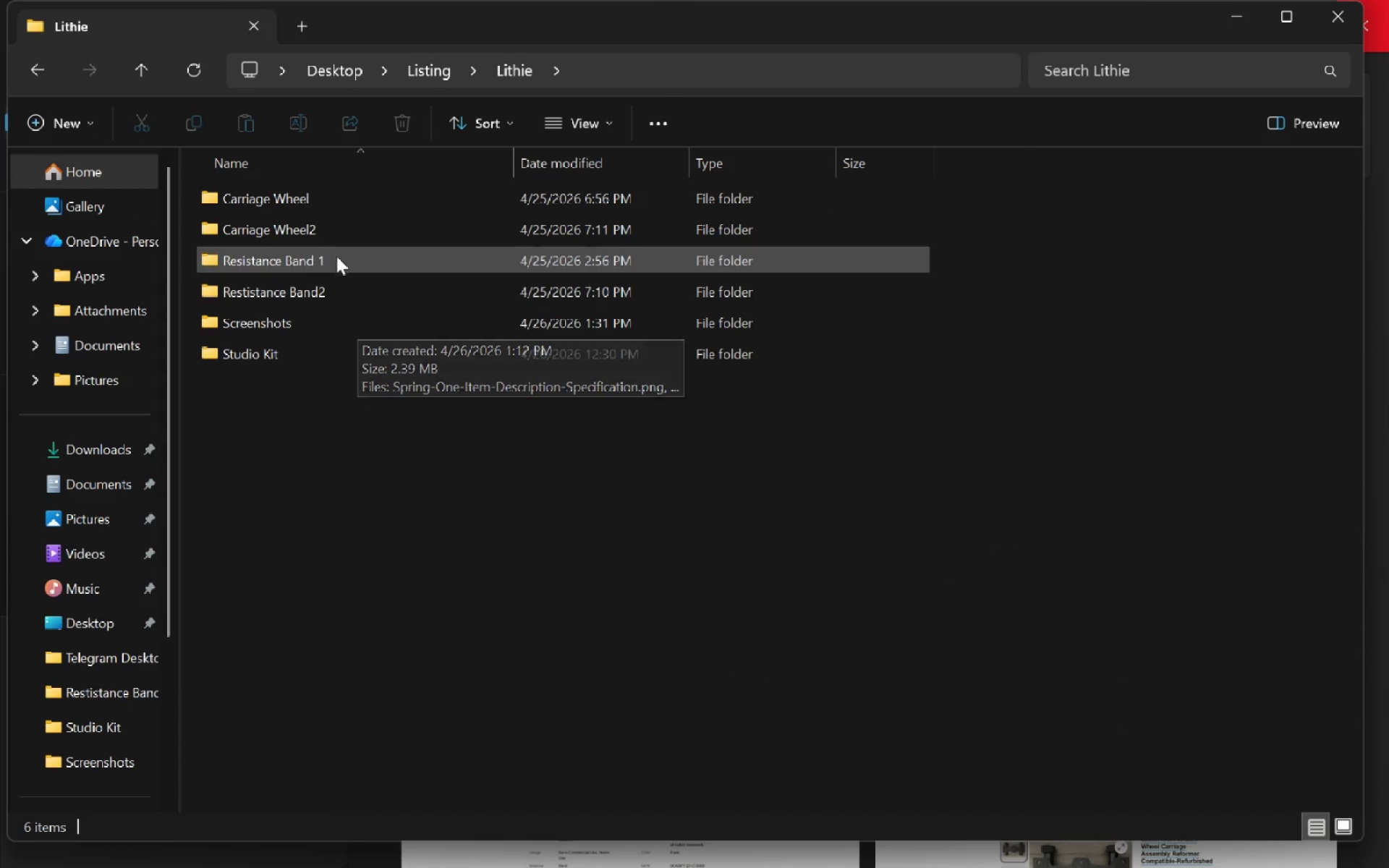 
double_click([279, 331])
 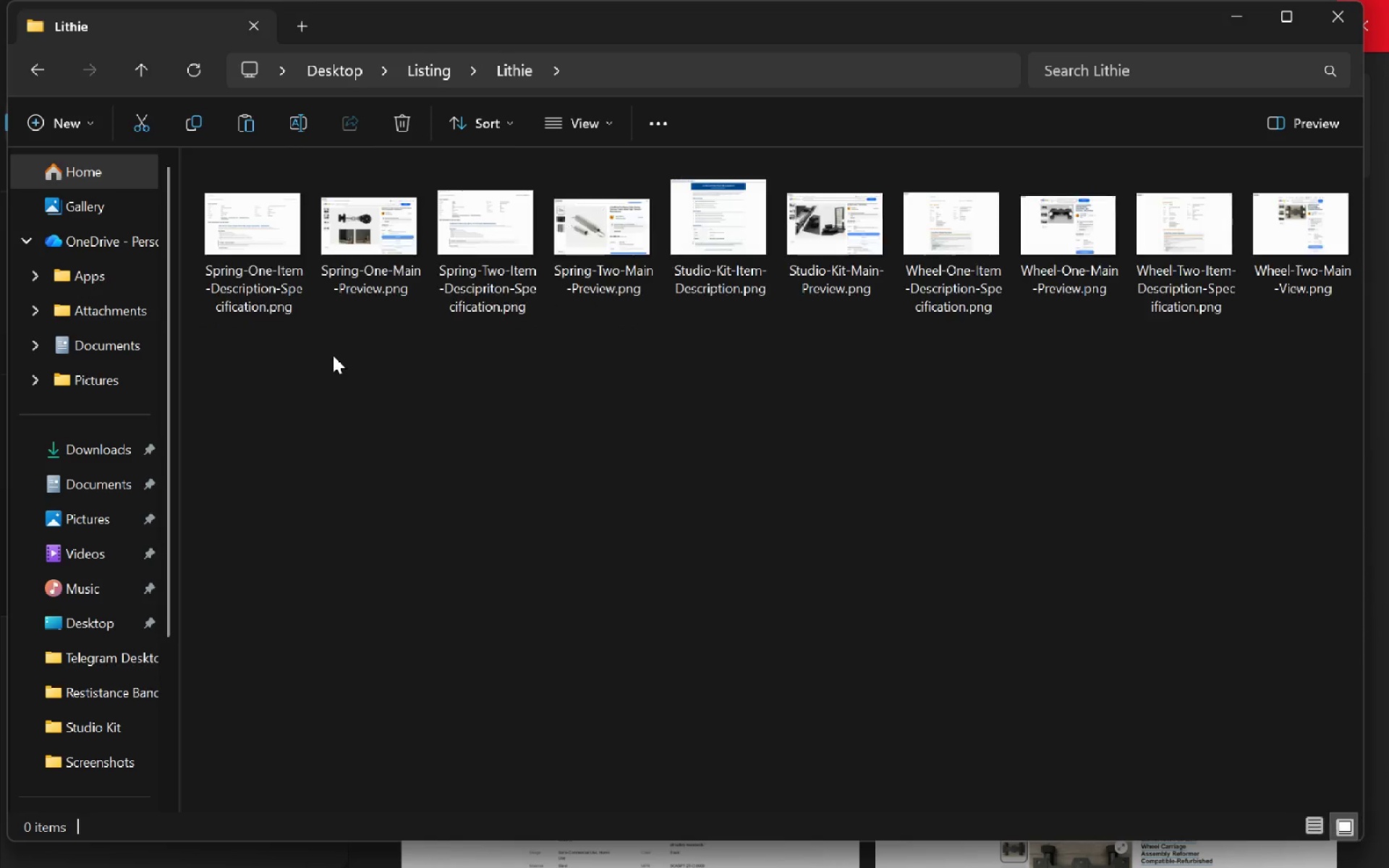 
left_click([341, 359])
 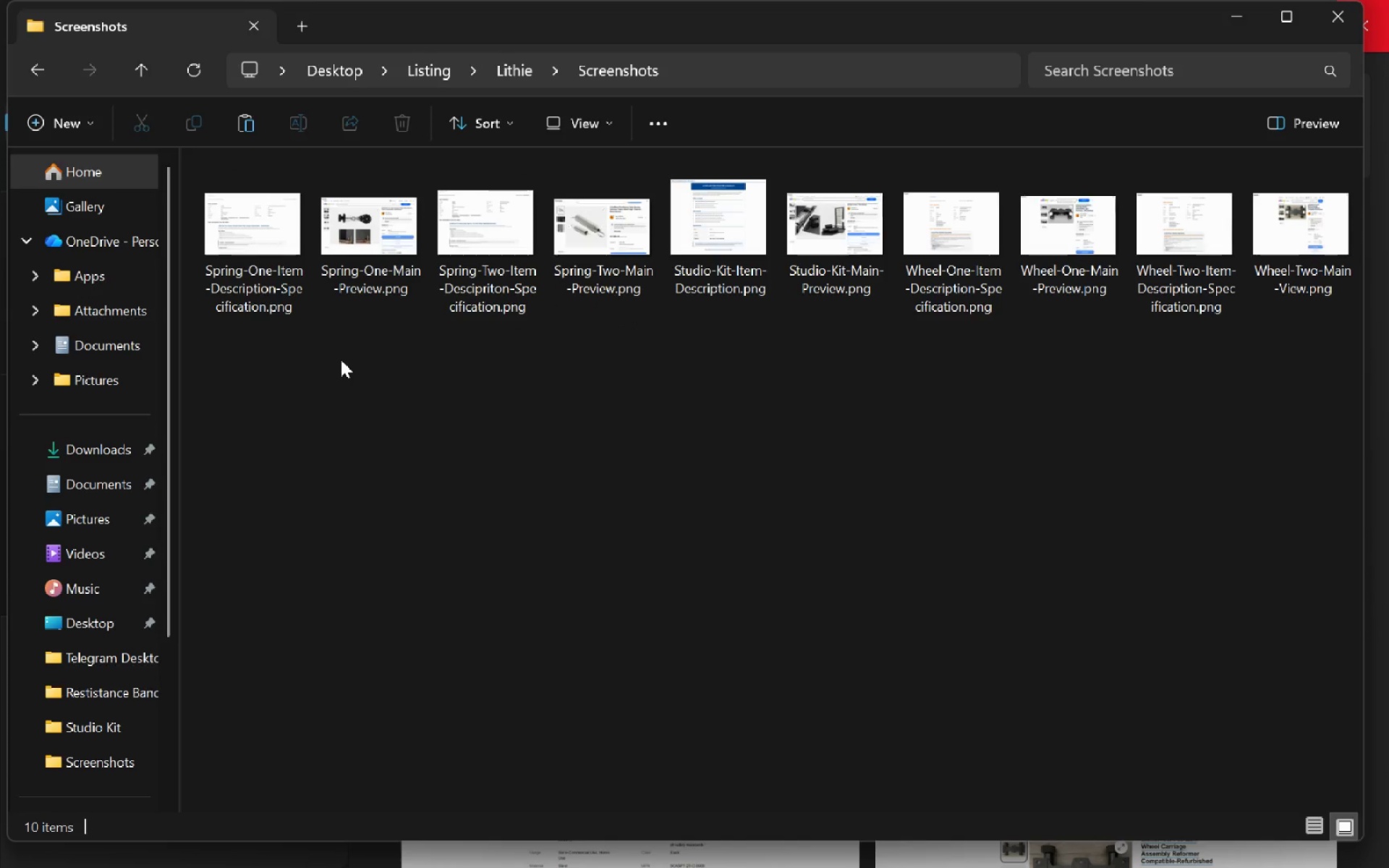 
key(Control+V)
 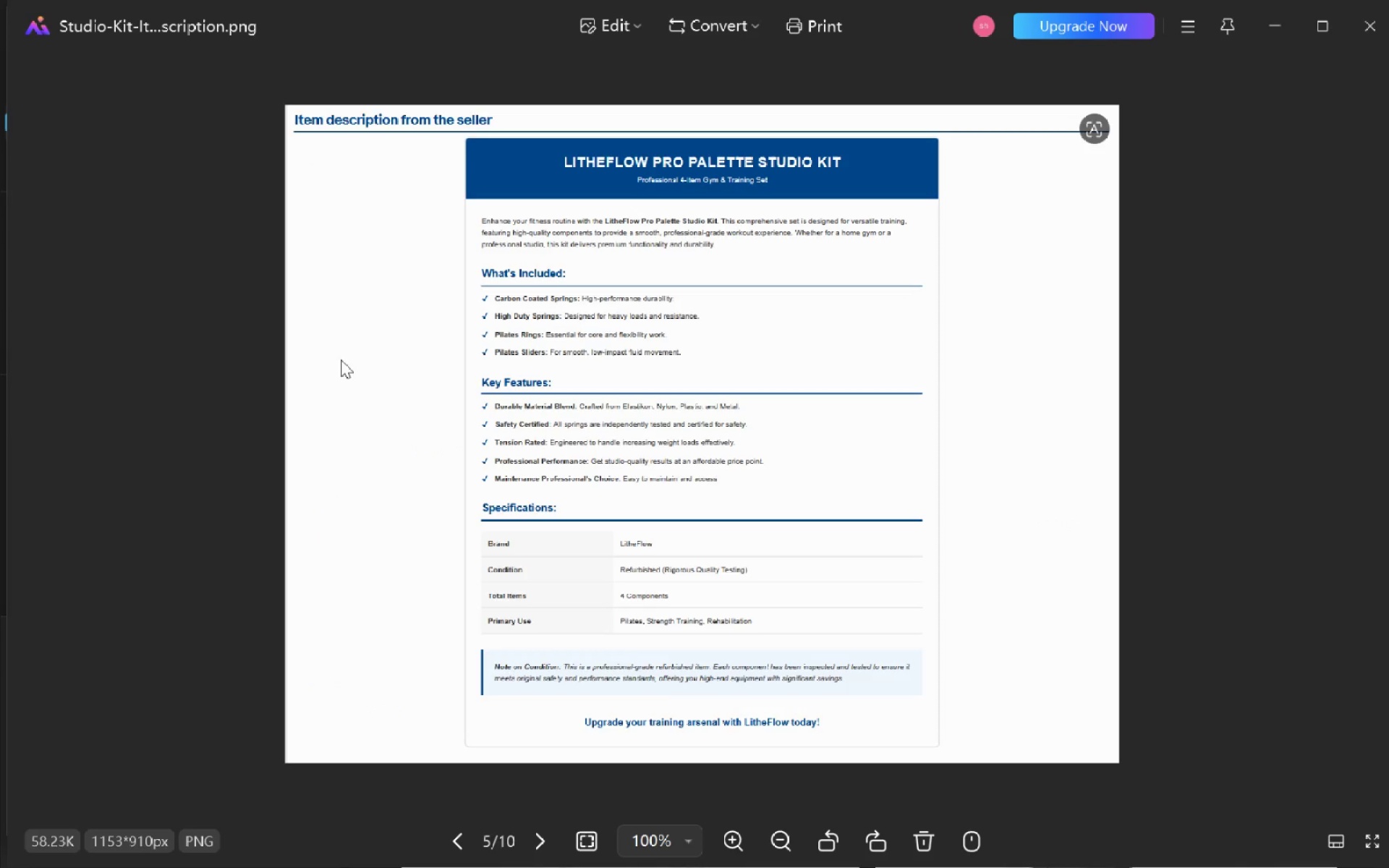 
key(Alt+AltLeft)
 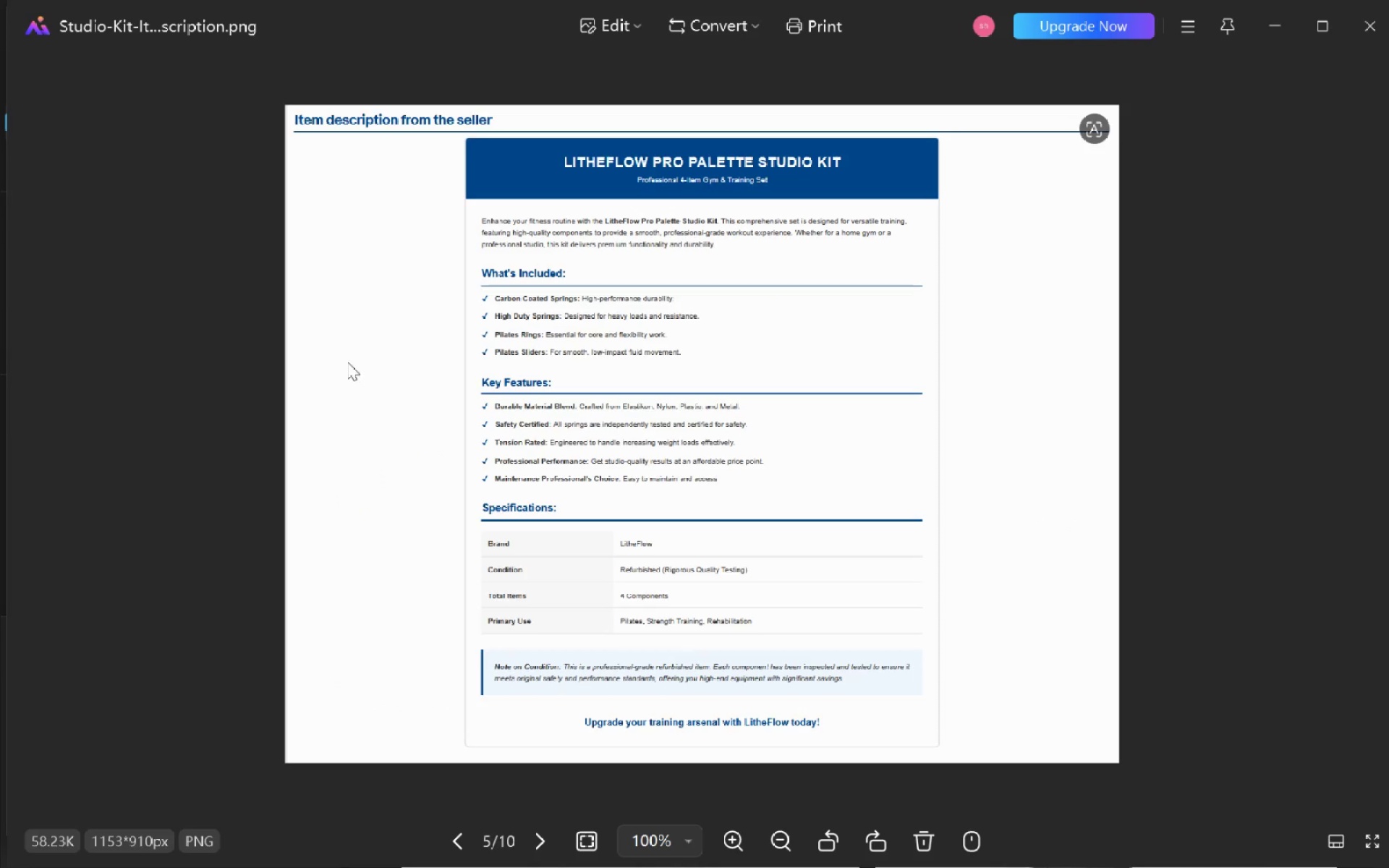 
key(Alt+Tab)
 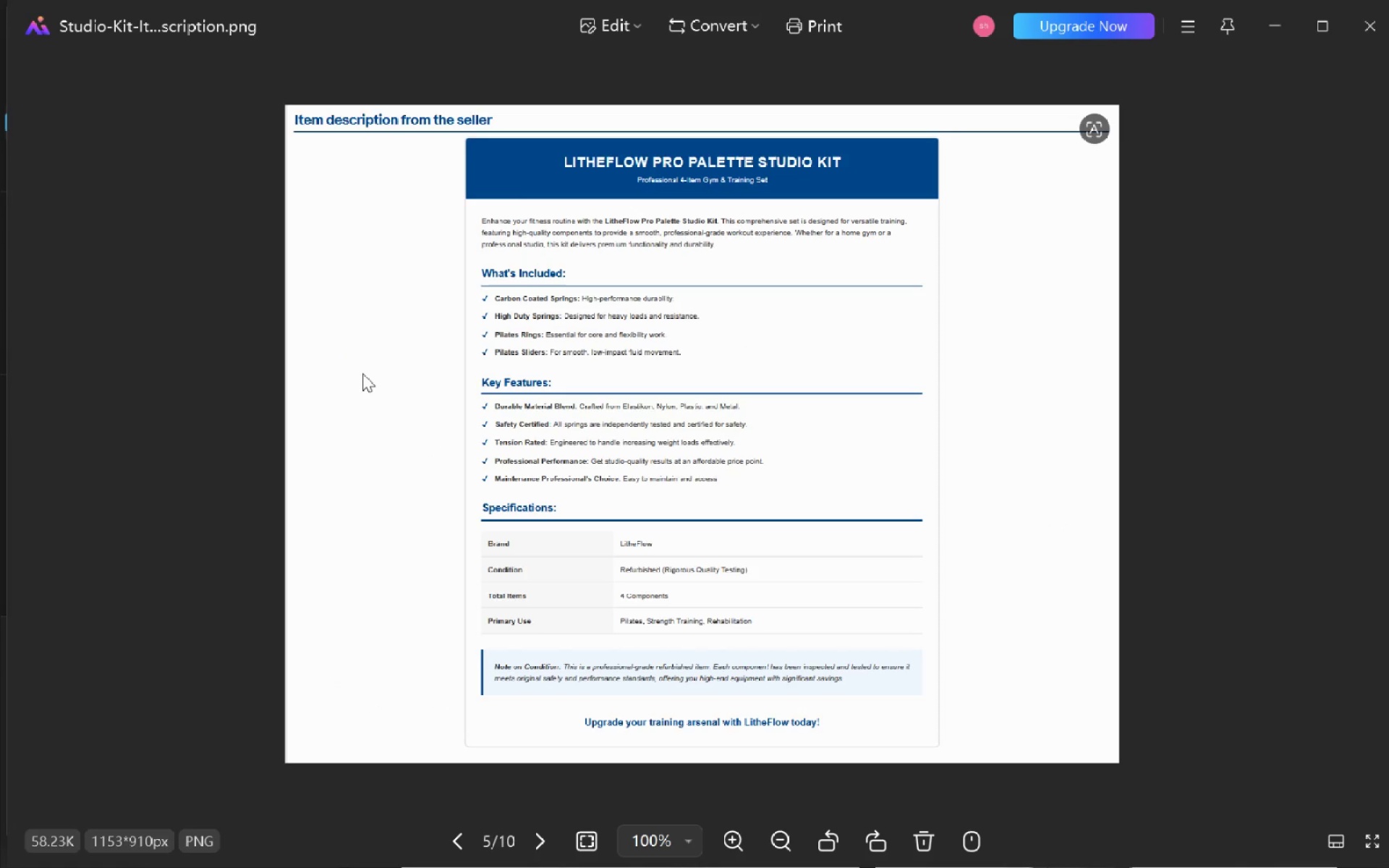 
key(Alt+Tab)
 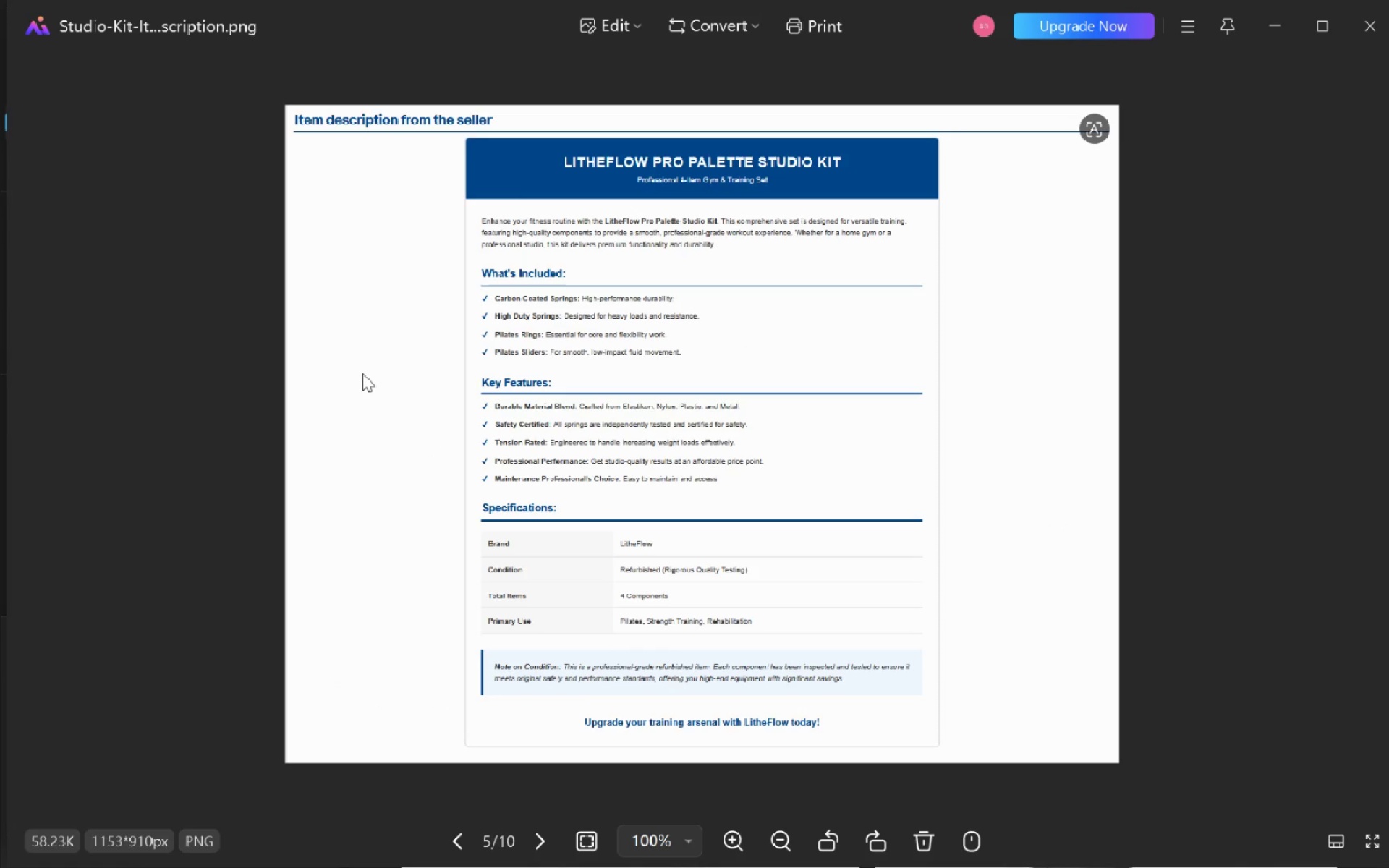 
key(Alt+Shift+ShiftLeft)
 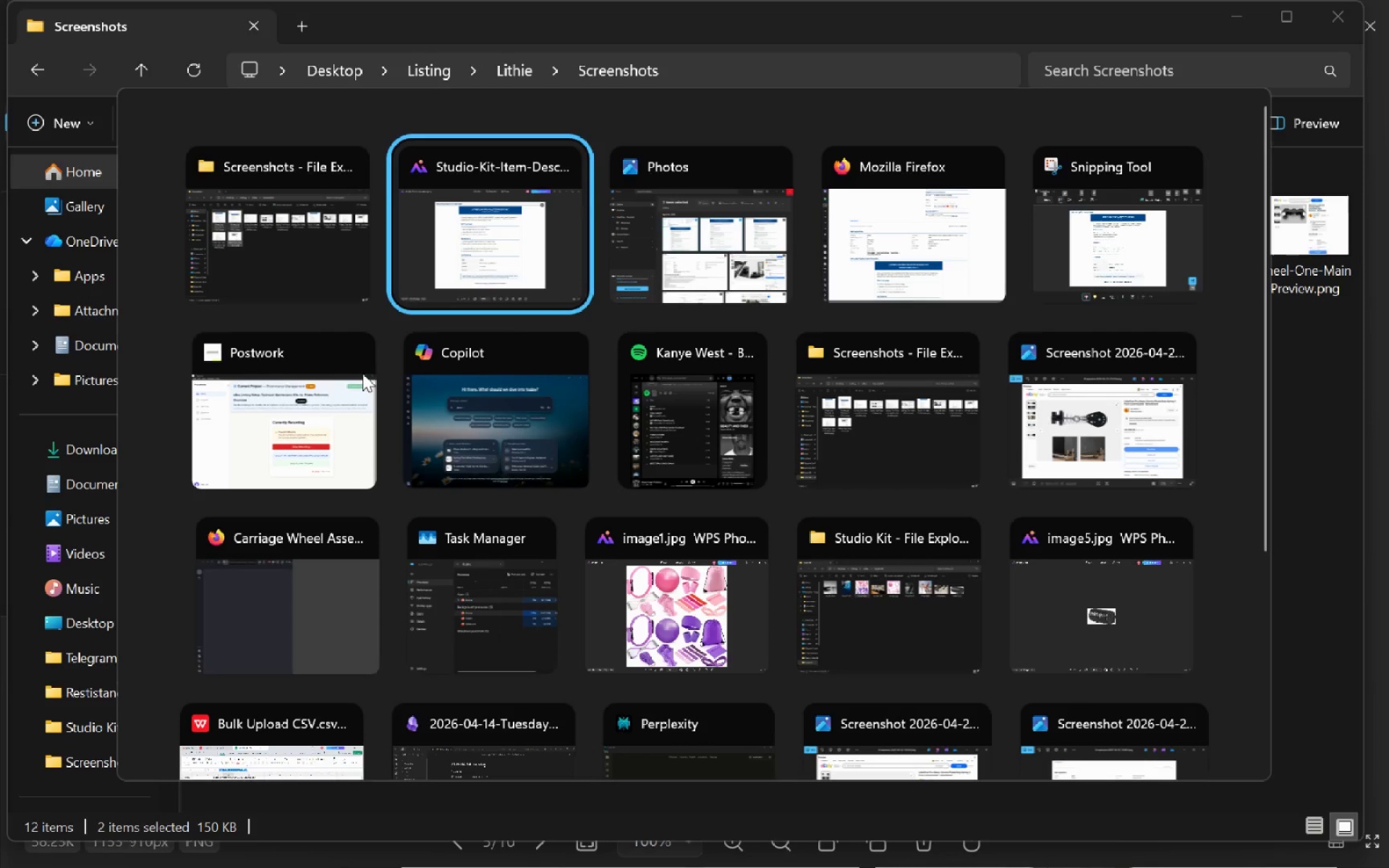 
key(Alt+Shift+Tab)
 